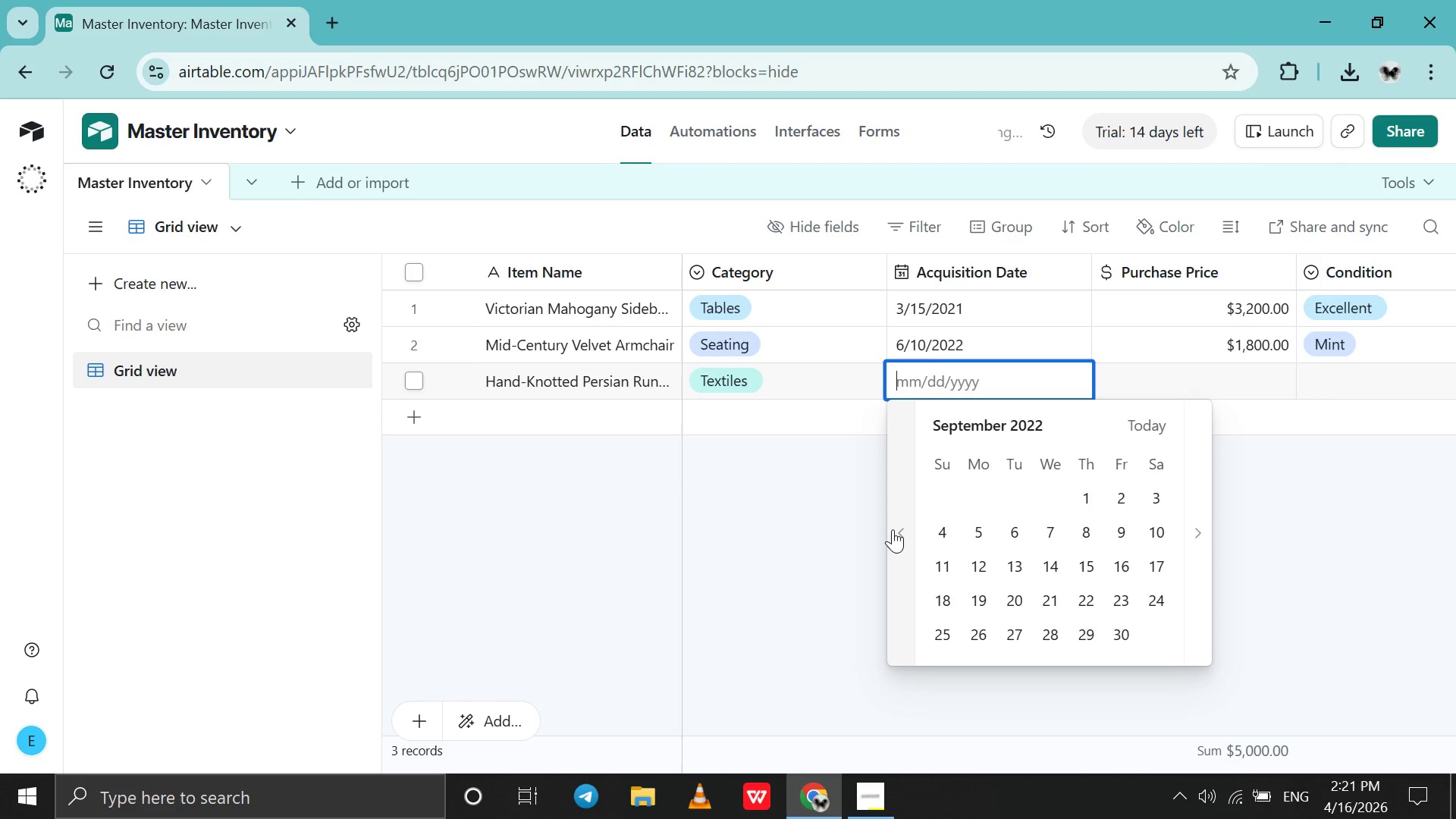 
triple_click([893, 529])
 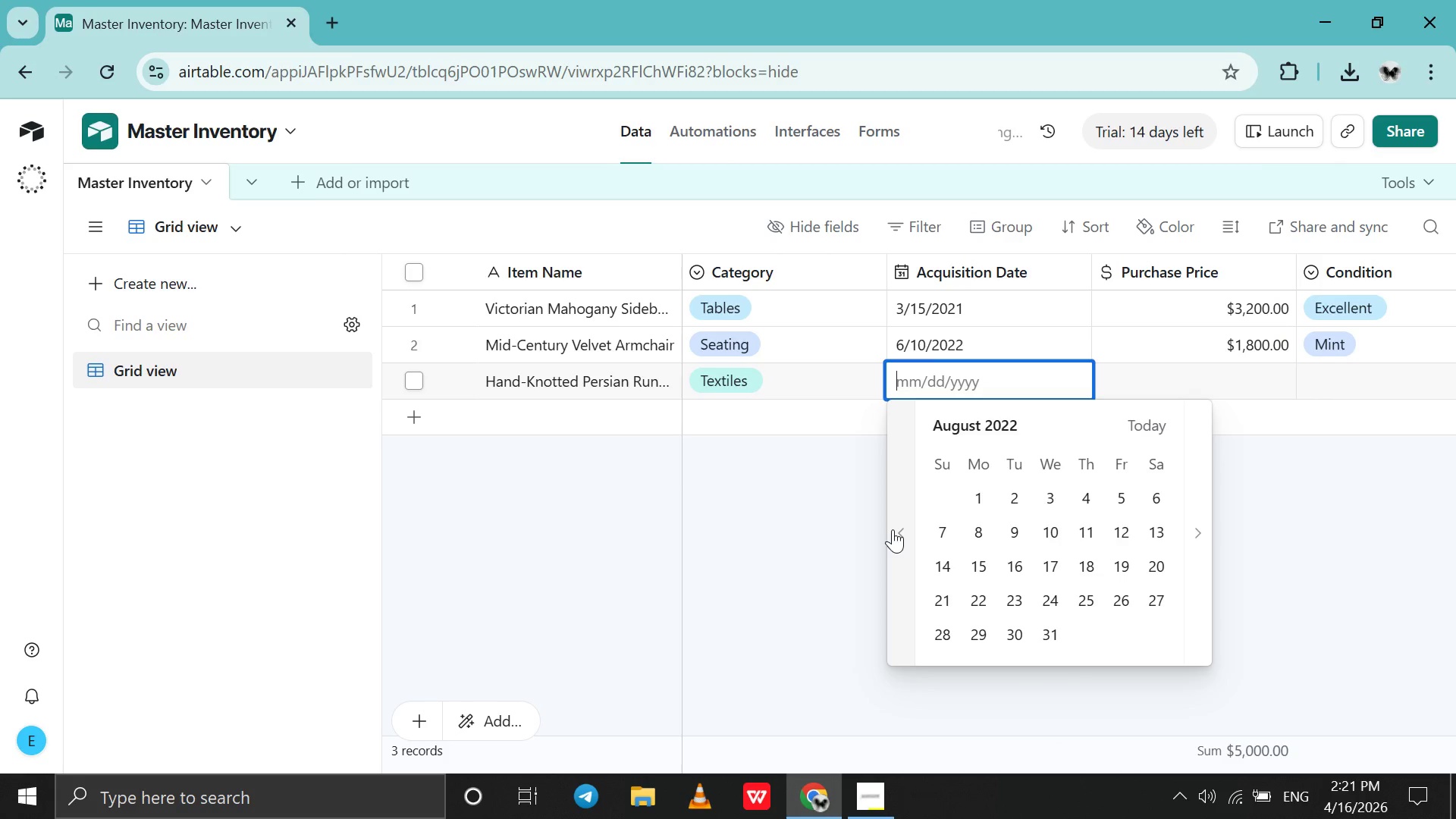 
triple_click([893, 529])
 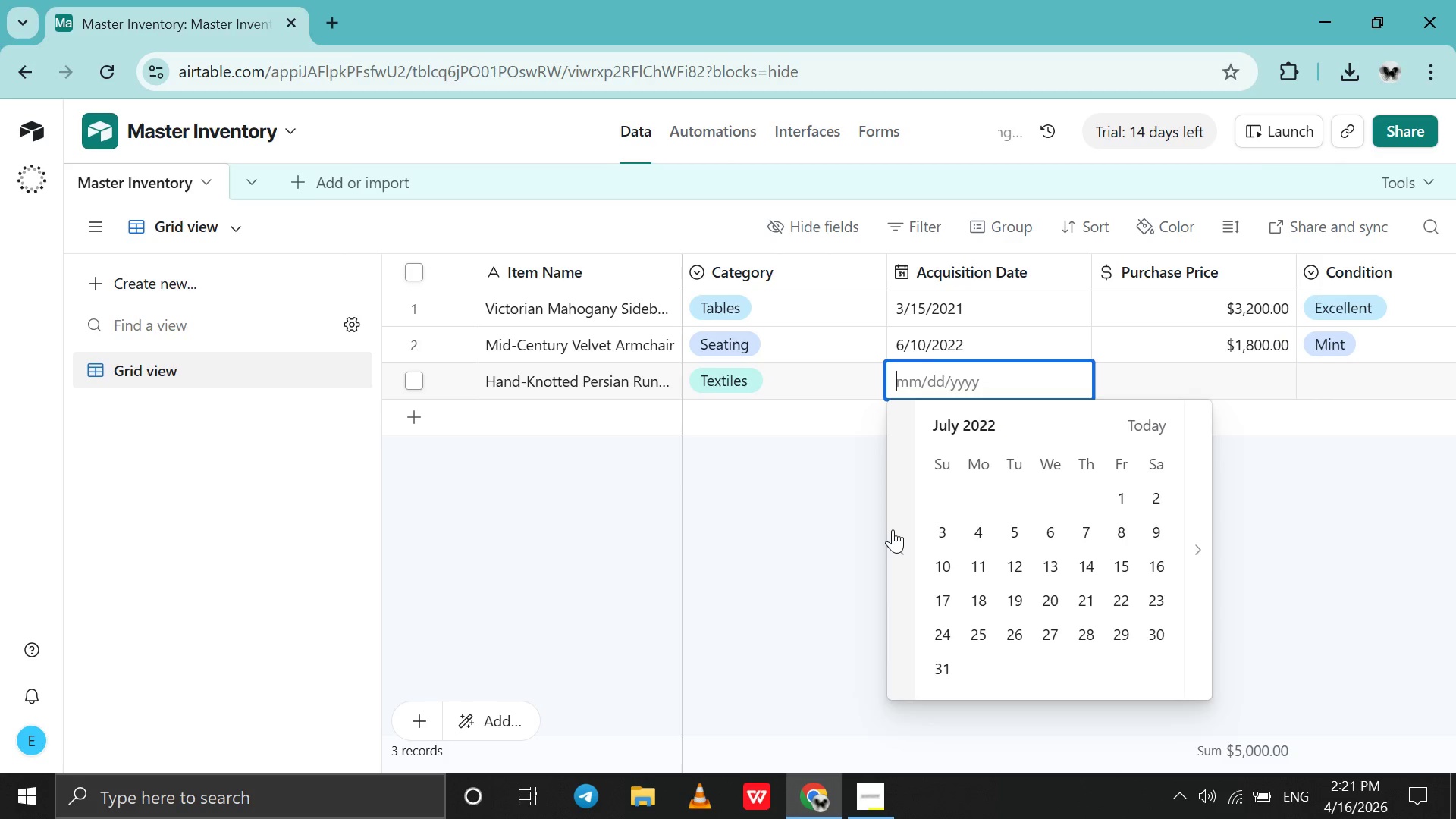 
triple_click([893, 529])
 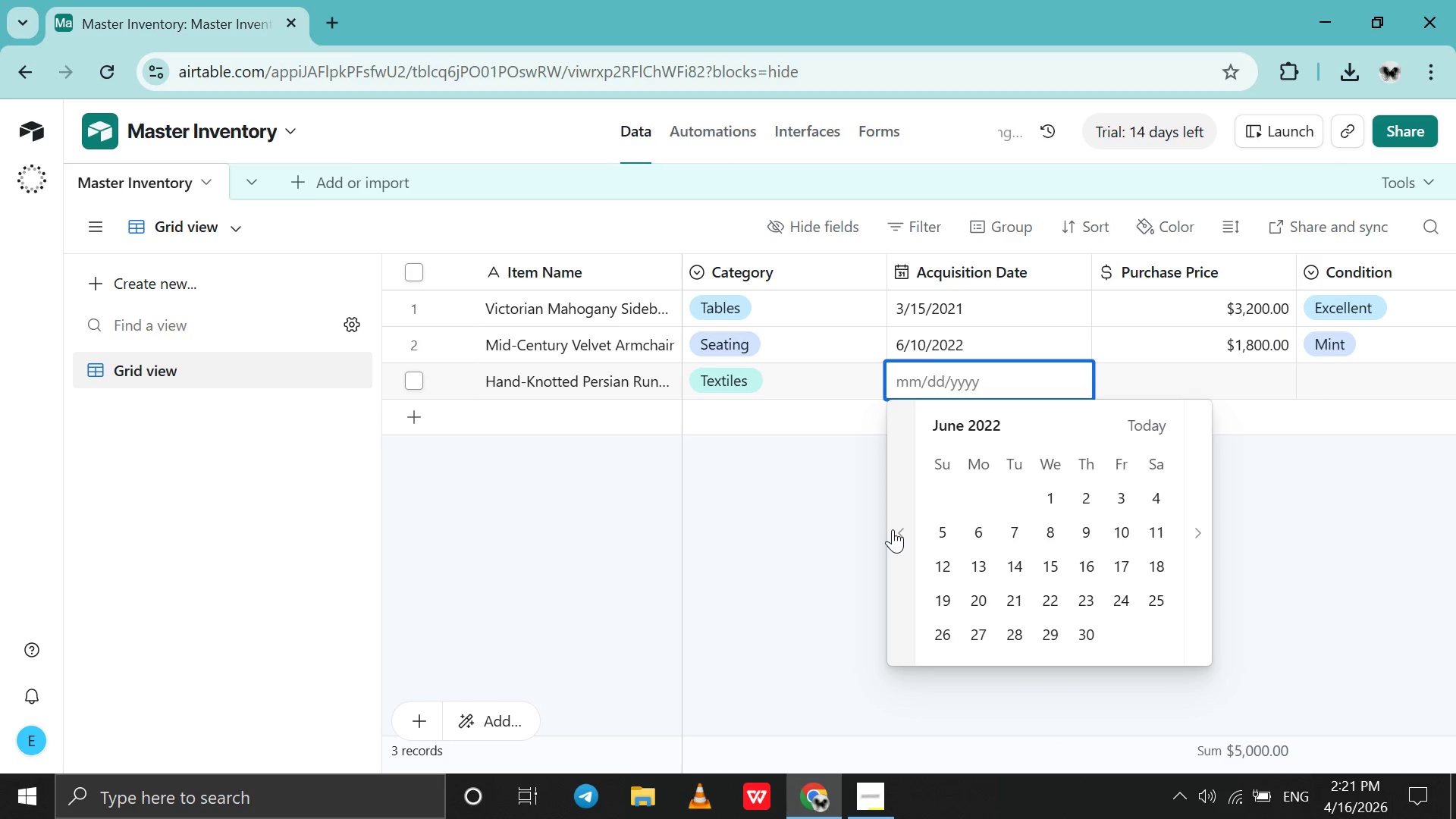 
triple_click([893, 529])
 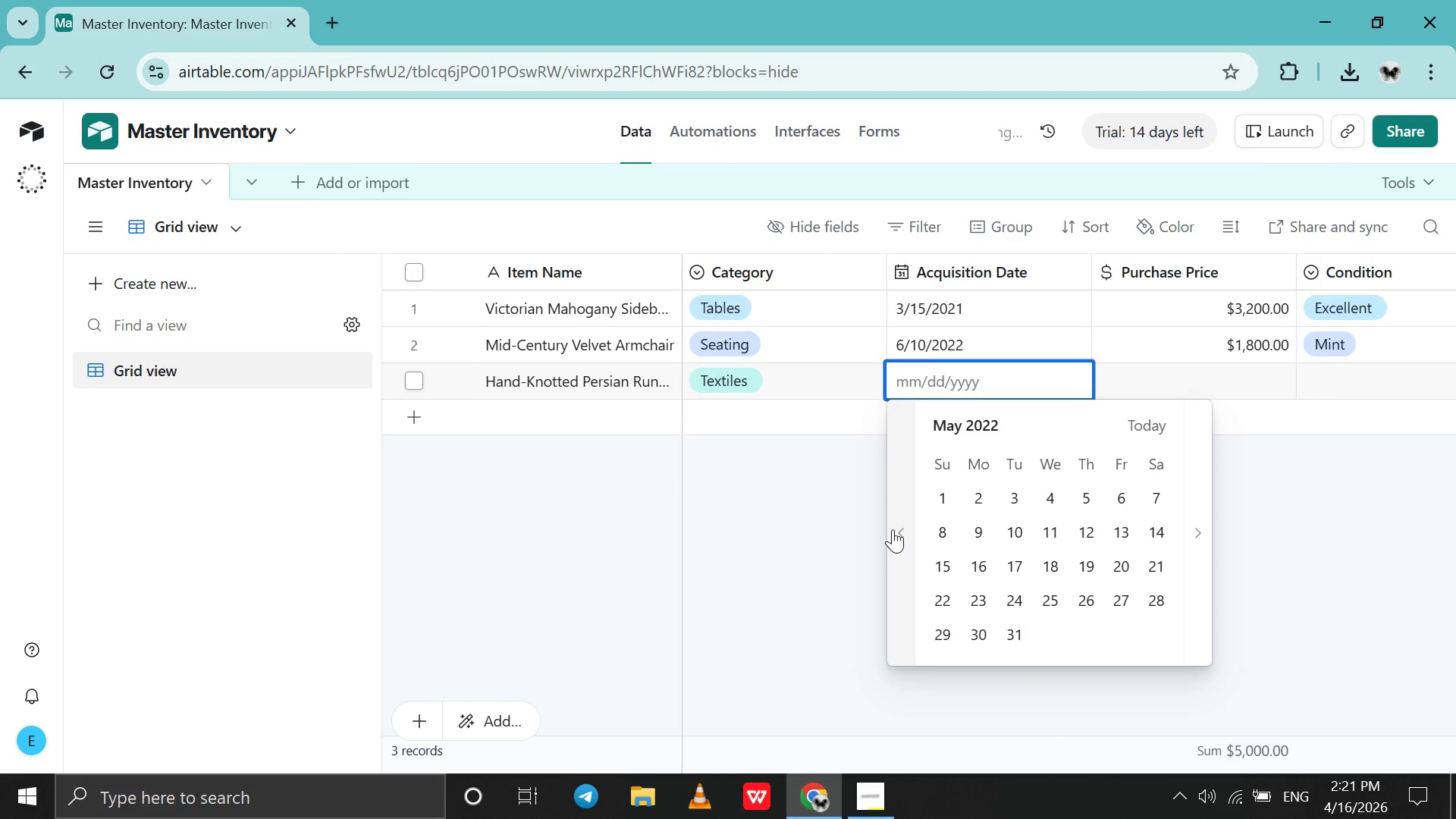 
triple_click([893, 529])
 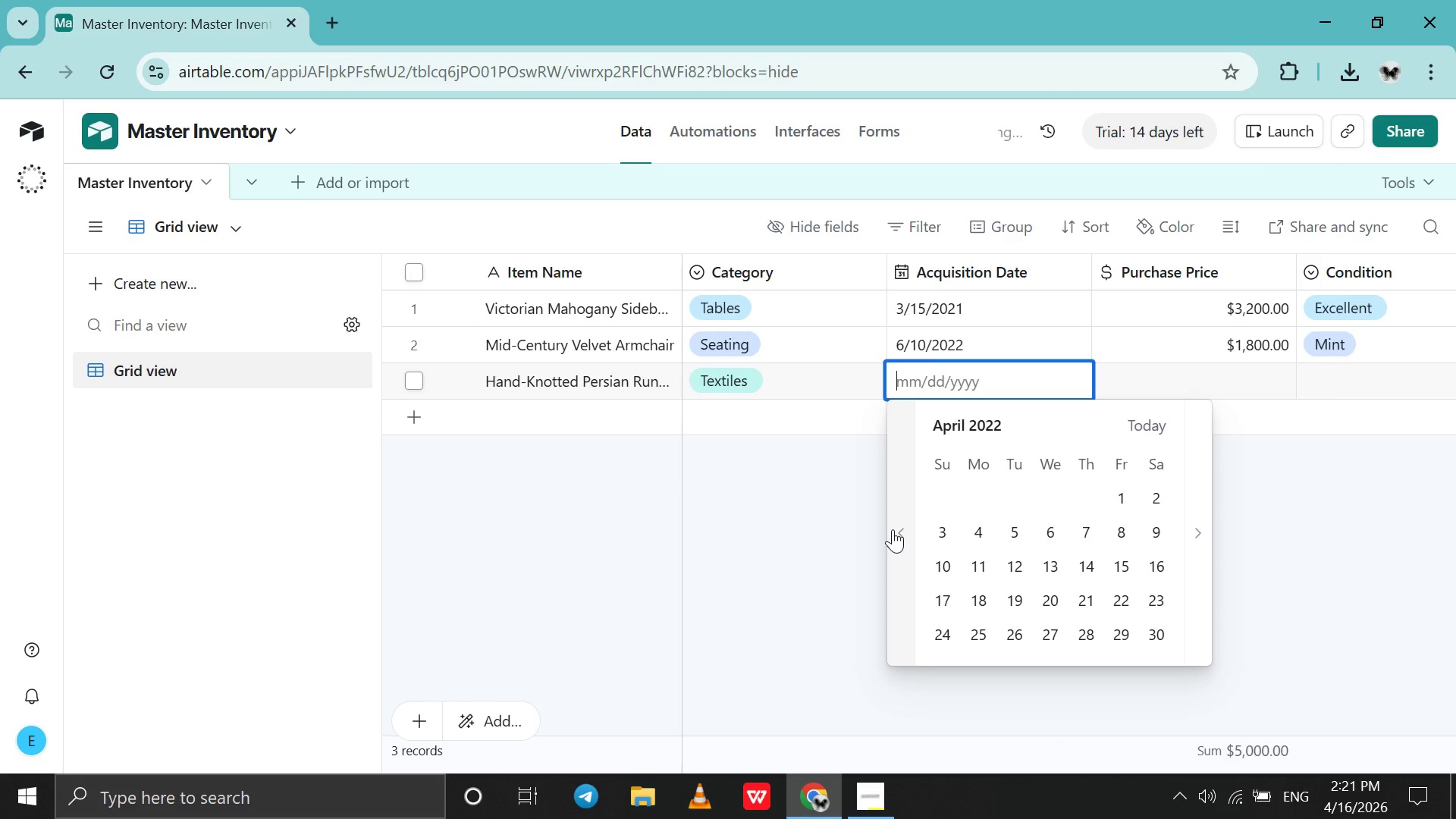 
triple_click([893, 529])
 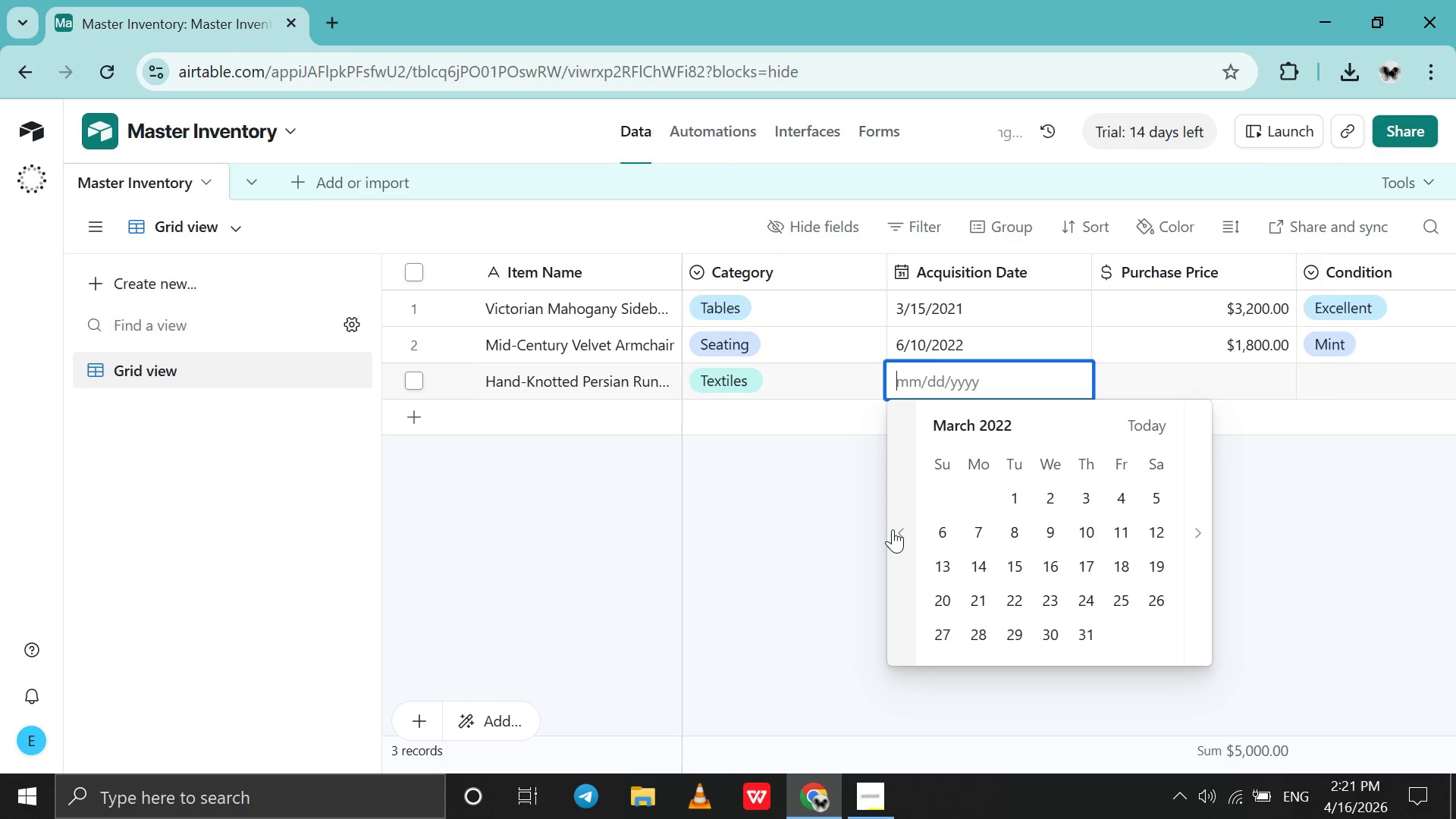 
triple_click([893, 529])
 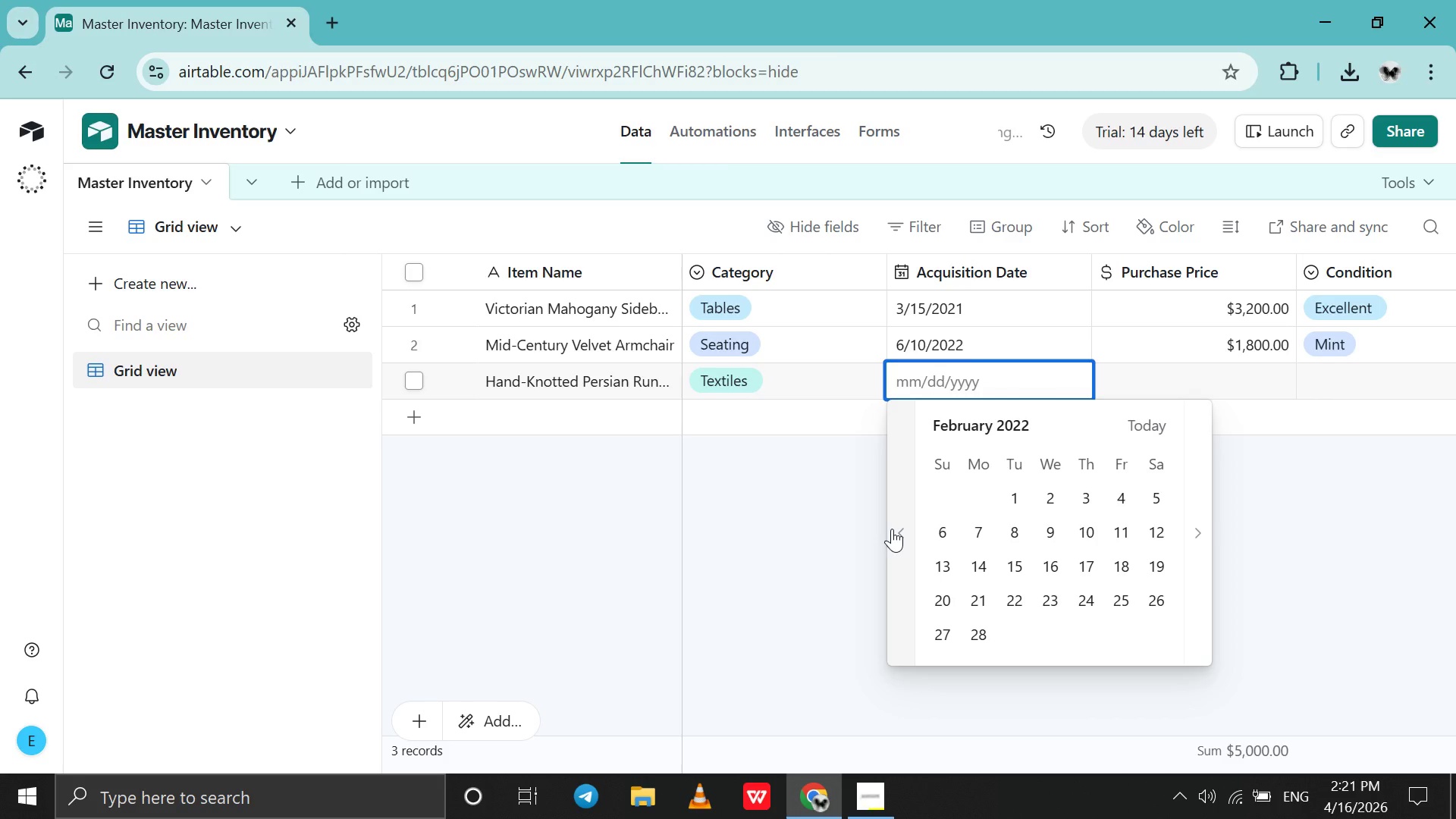 
double_click([892, 529])
 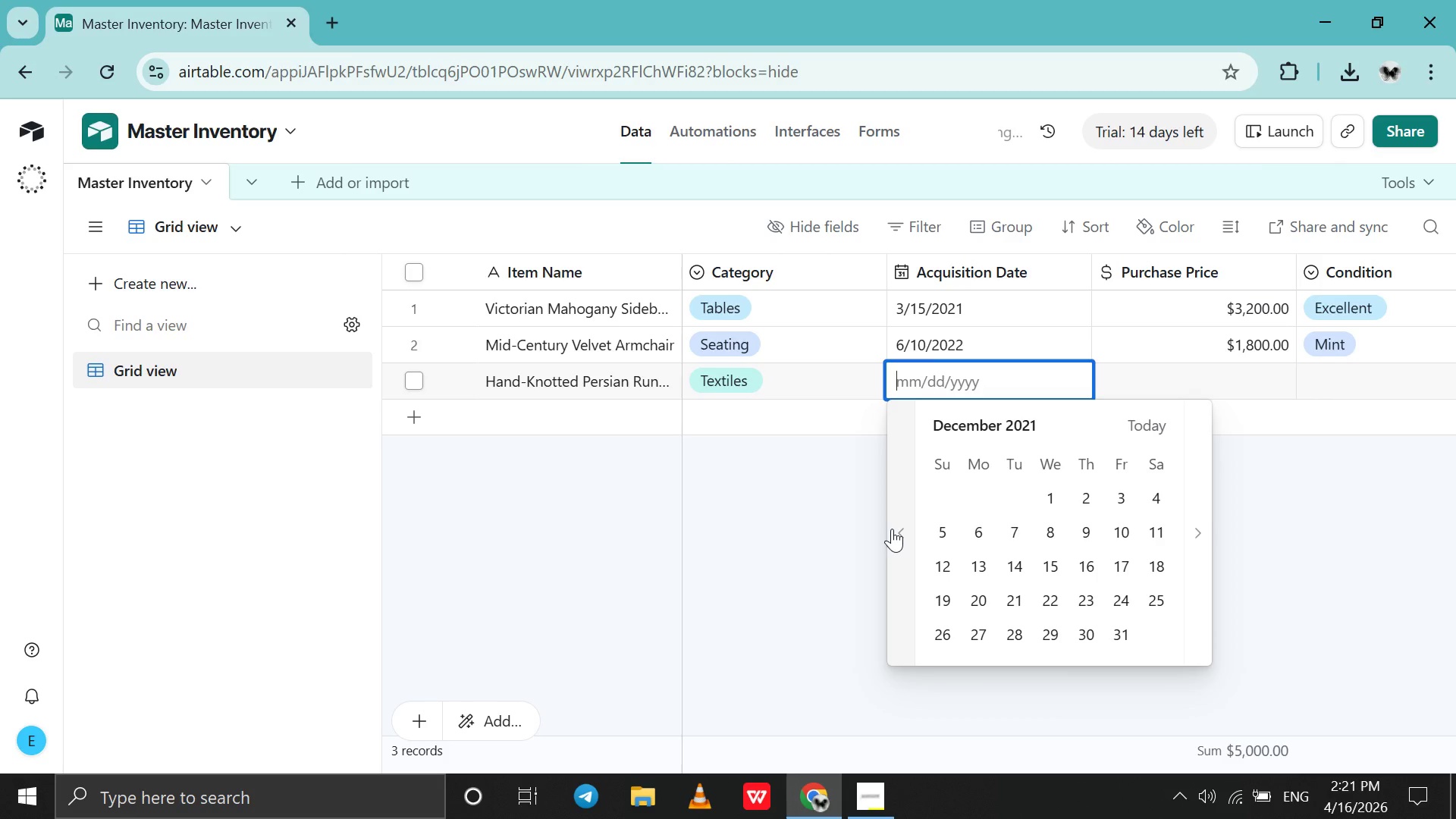 
triple_click([892, 529])
 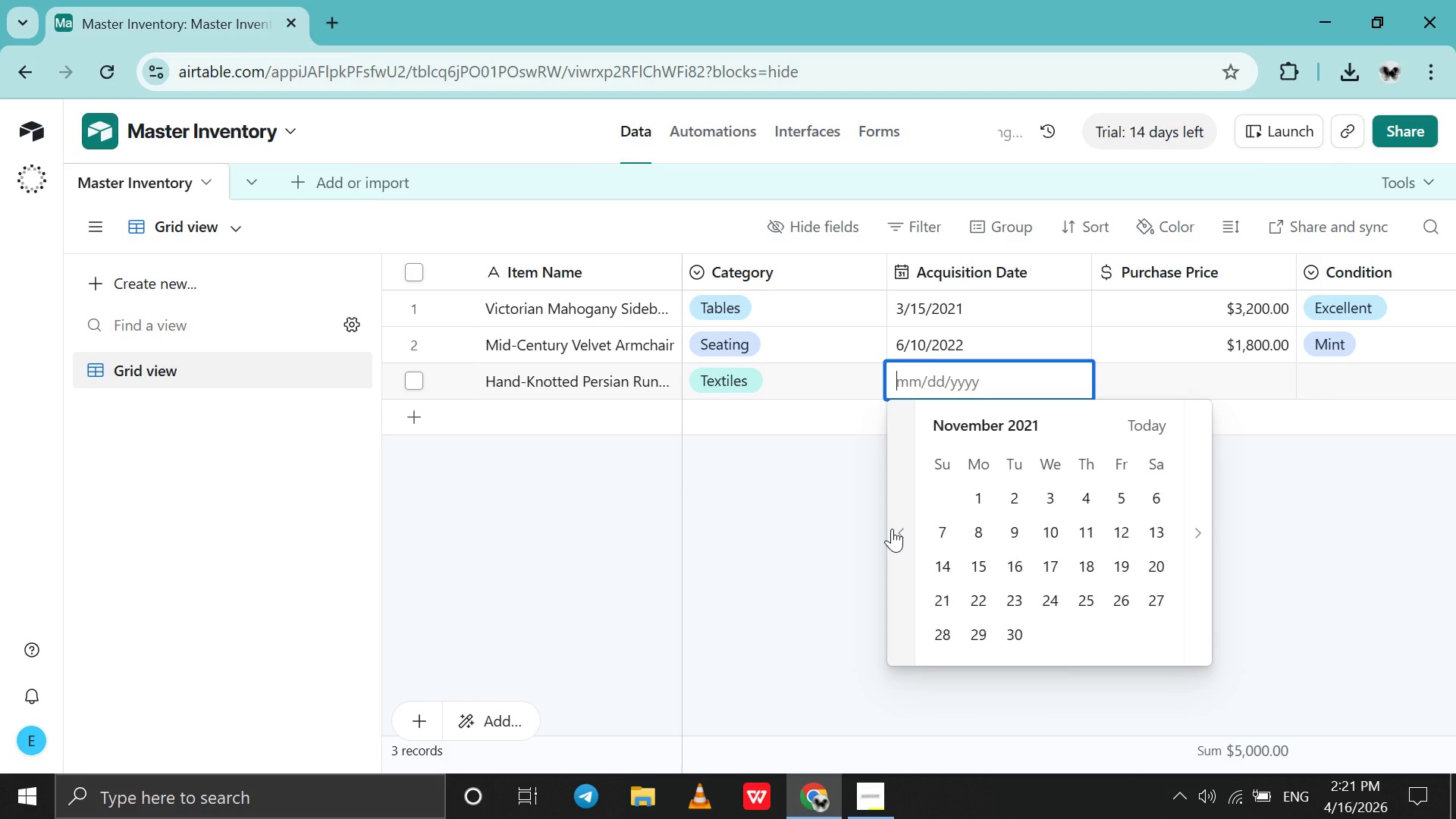 
triple_click([892, 529])
 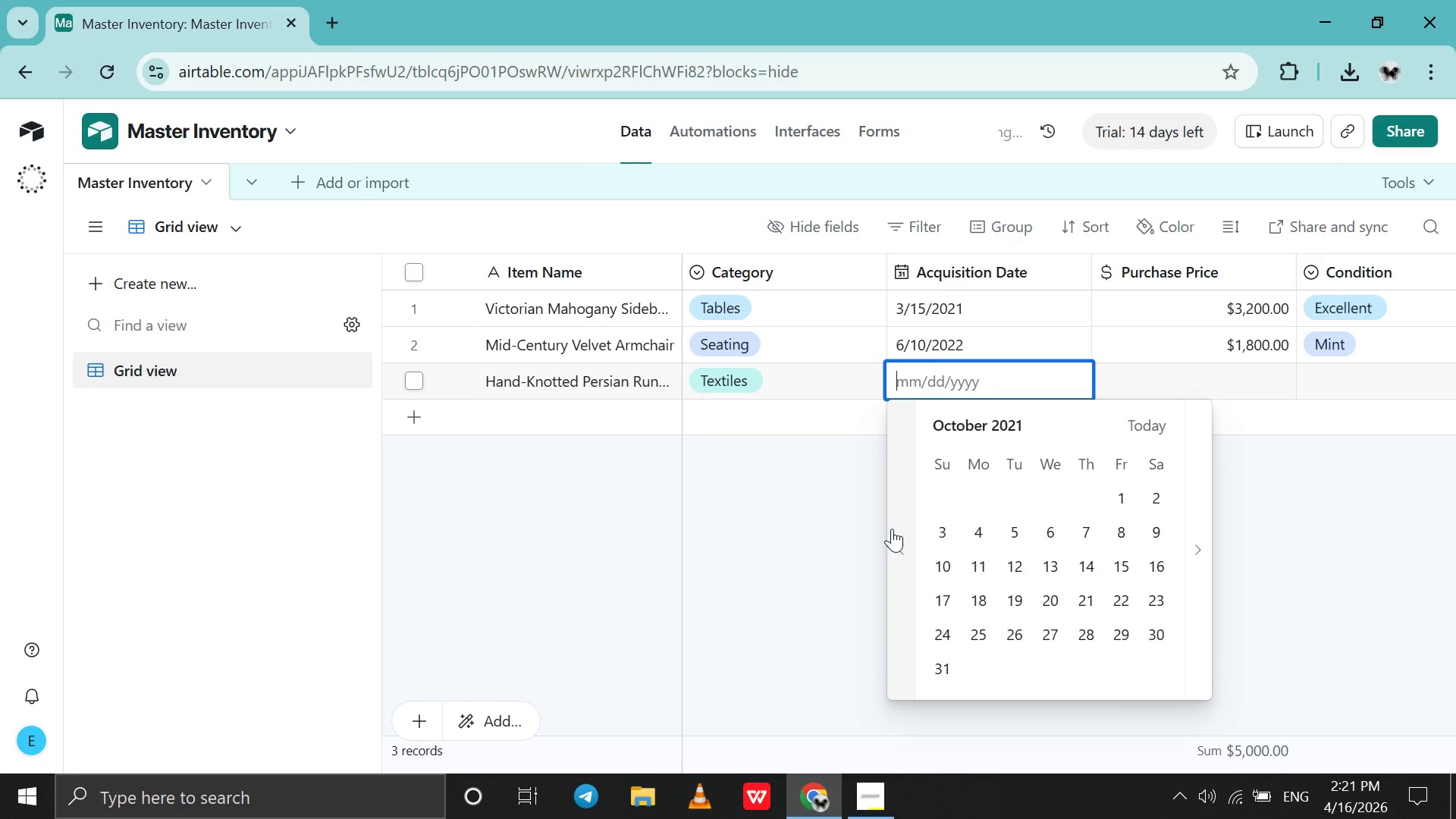 
triple_click([892, 529])
 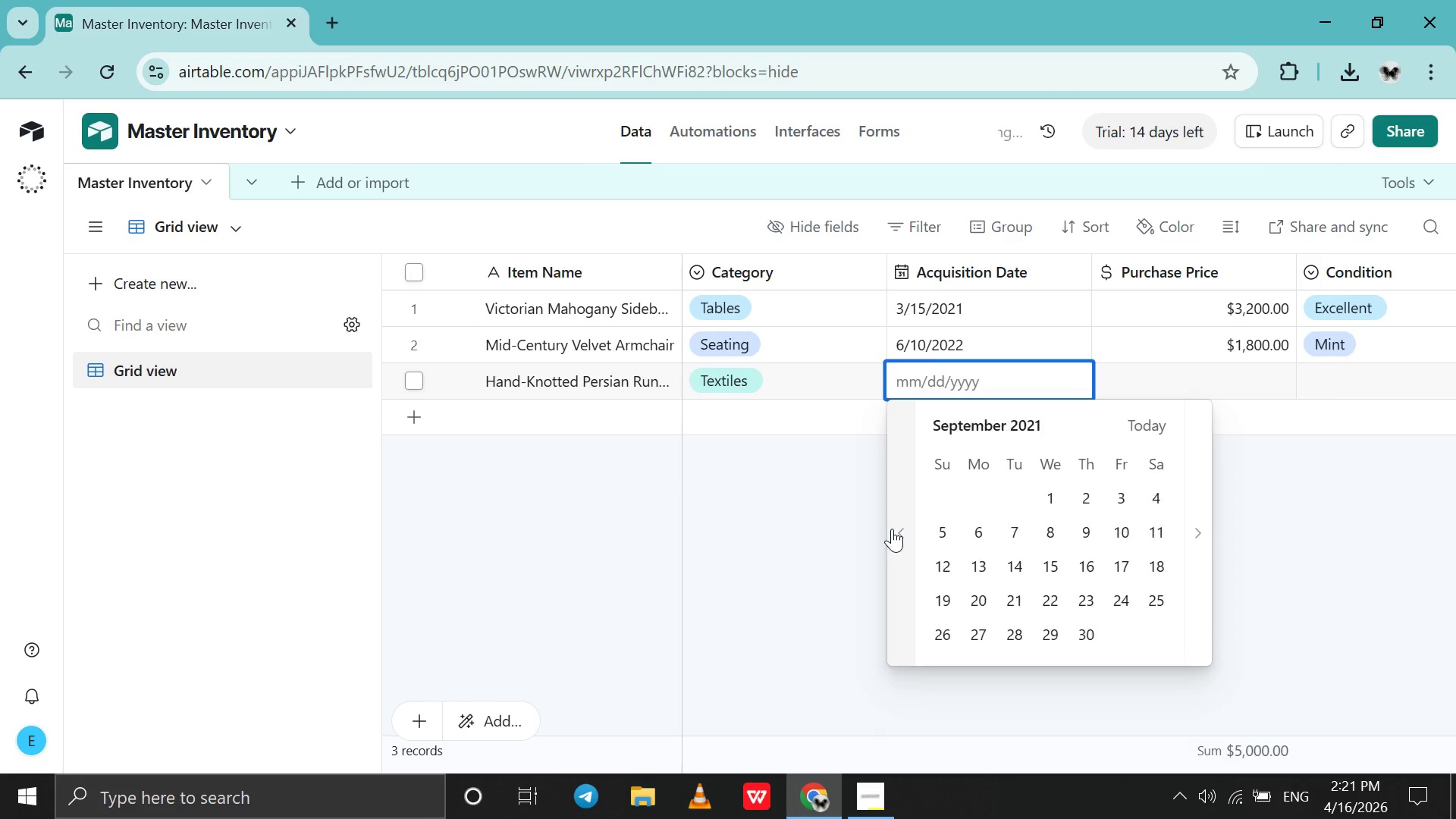 
triple_click([892, 529])
 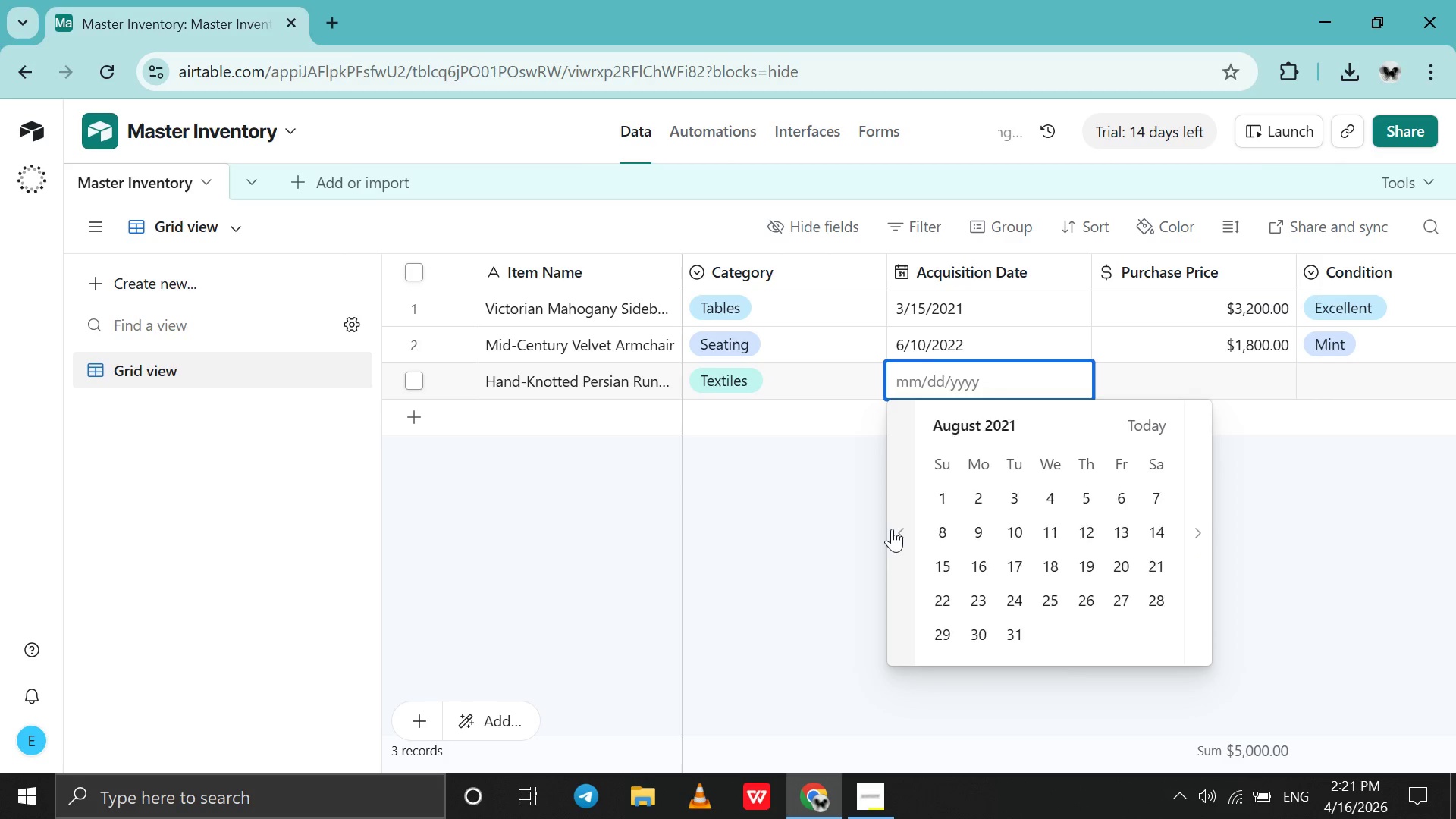 
triple_click([892, 529])
 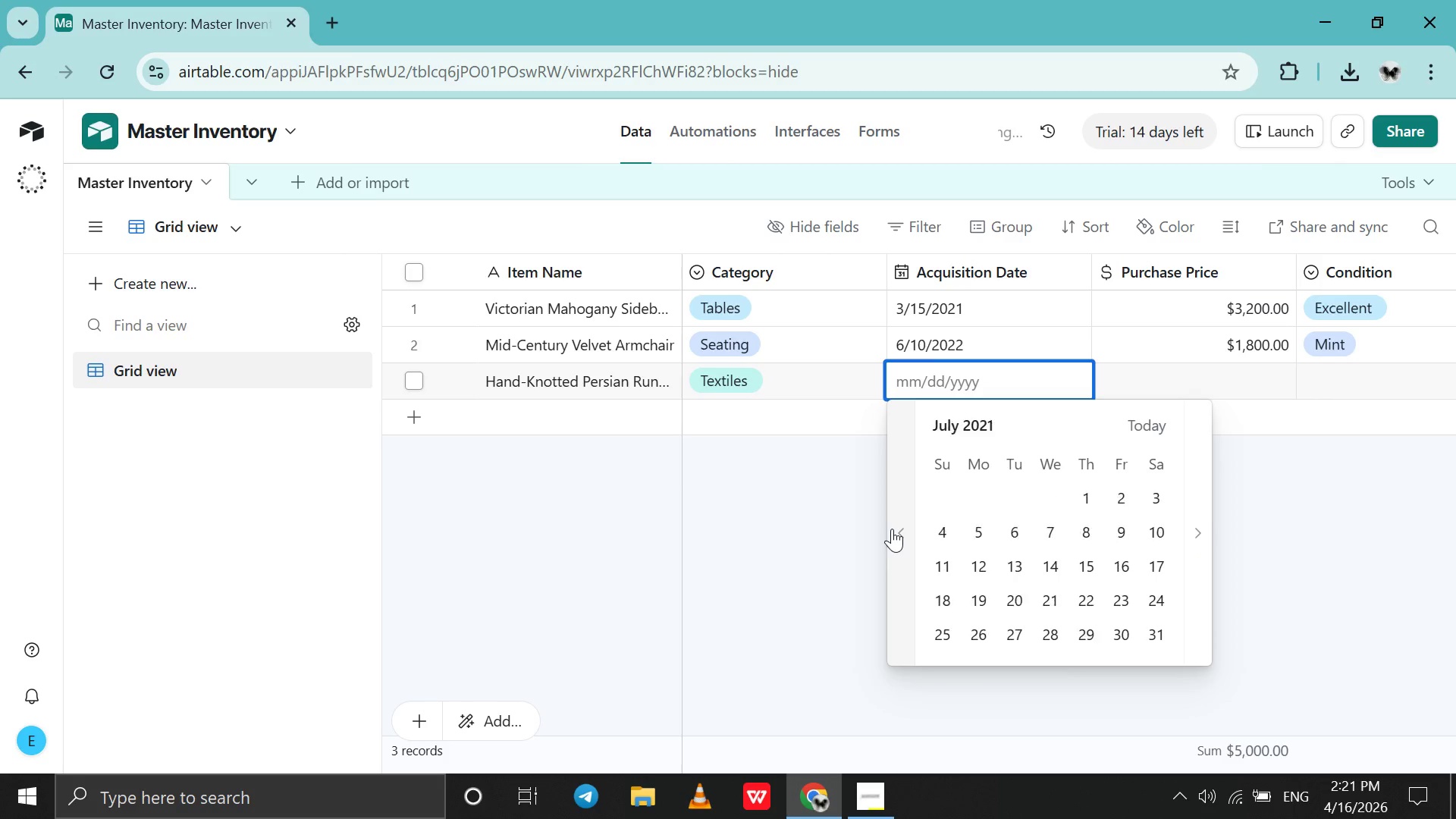 
triple_click([892, 529])
 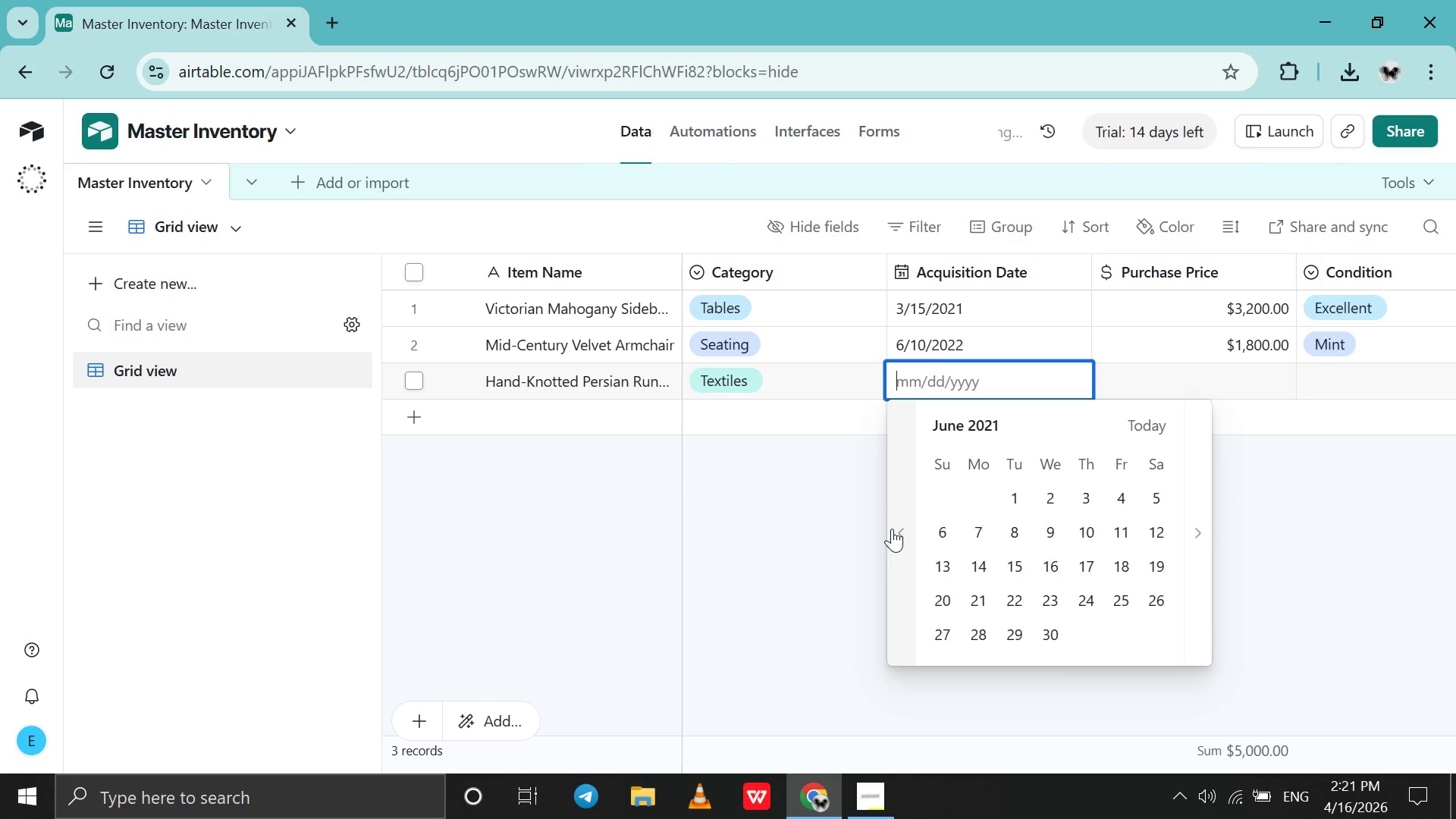 
triple_click([892, 529])
 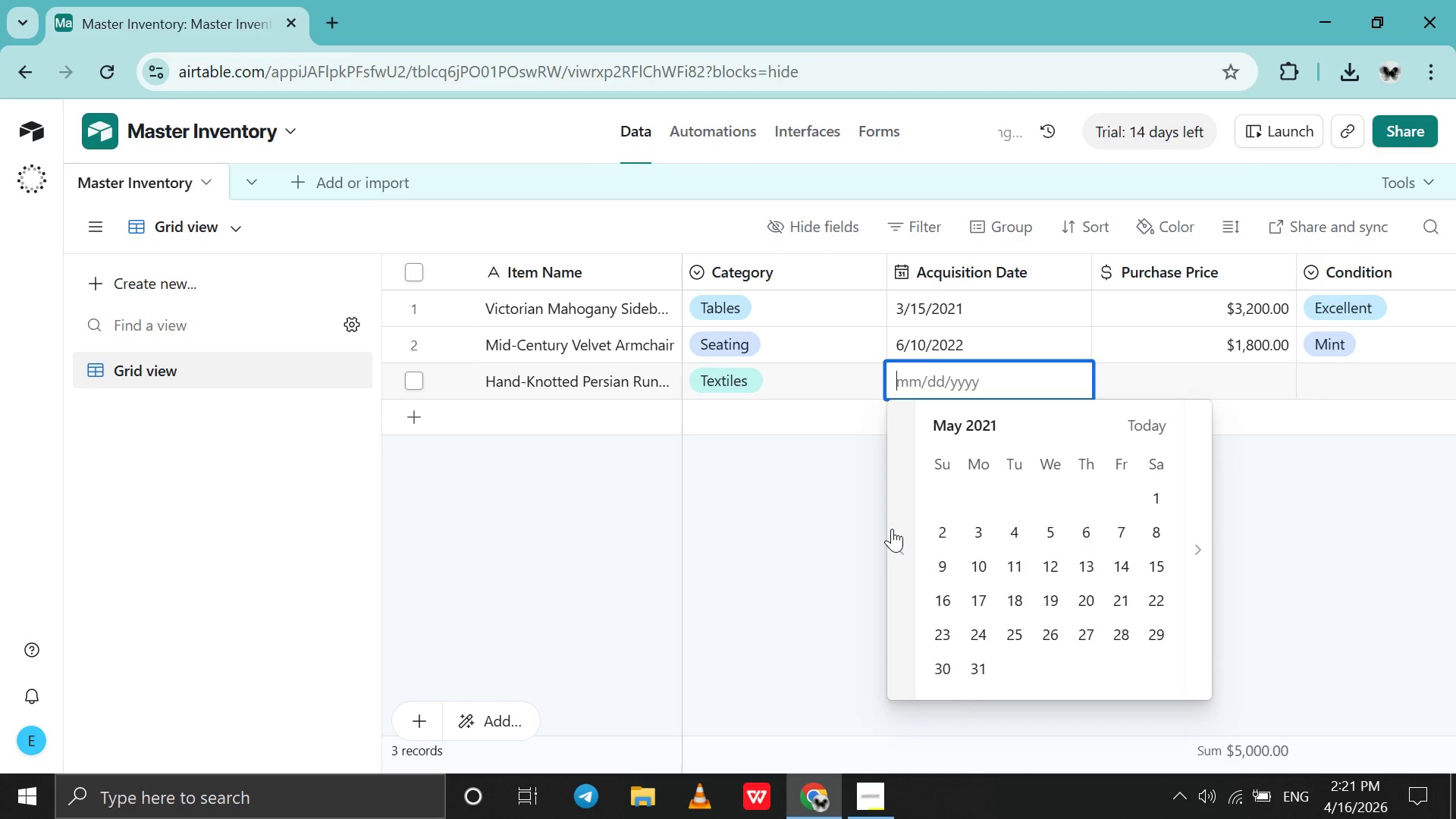 
triple_click([892, 529])
 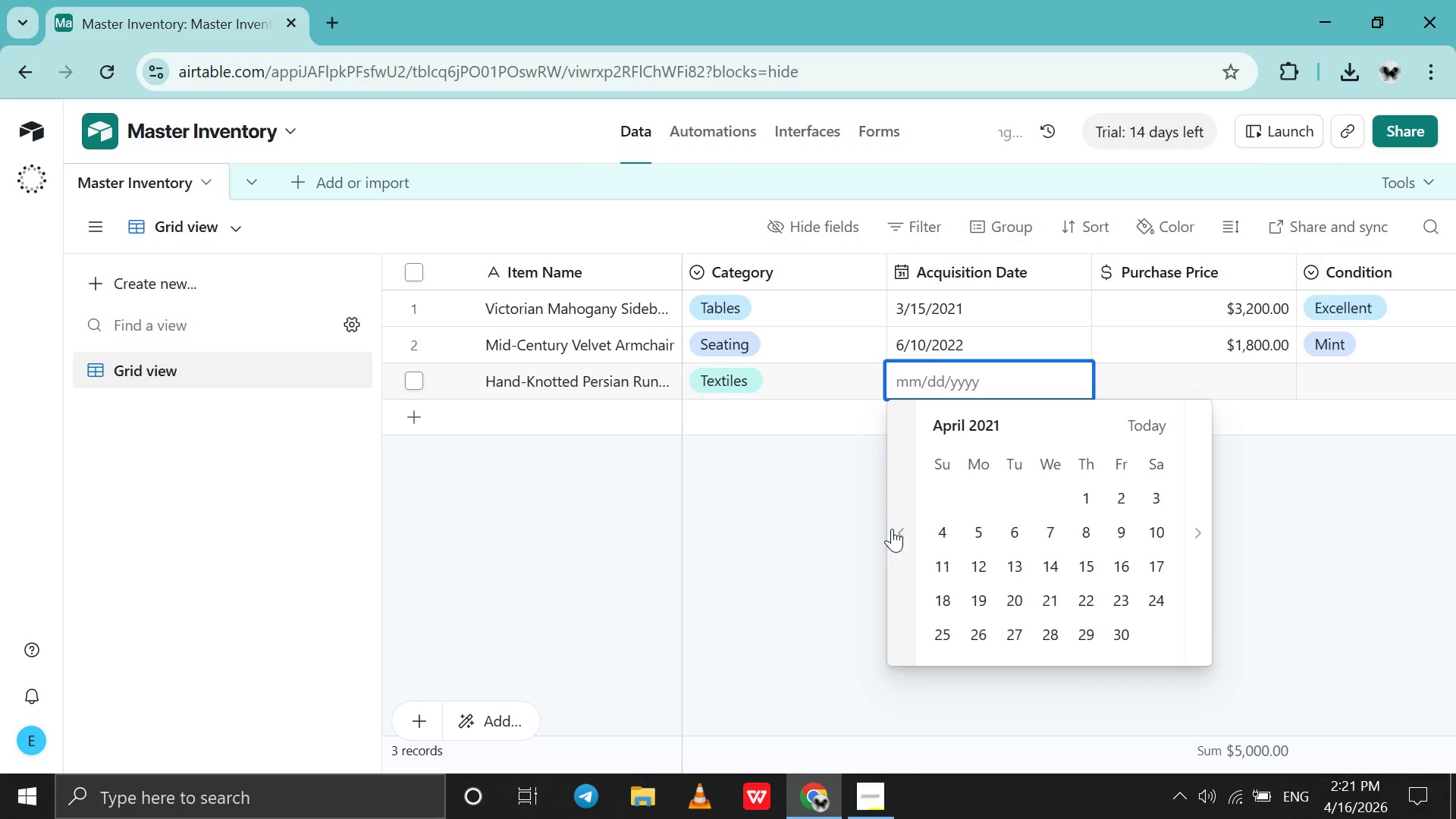 
triple_click([892, 529])
 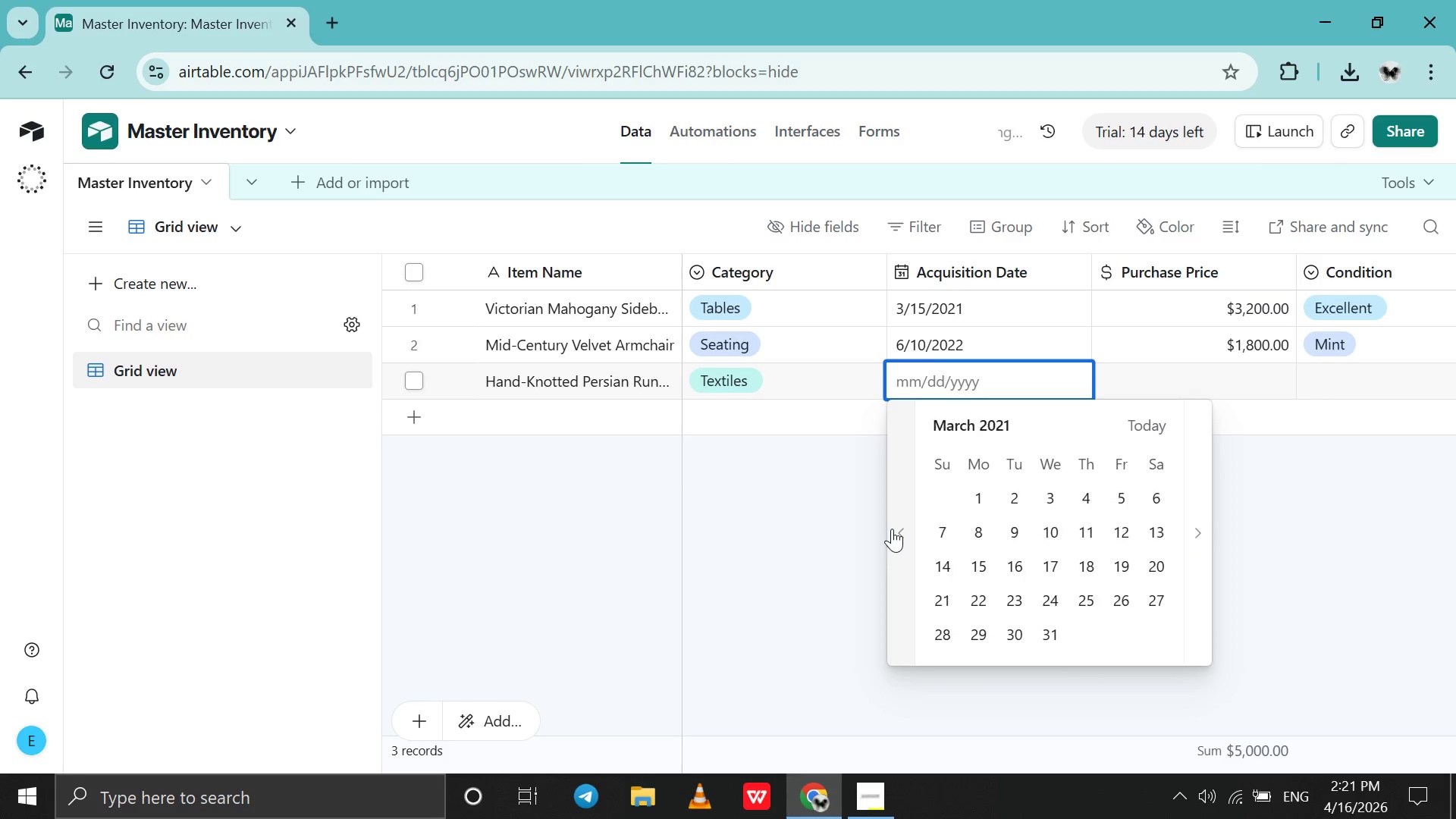 
triple_click([892, 529])
 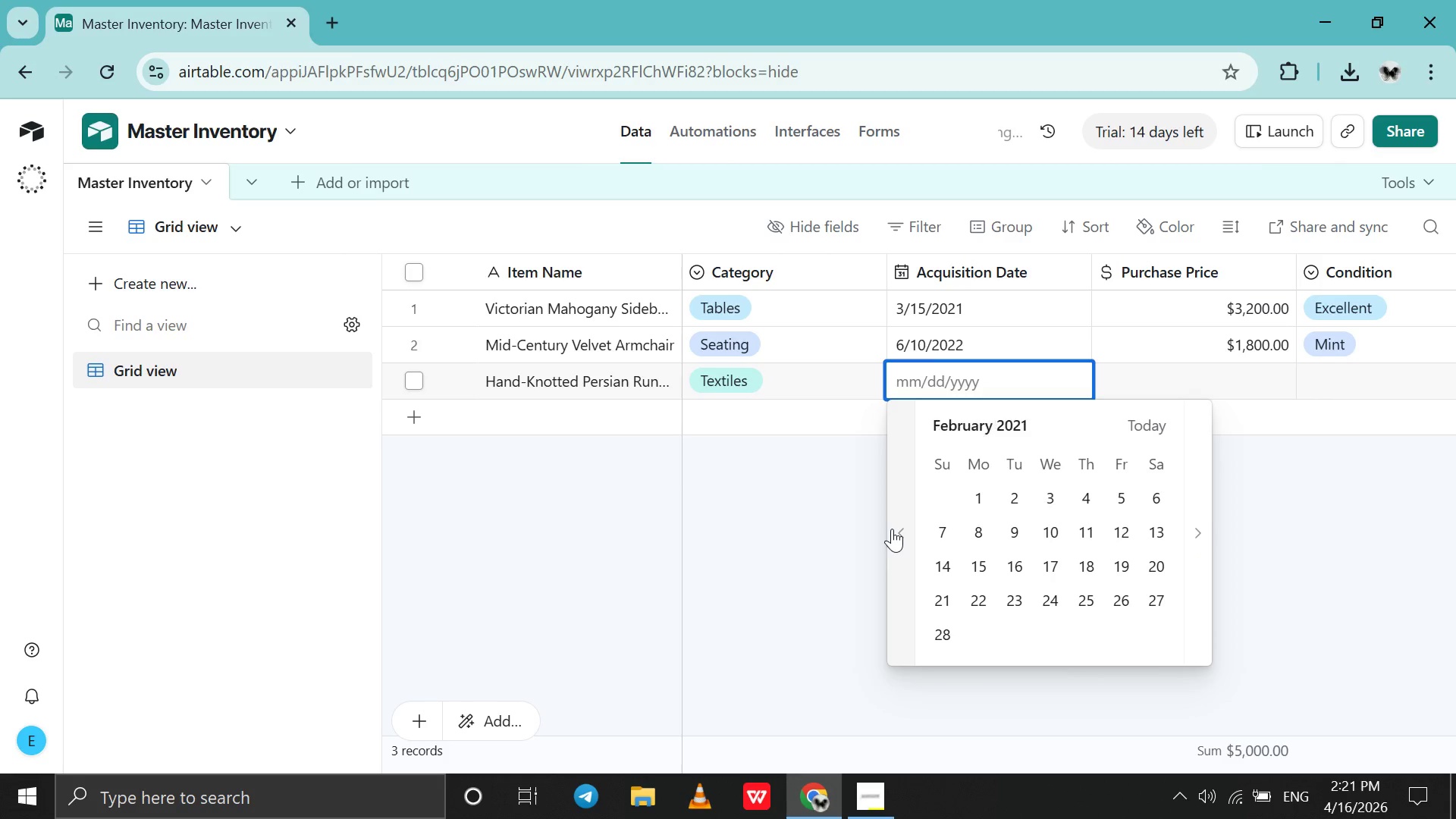 
triple_click([892, 529])
 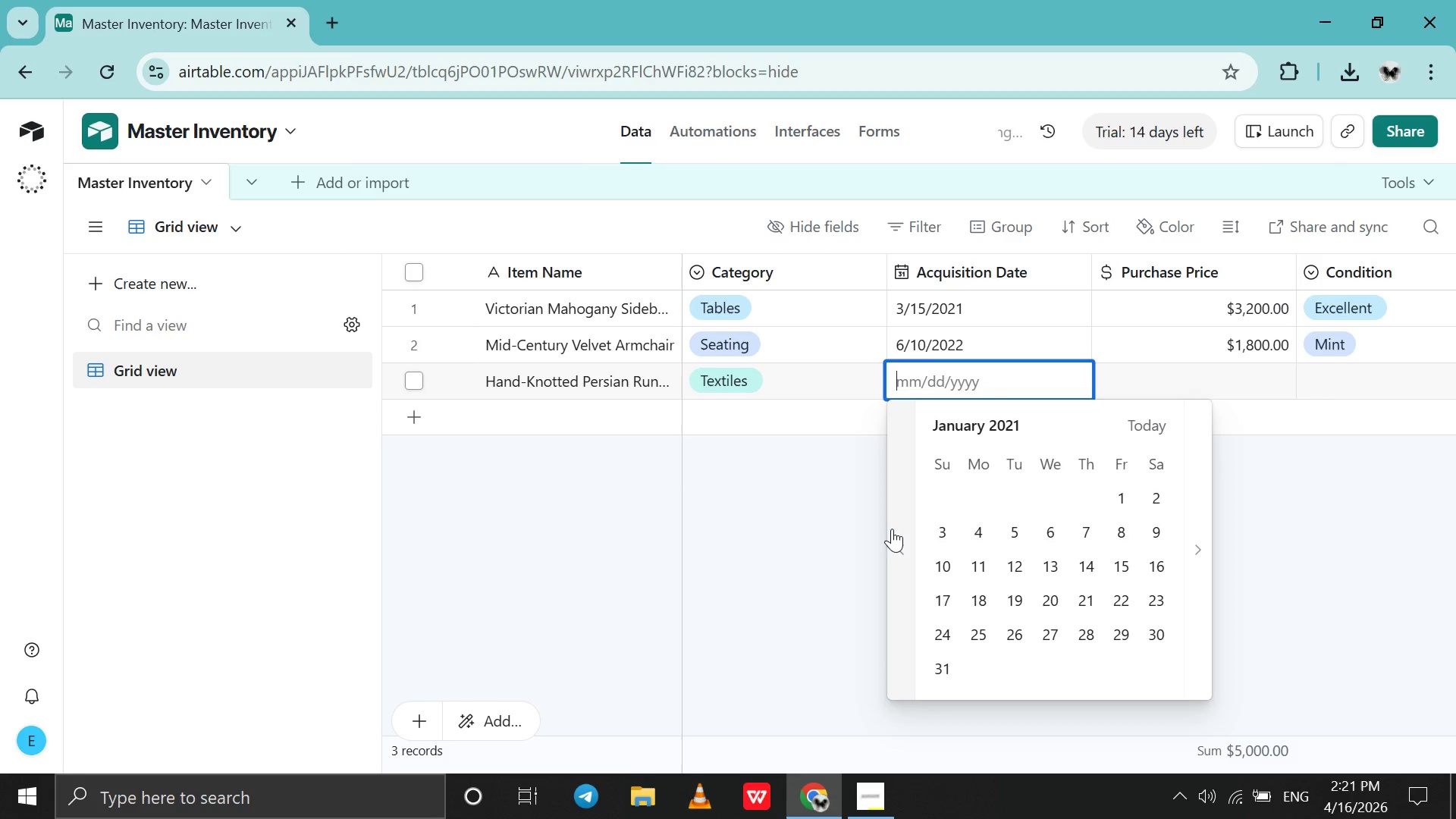 
triple_click([892, 529])
 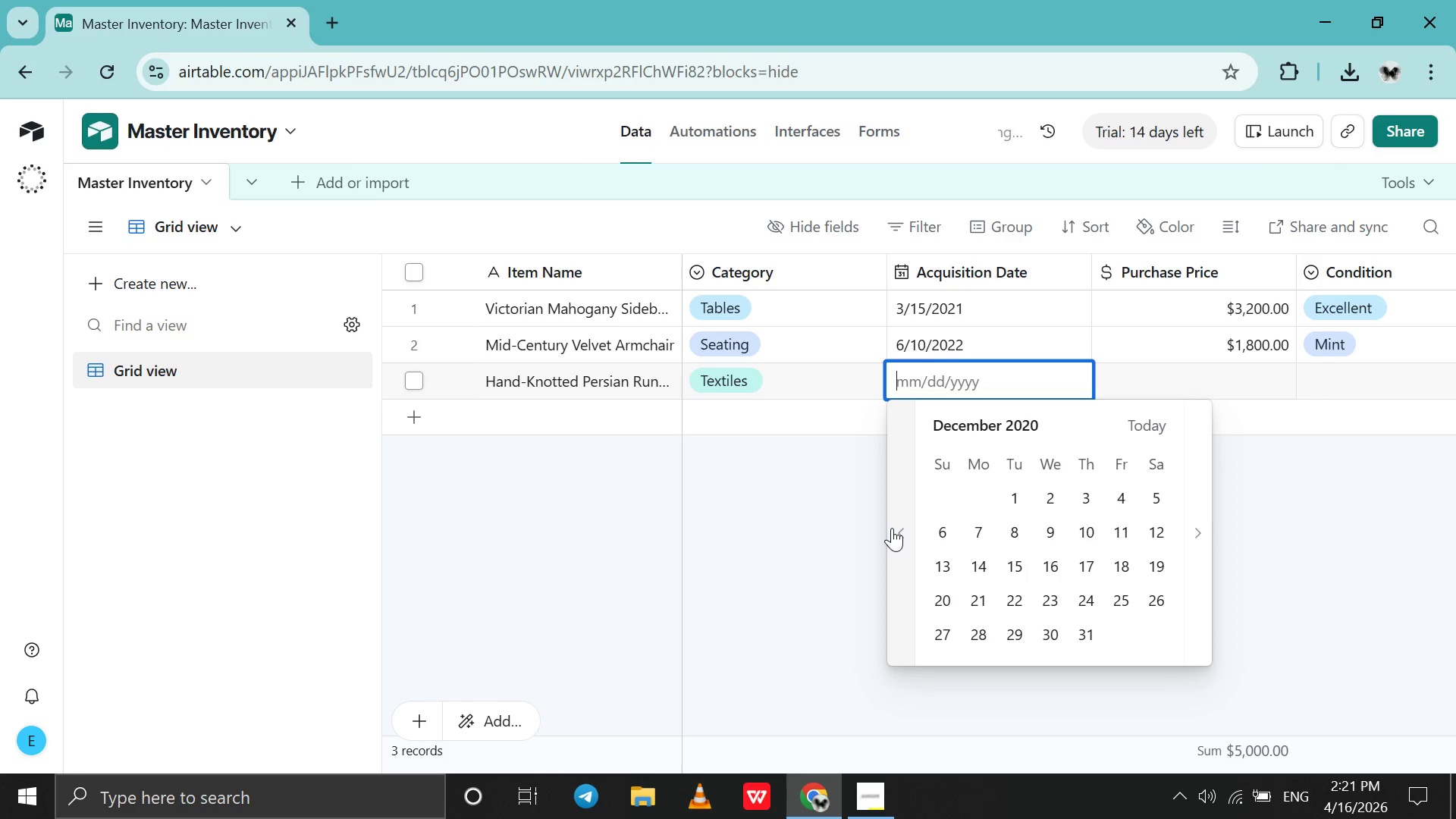 
triple_click([892, 528])
 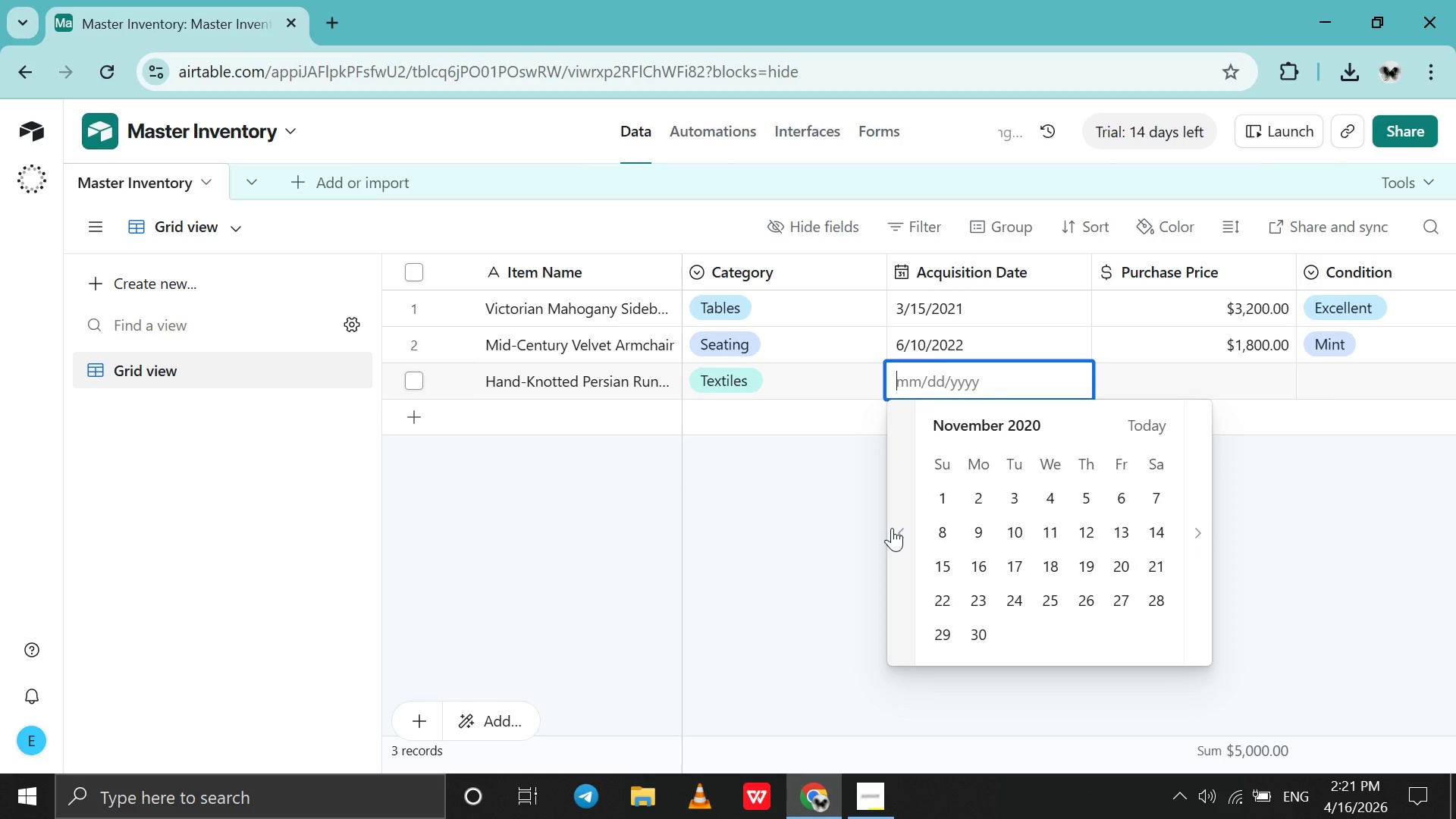 
left_click([892, 528])
 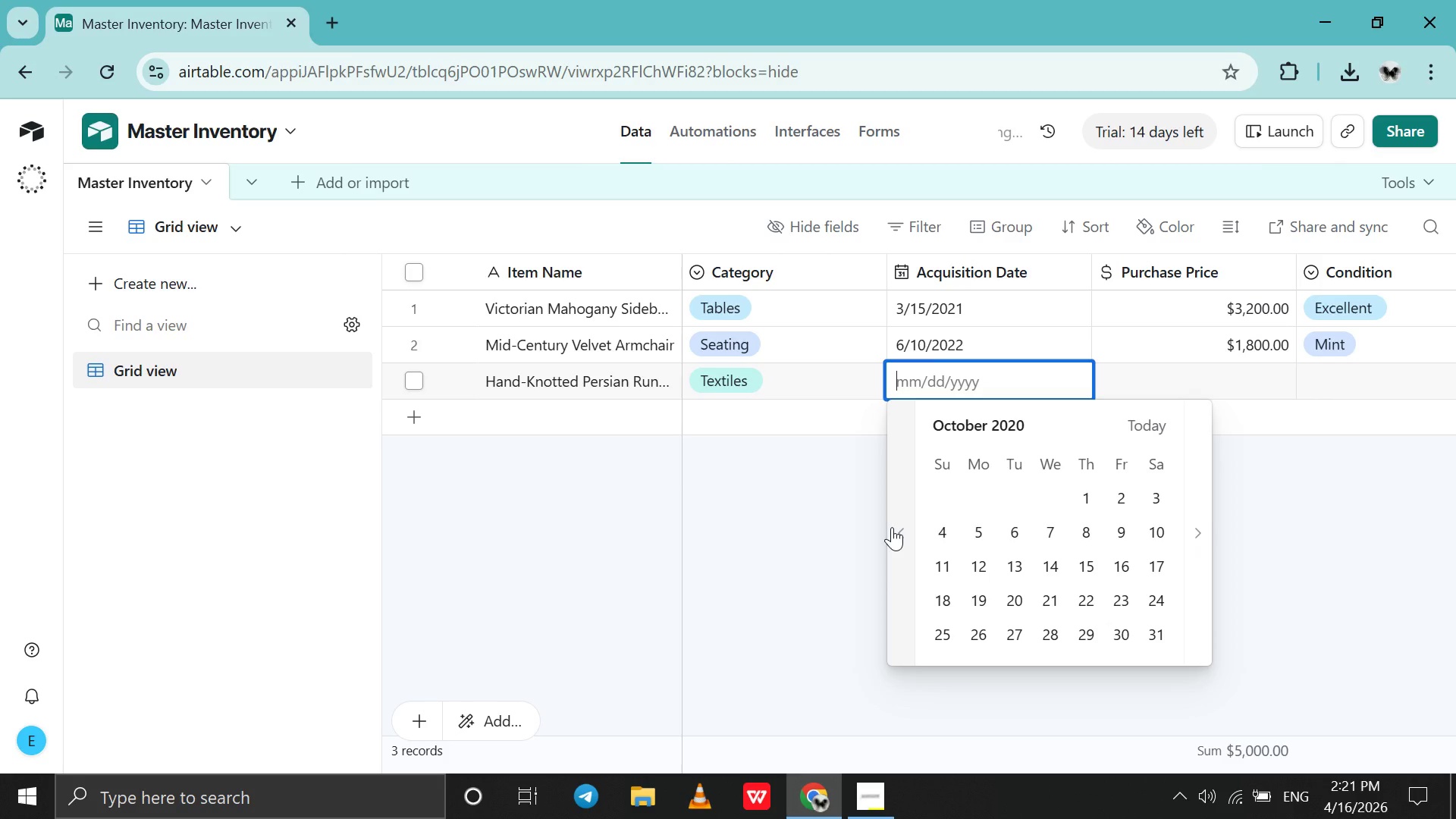 
wait(7.64)
 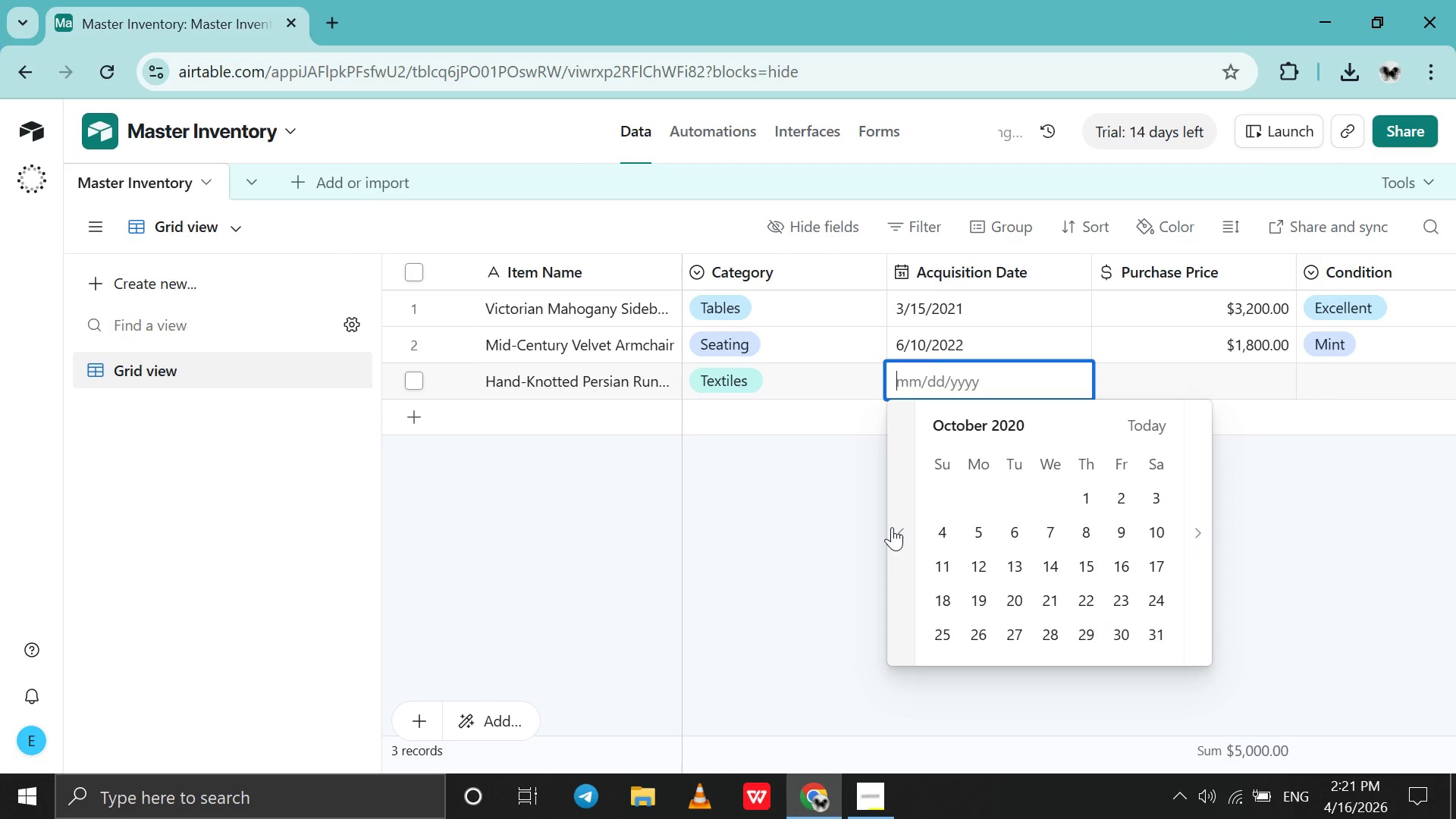 
left_click([892, 527])
 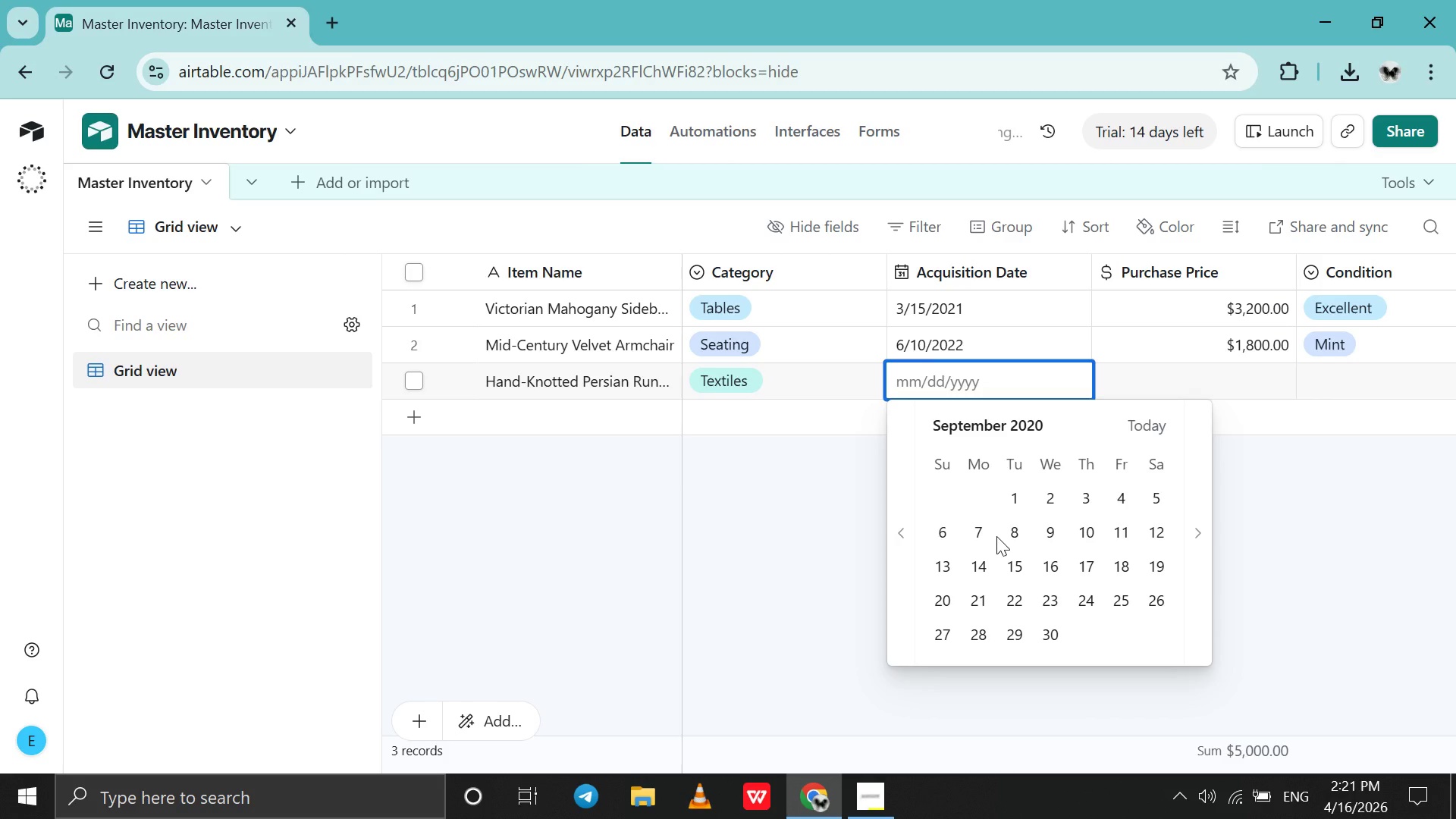 
wait(10.09)
 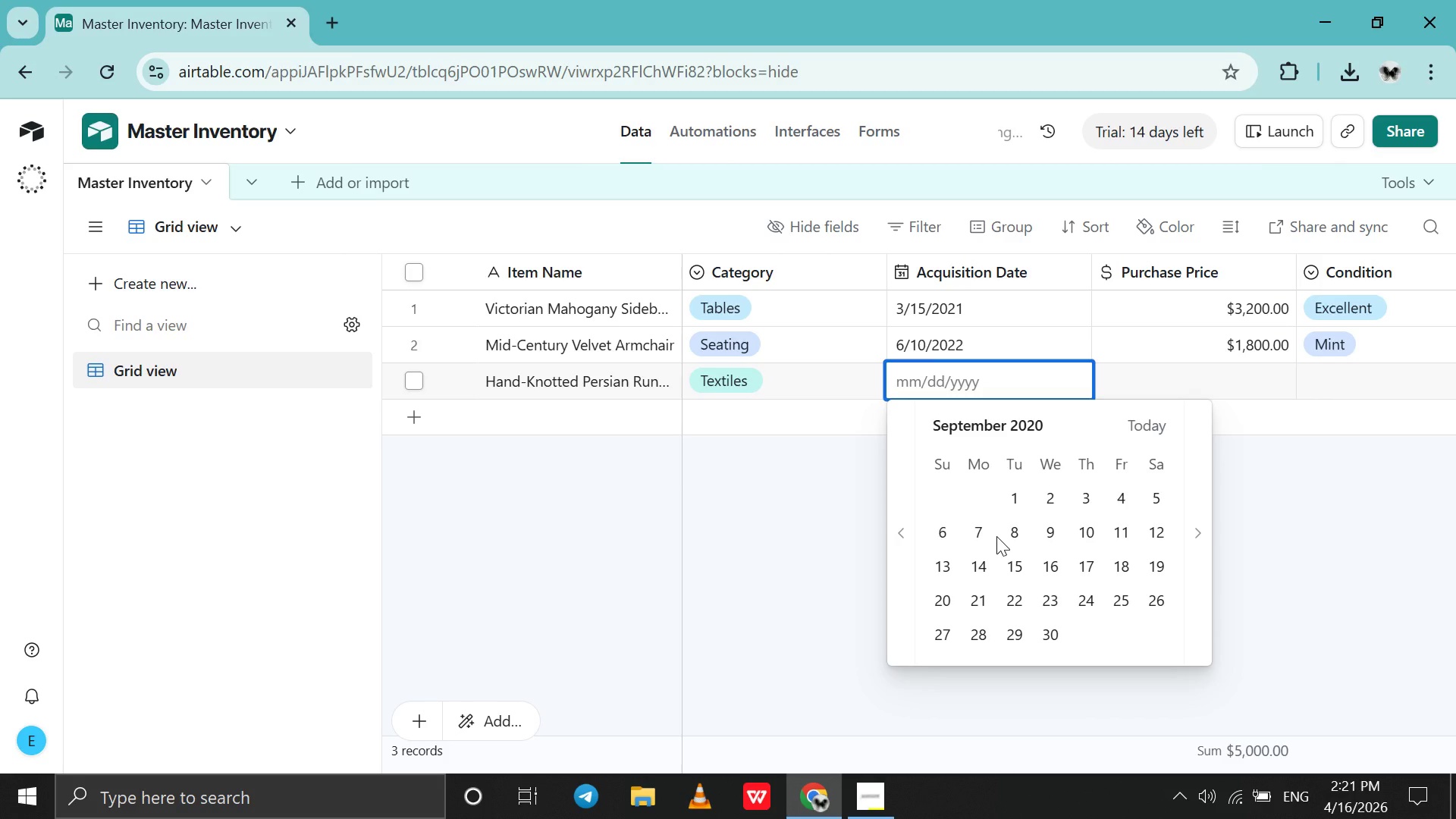 
left_click([1142, 503])
 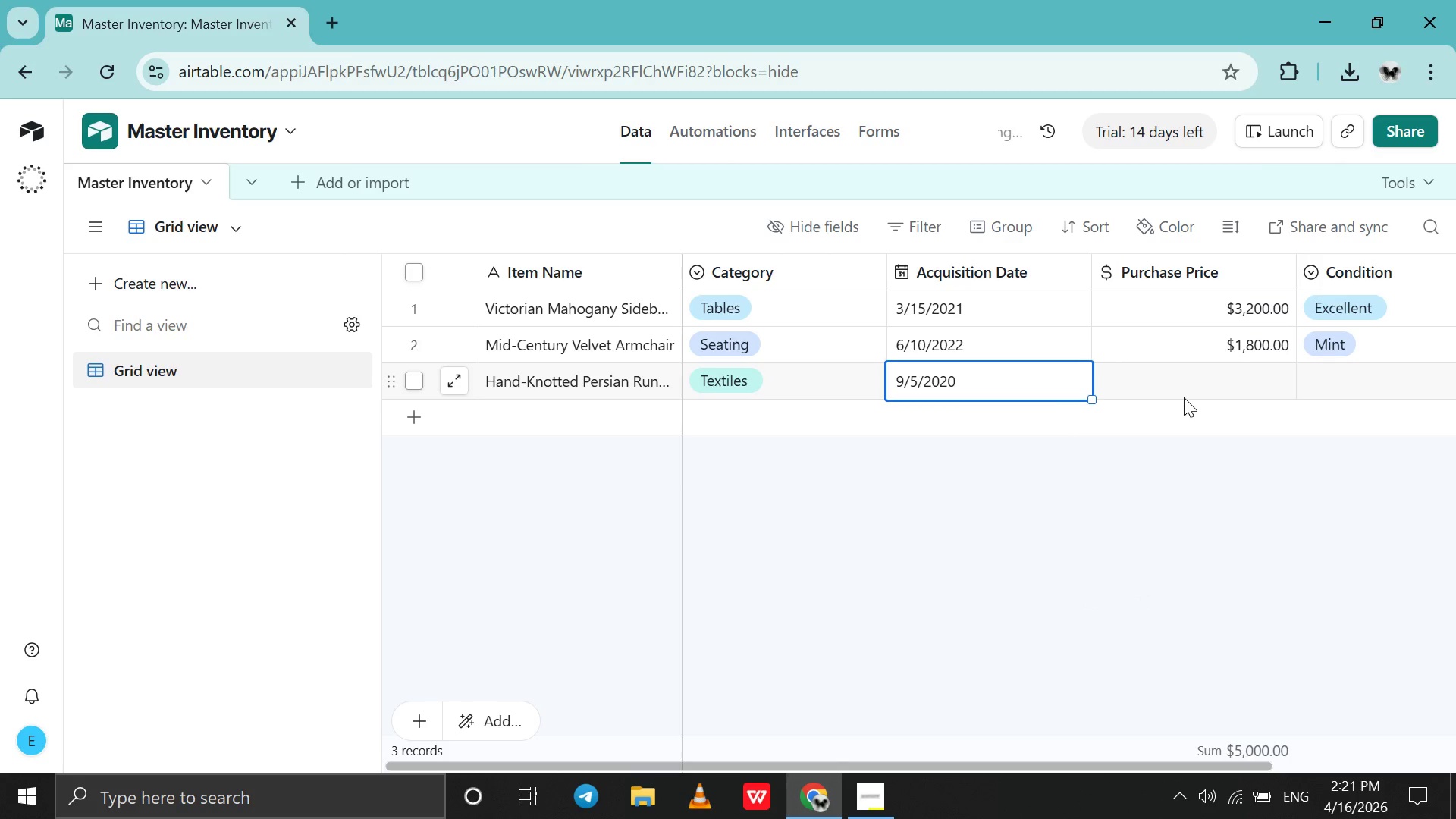 
left_click([1184, 392])
 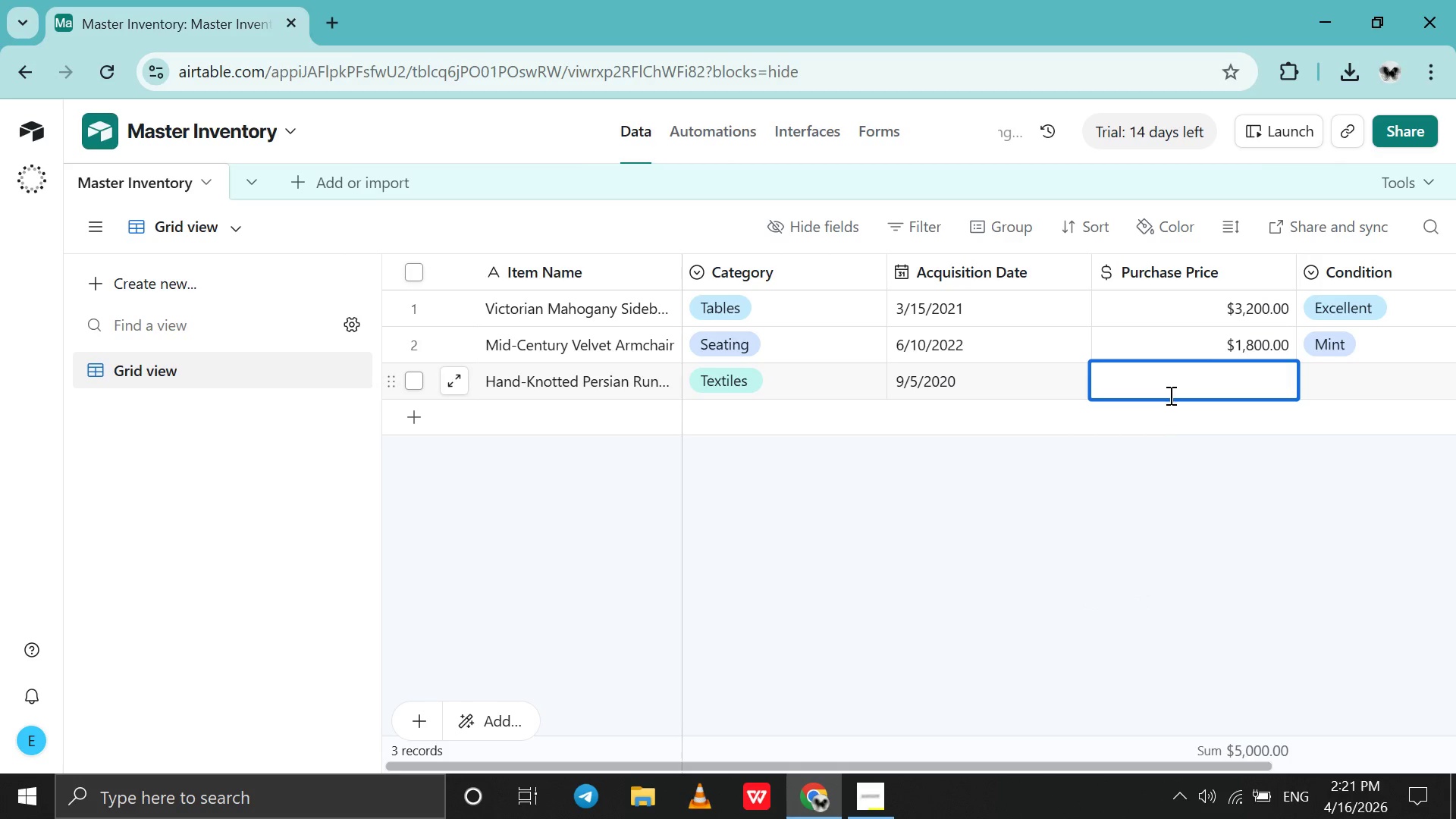 
type(2200)
 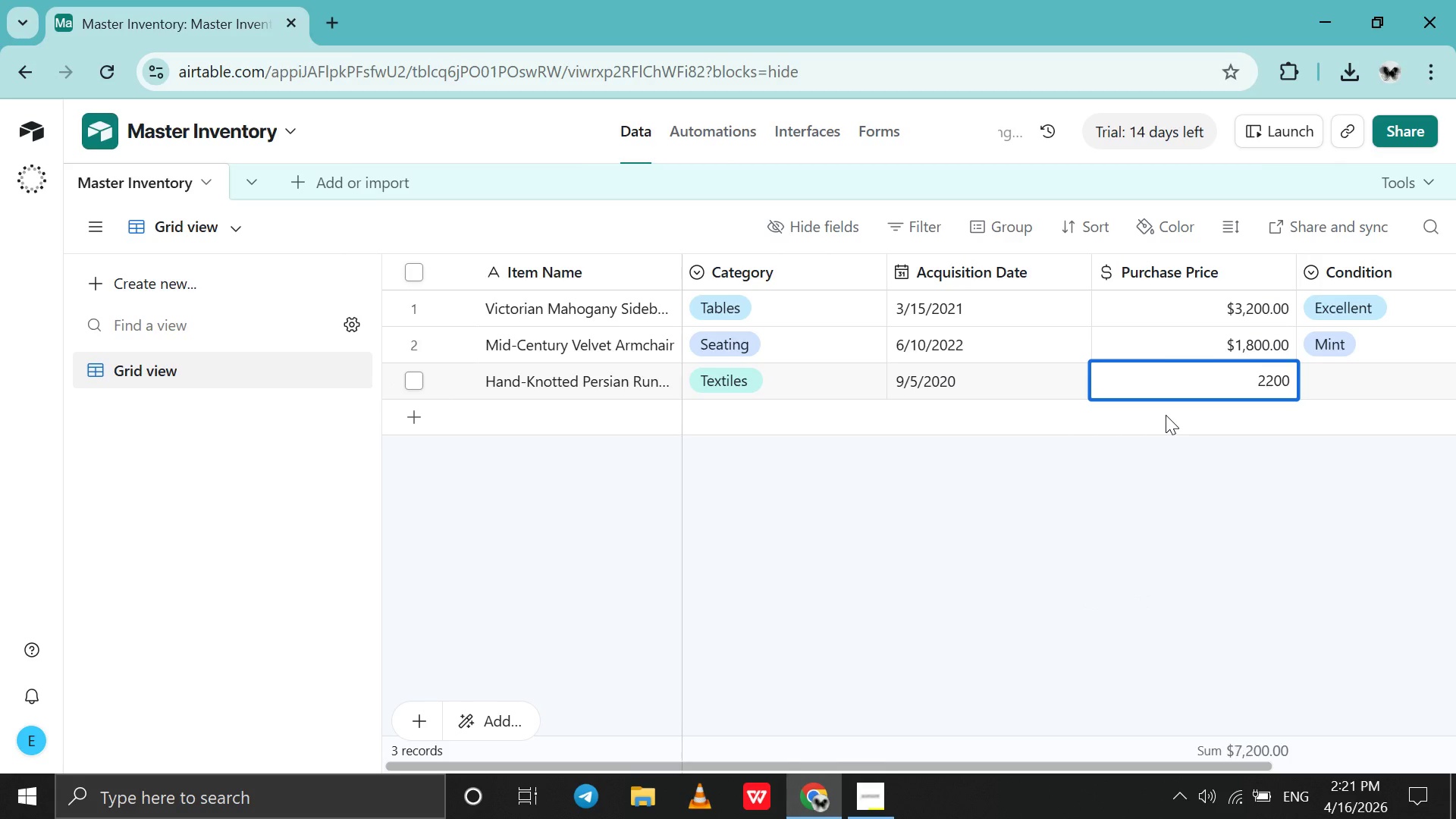 
key(Enter)
 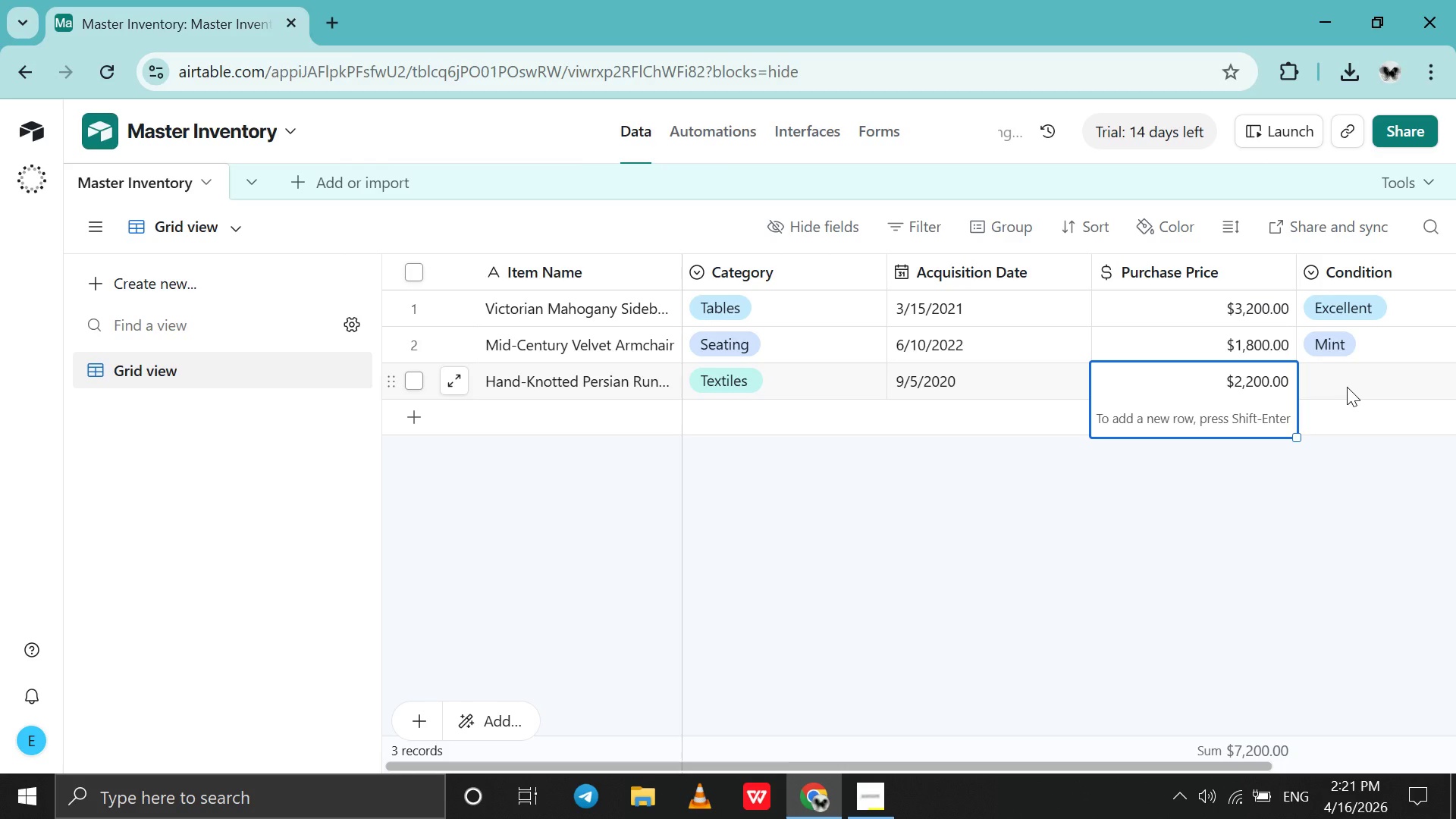 
left_click([1348, 387])
 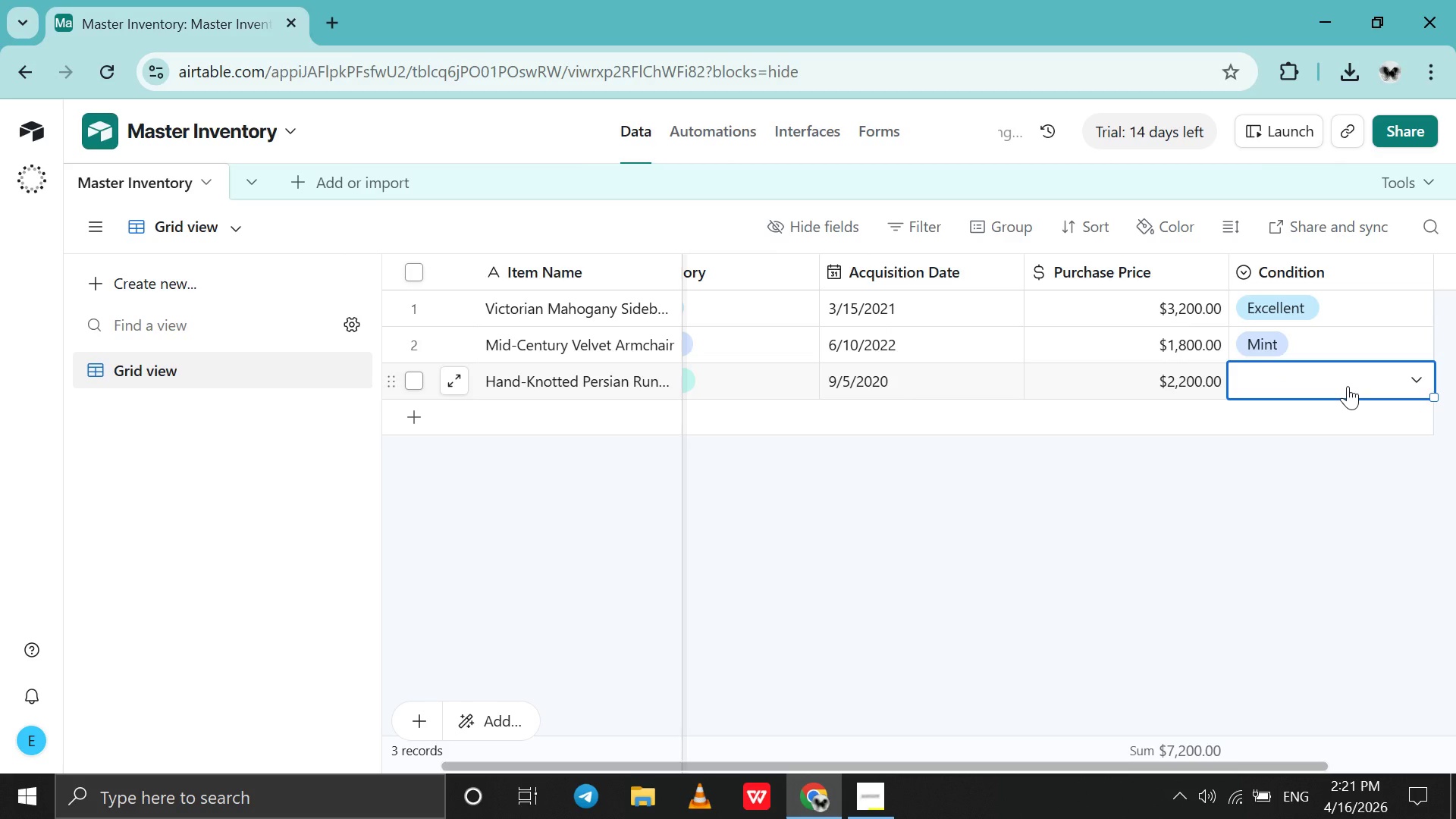 
left_click([1348, 386])
 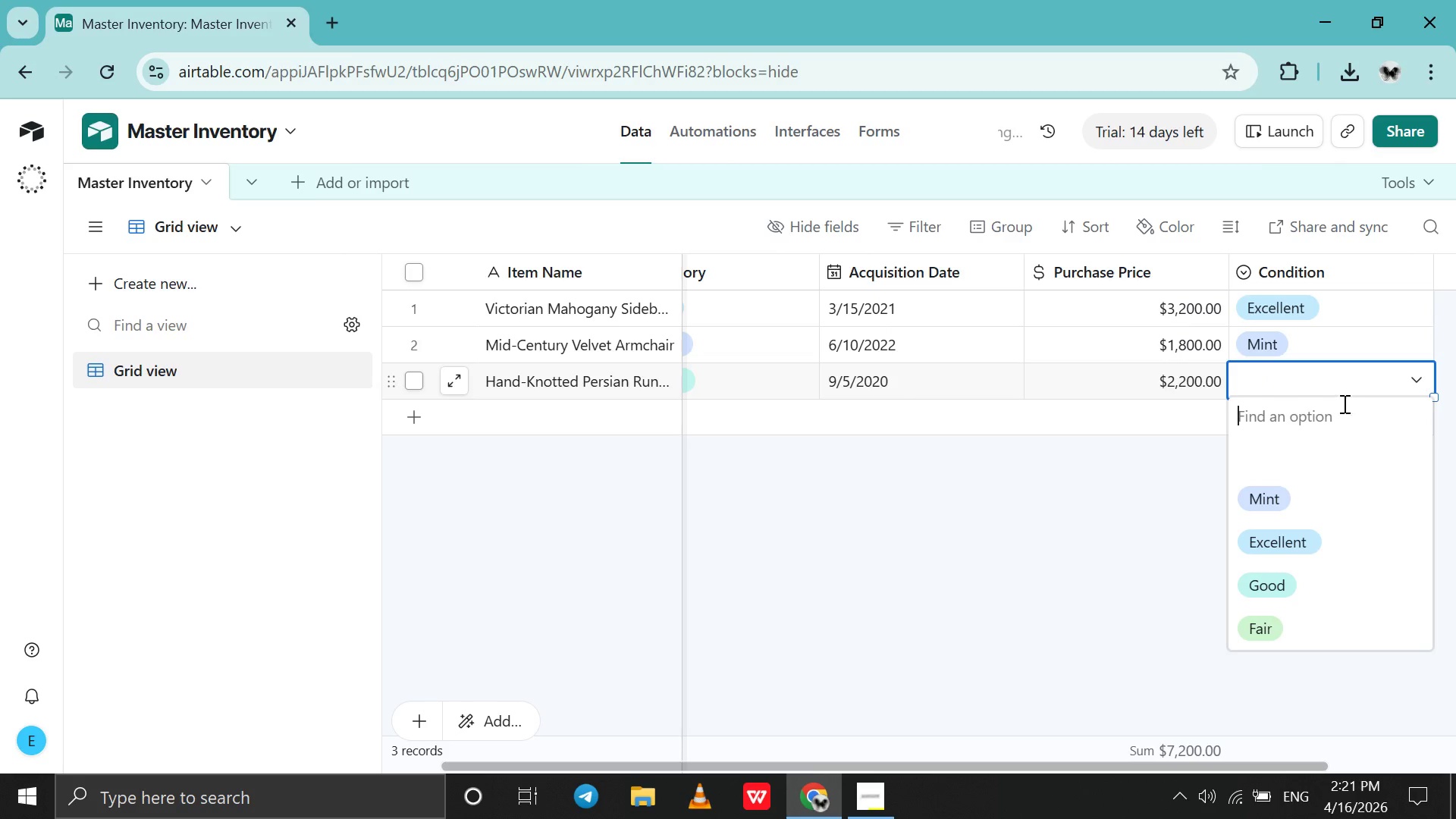 
wait(6.45)
 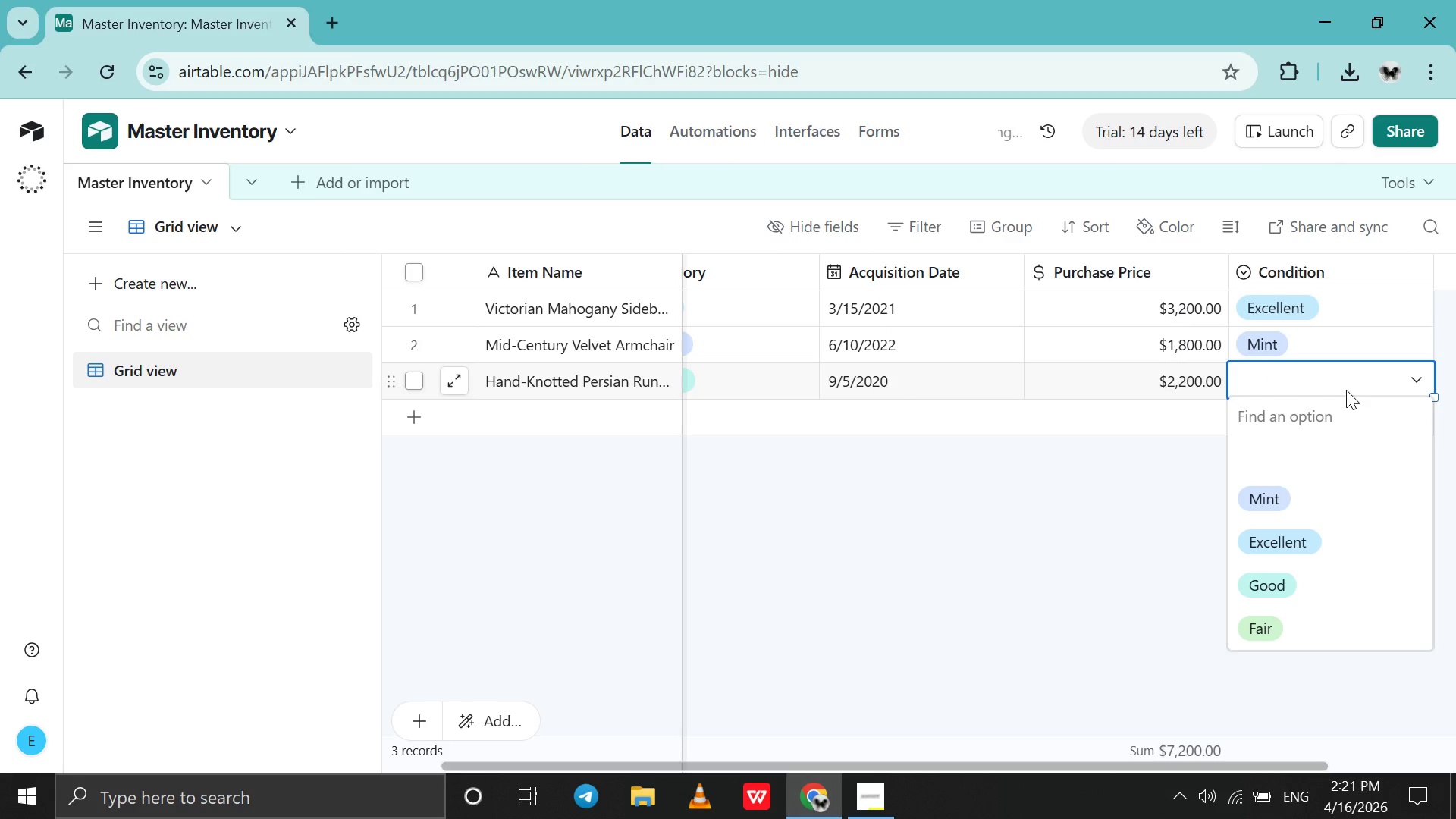 
left_click([1328, 565])
 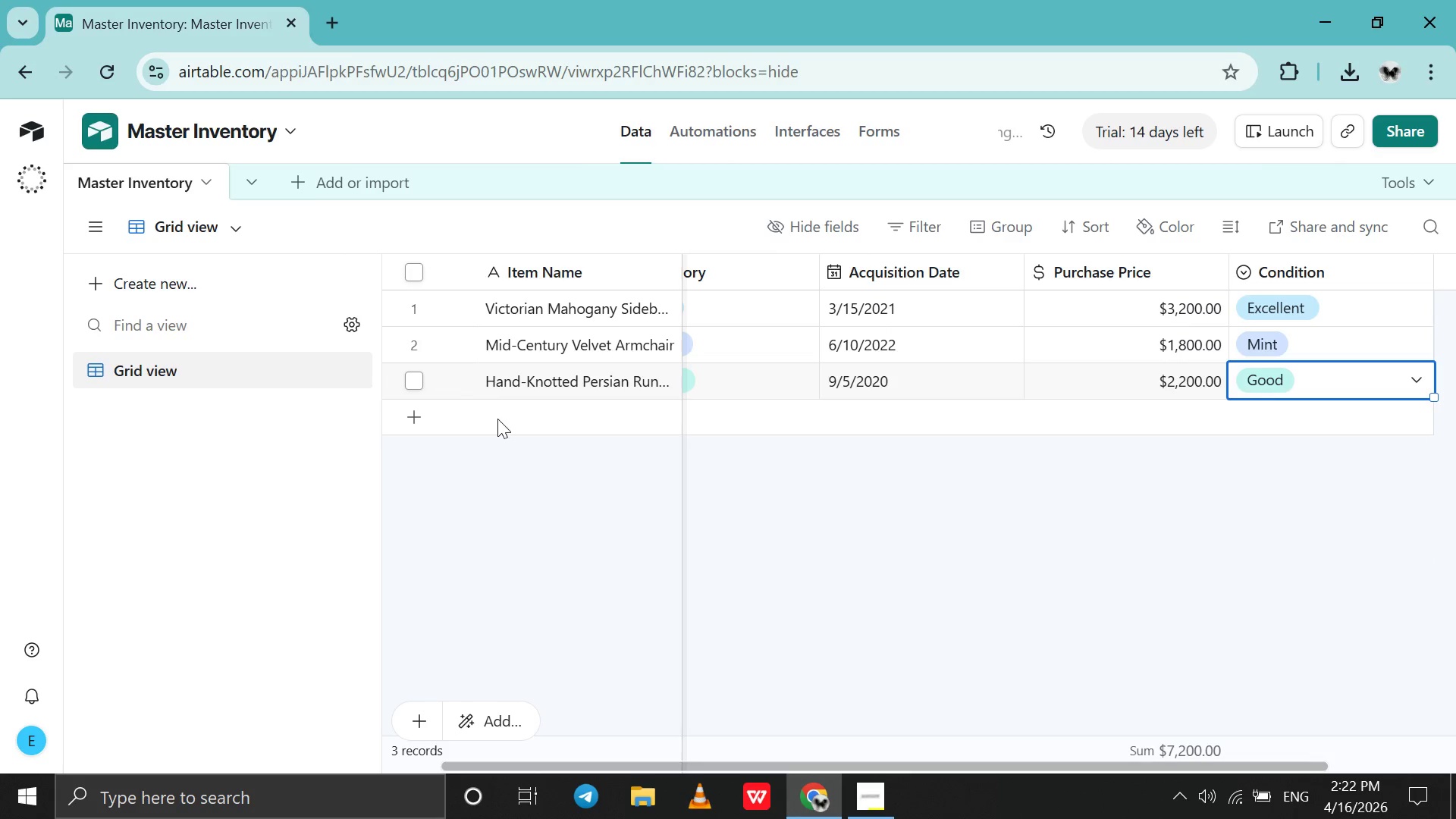 
double_click([499, 421])
 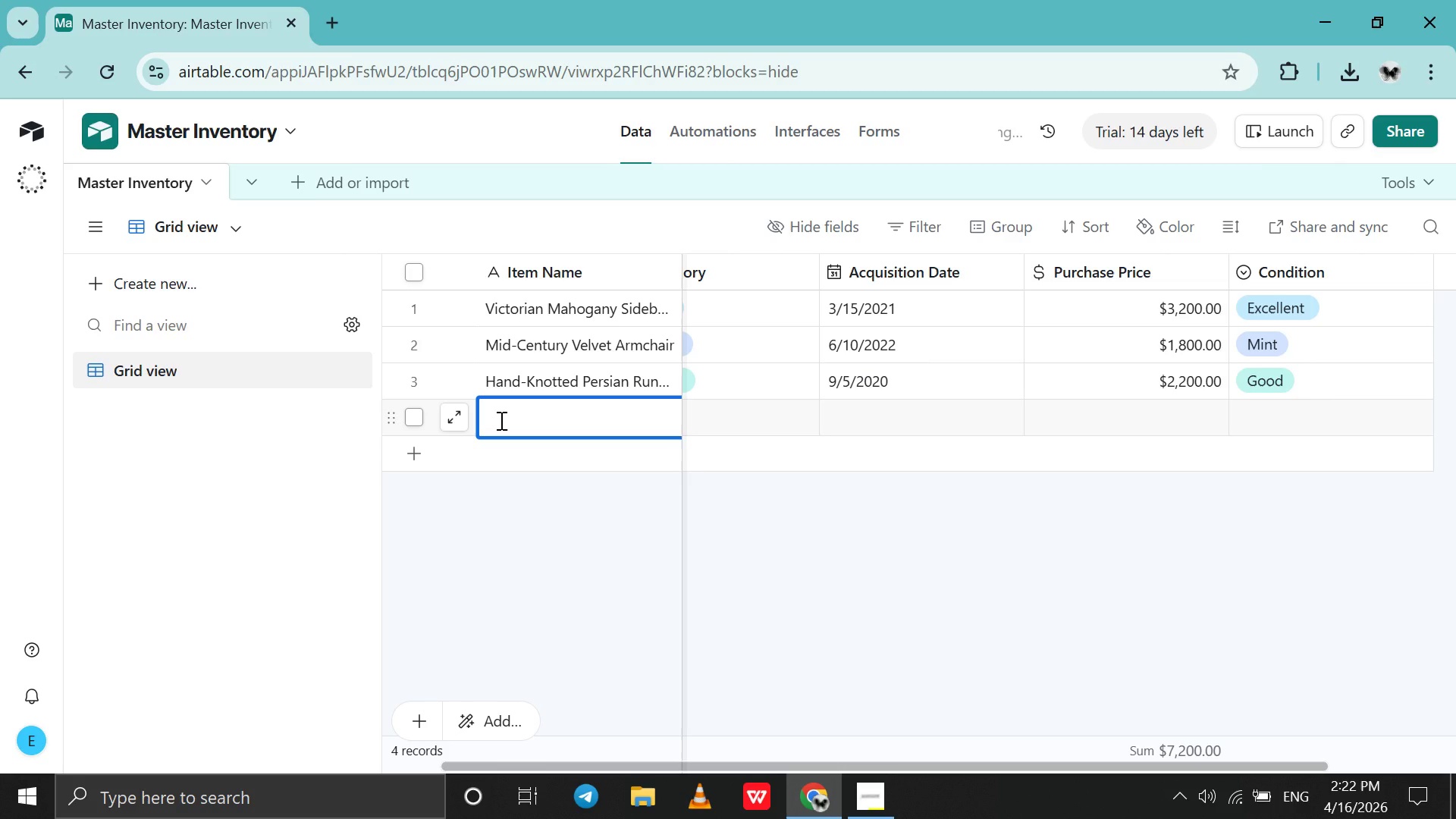 
wait(8.91)
 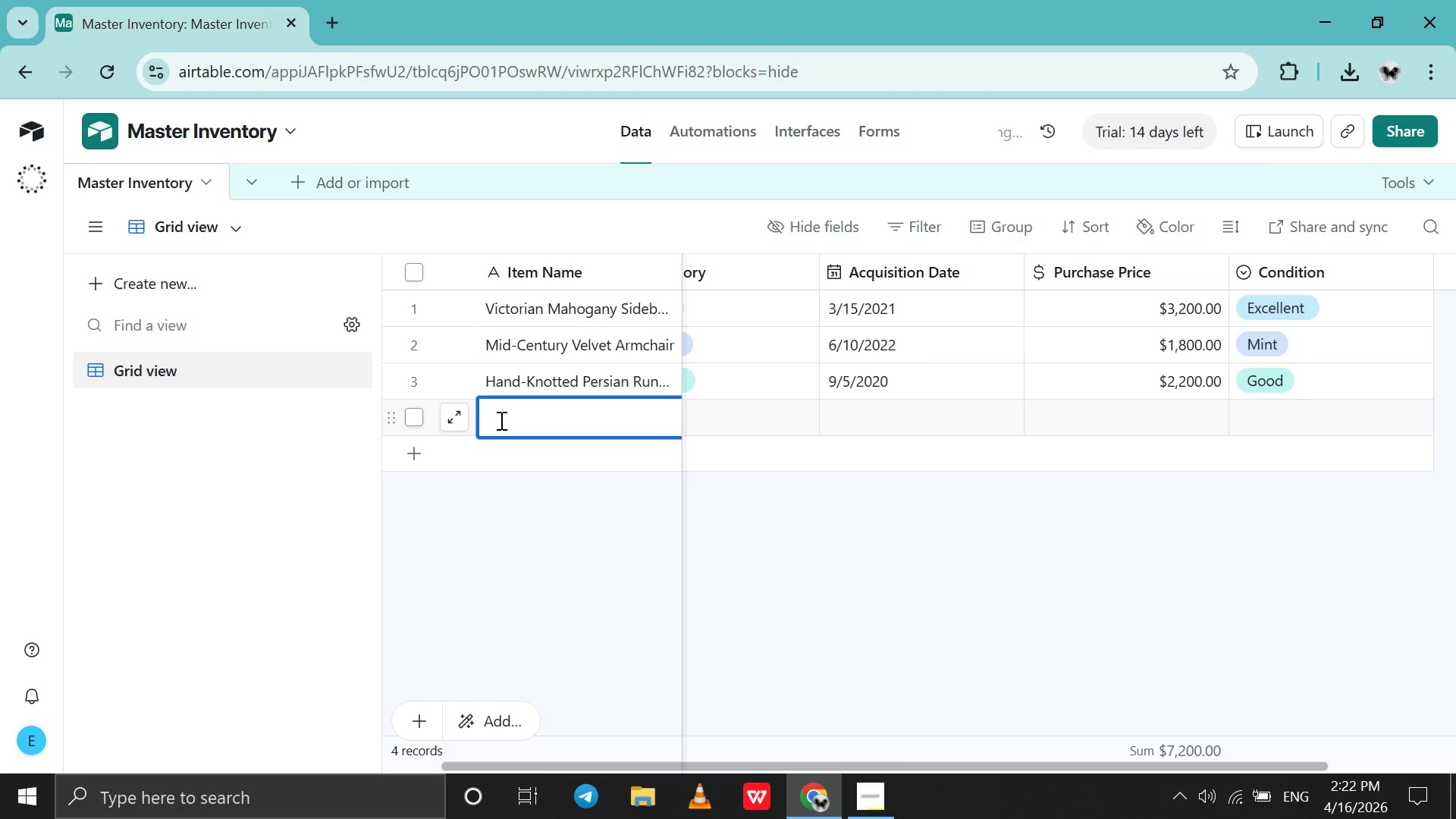 
type(Christian )
 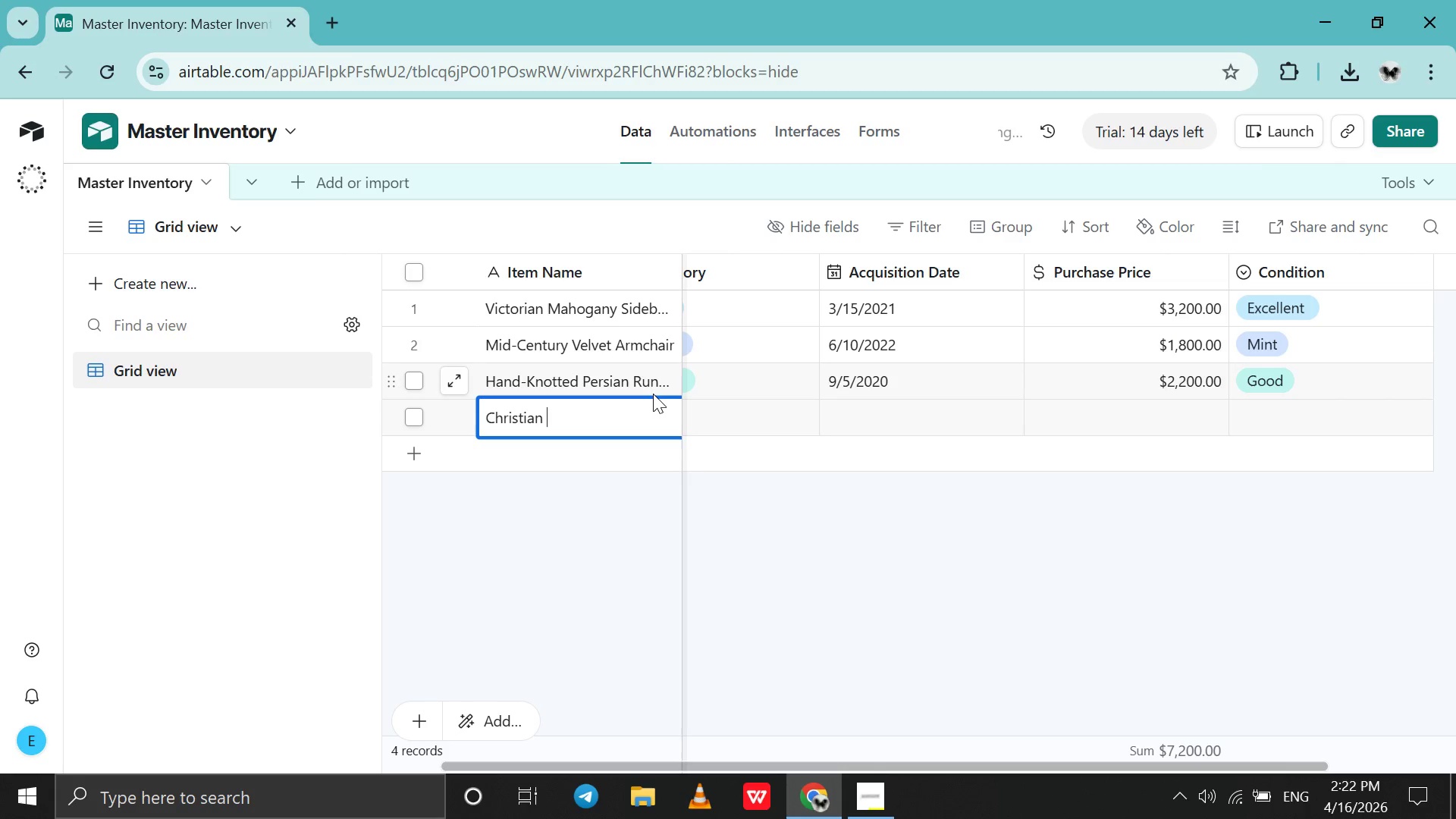 
type(Chandlier )
 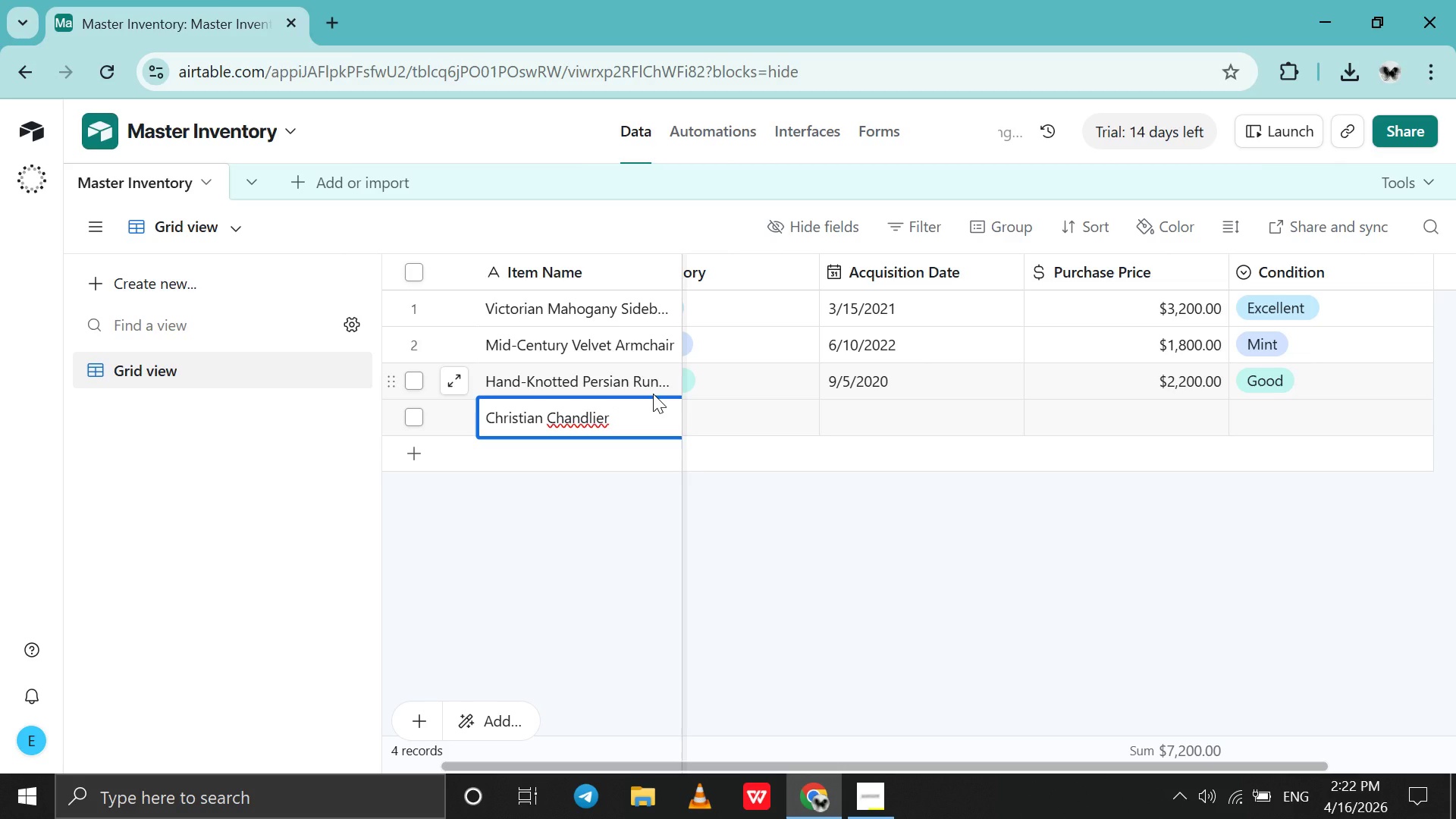 
wait(6.41)
 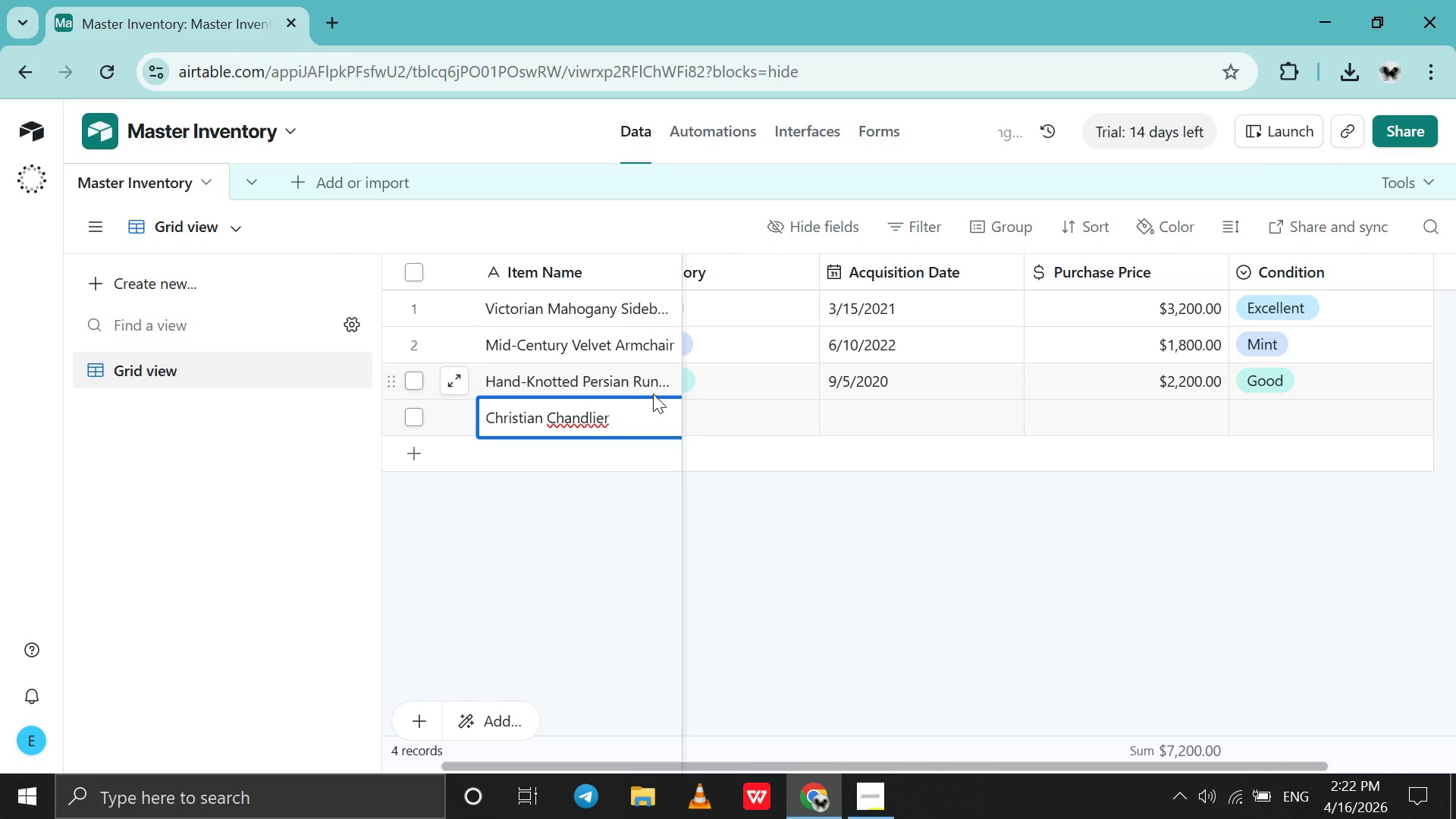 
key(ArrowLeft)
 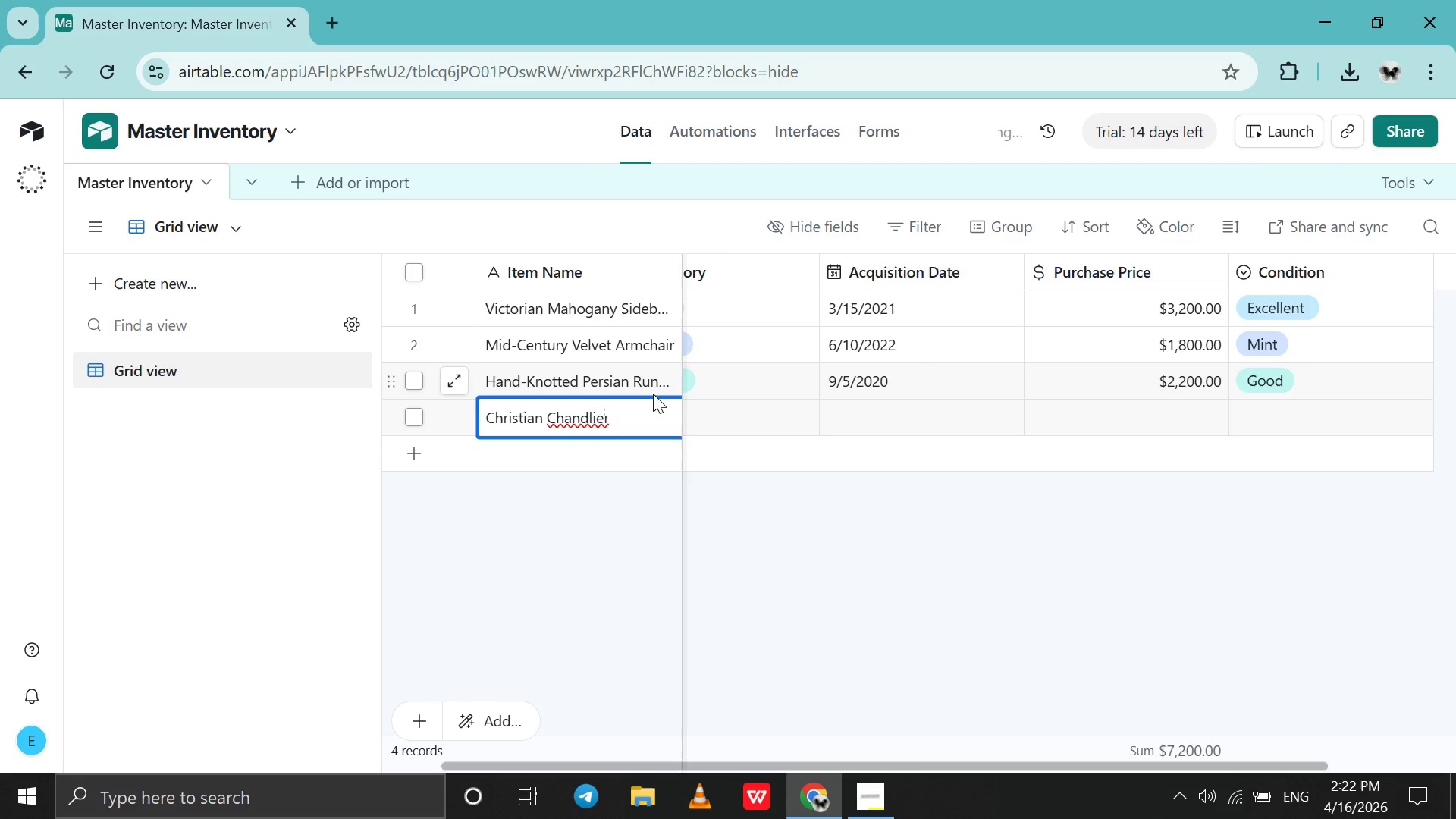 
key(ArrowLeft)
 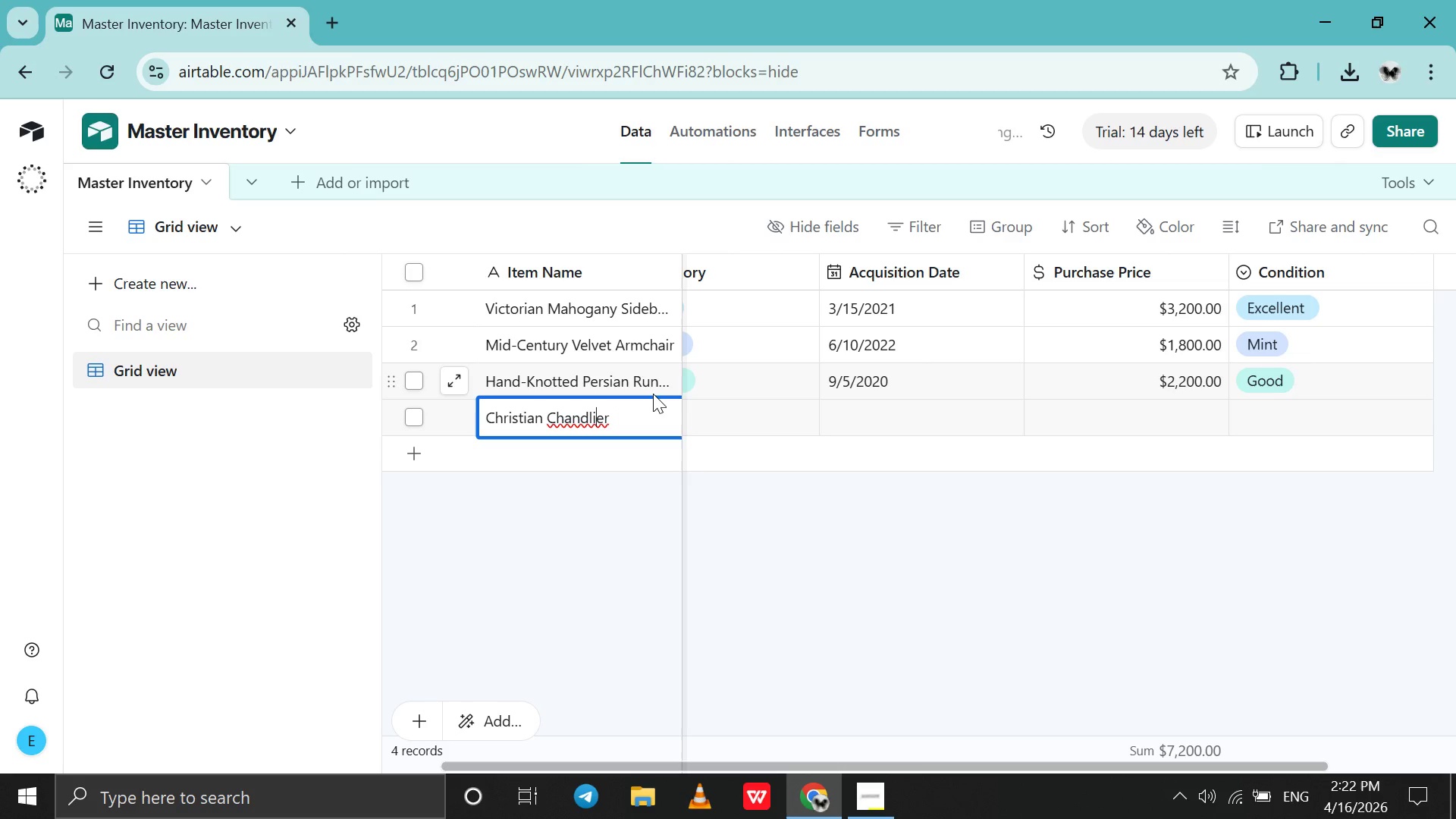 
key(ArrowLeft)
 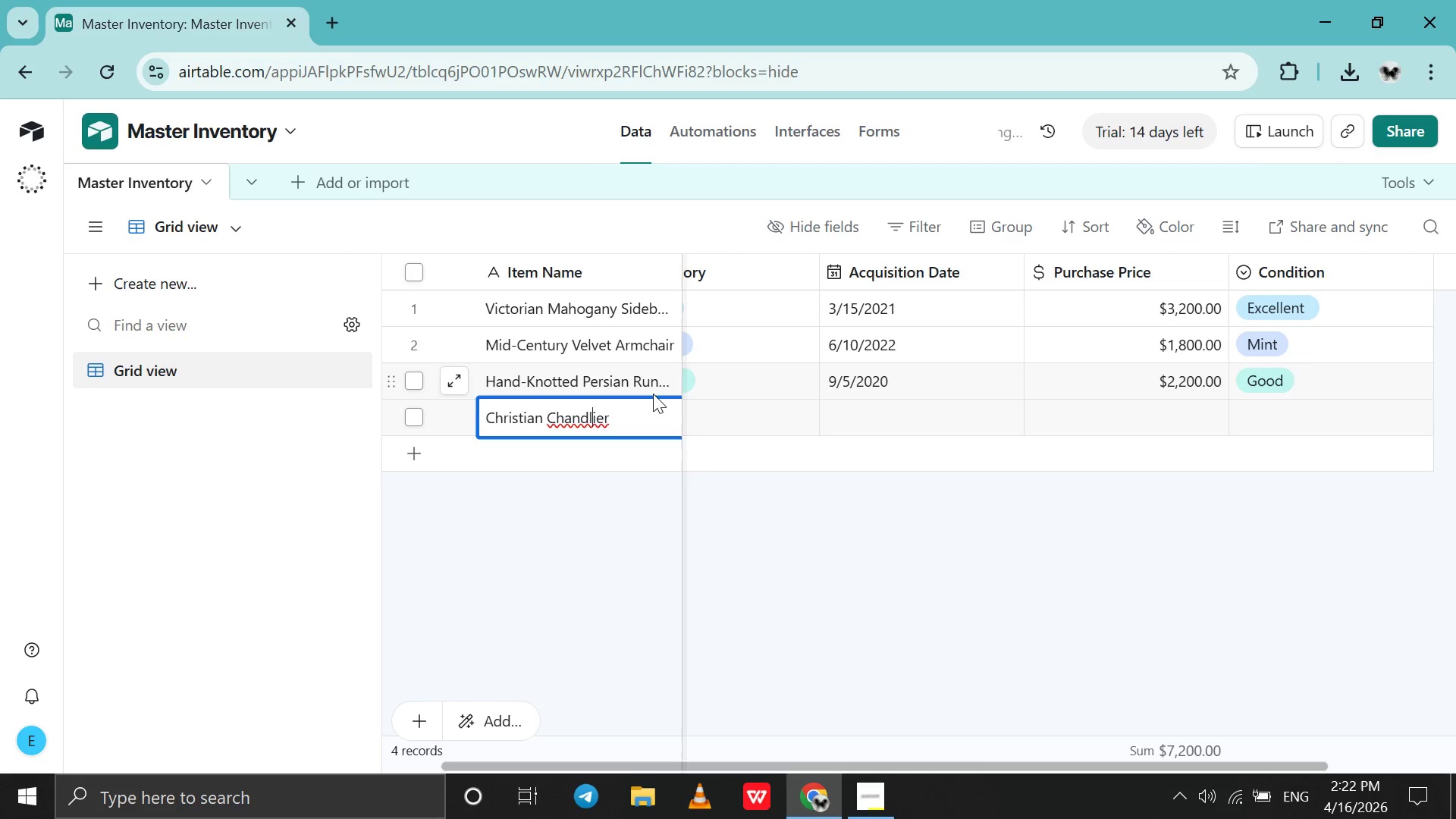 
key(ArrowLeft)
 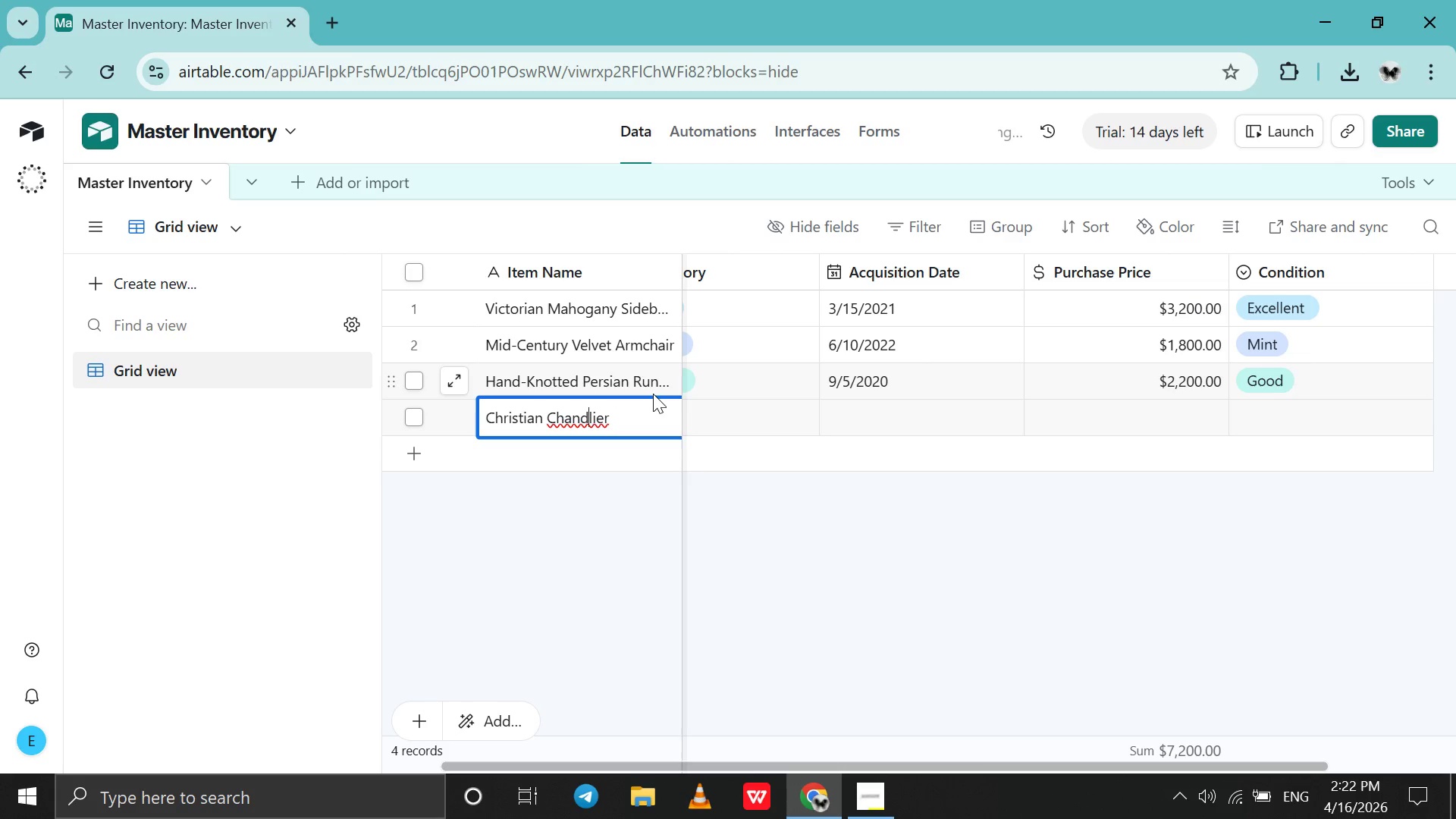 
key(ArrowLeft)
 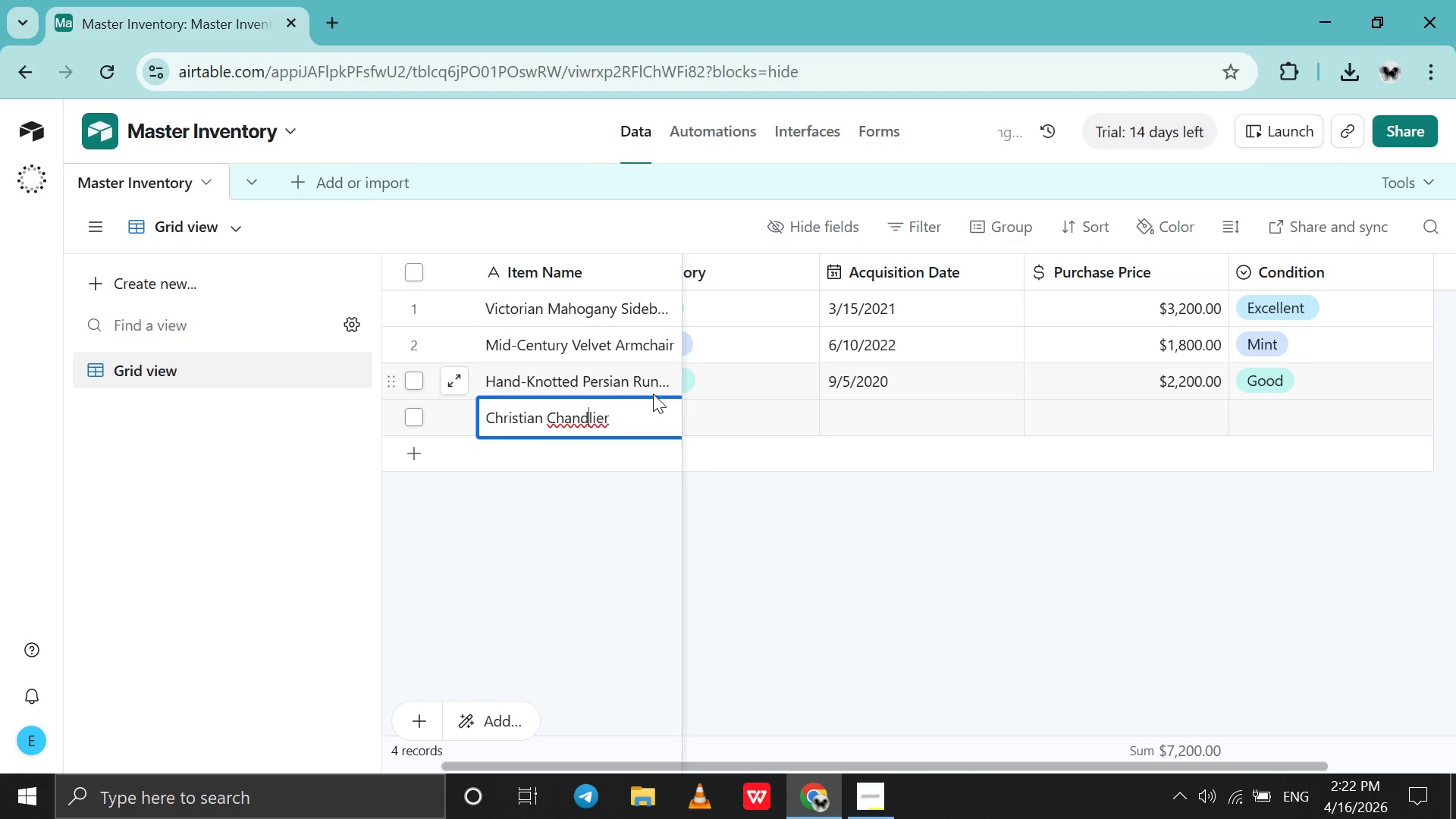 
key(E)
 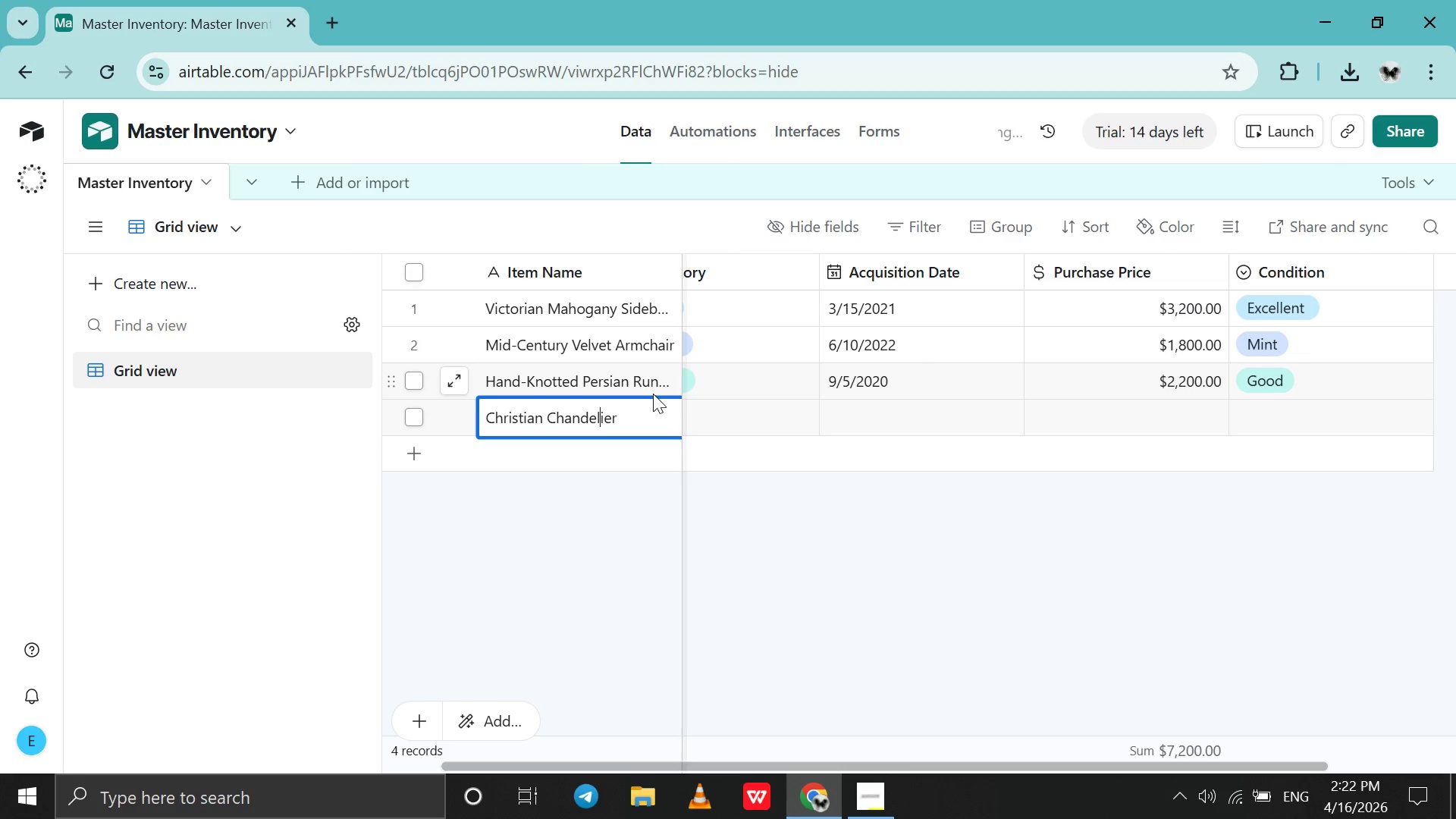 
hold_key(key=ArrowRight, duration=0.64)
 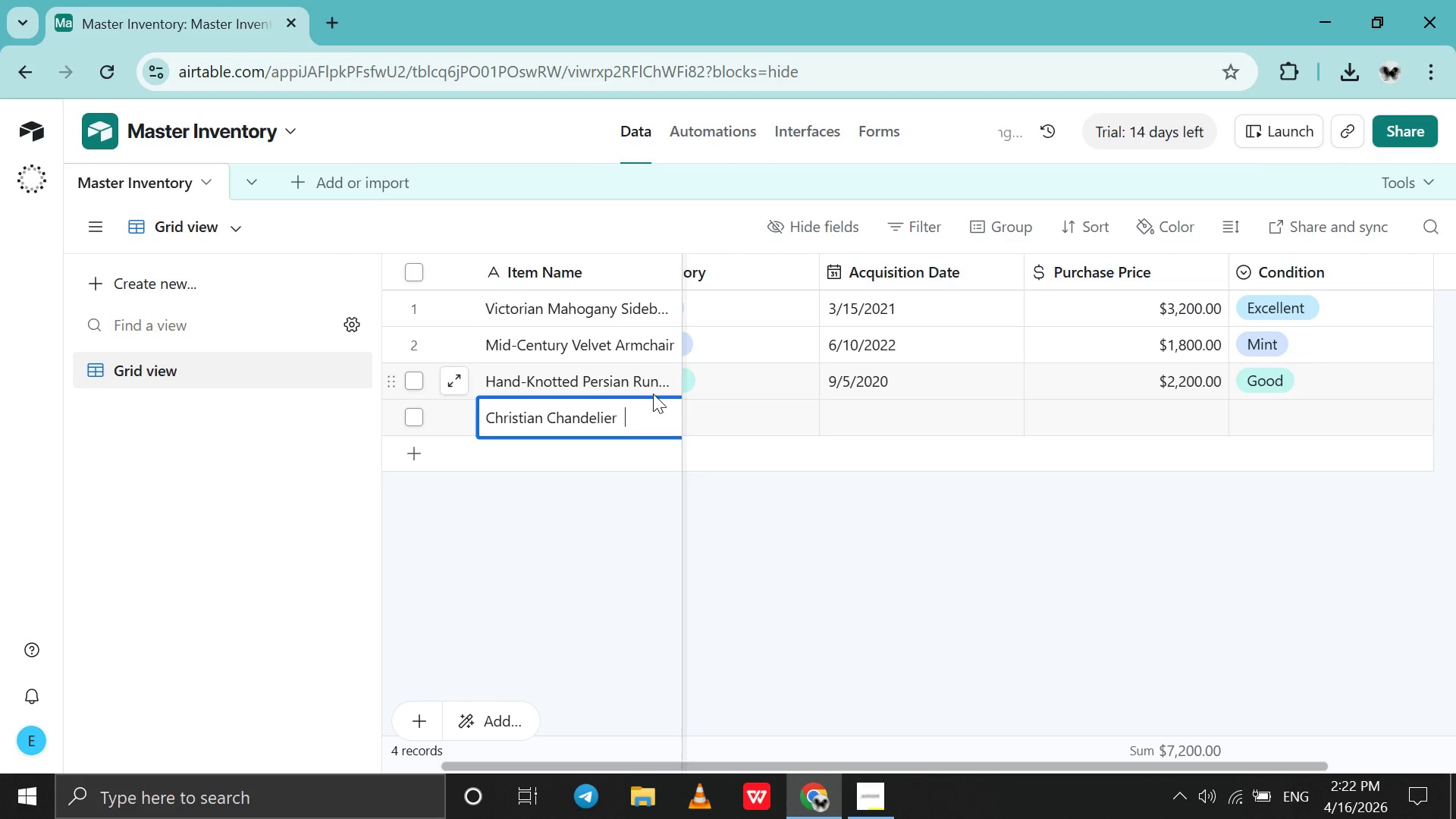 
key(Space)
 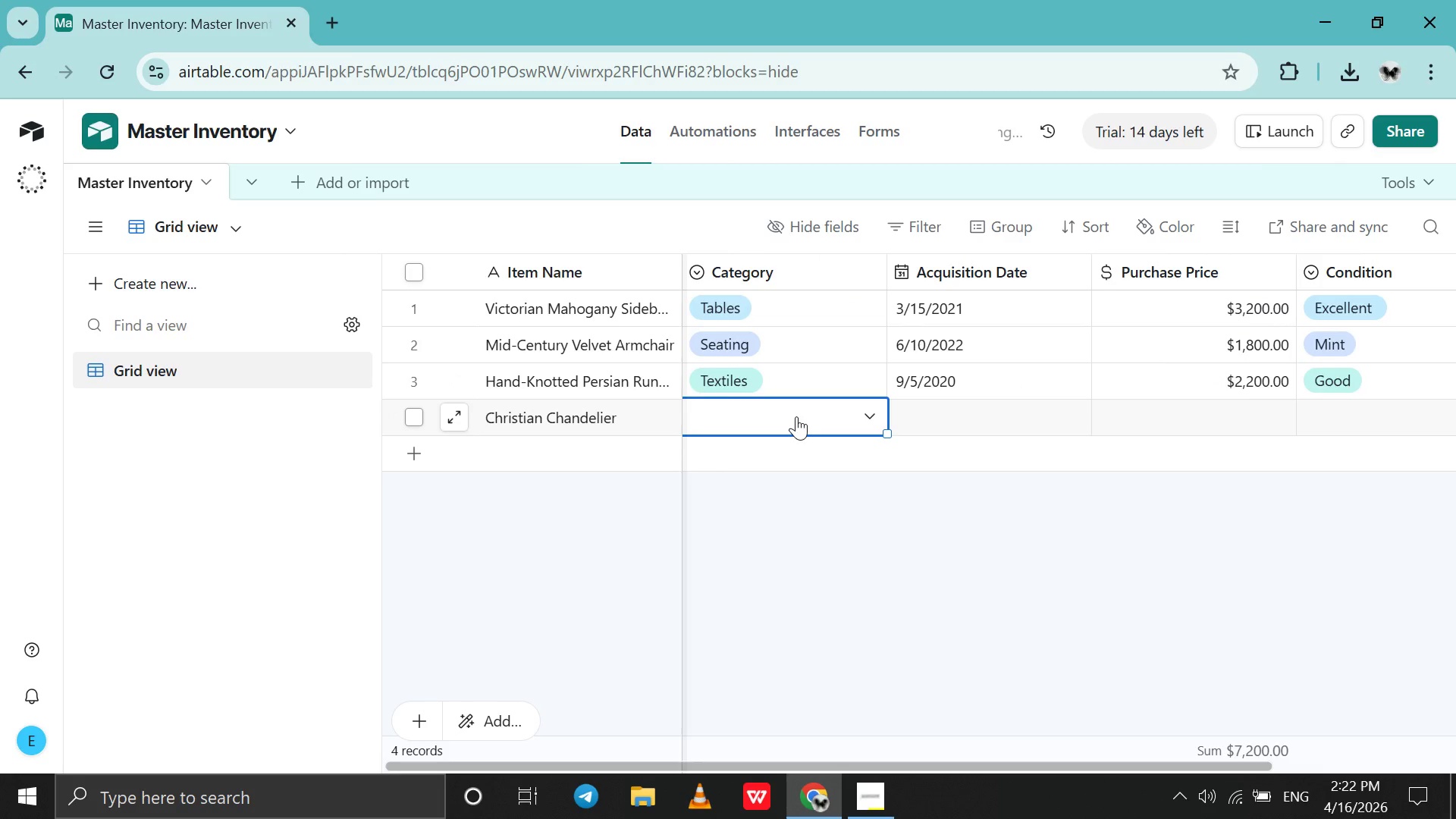 
double_click([796, 417])
 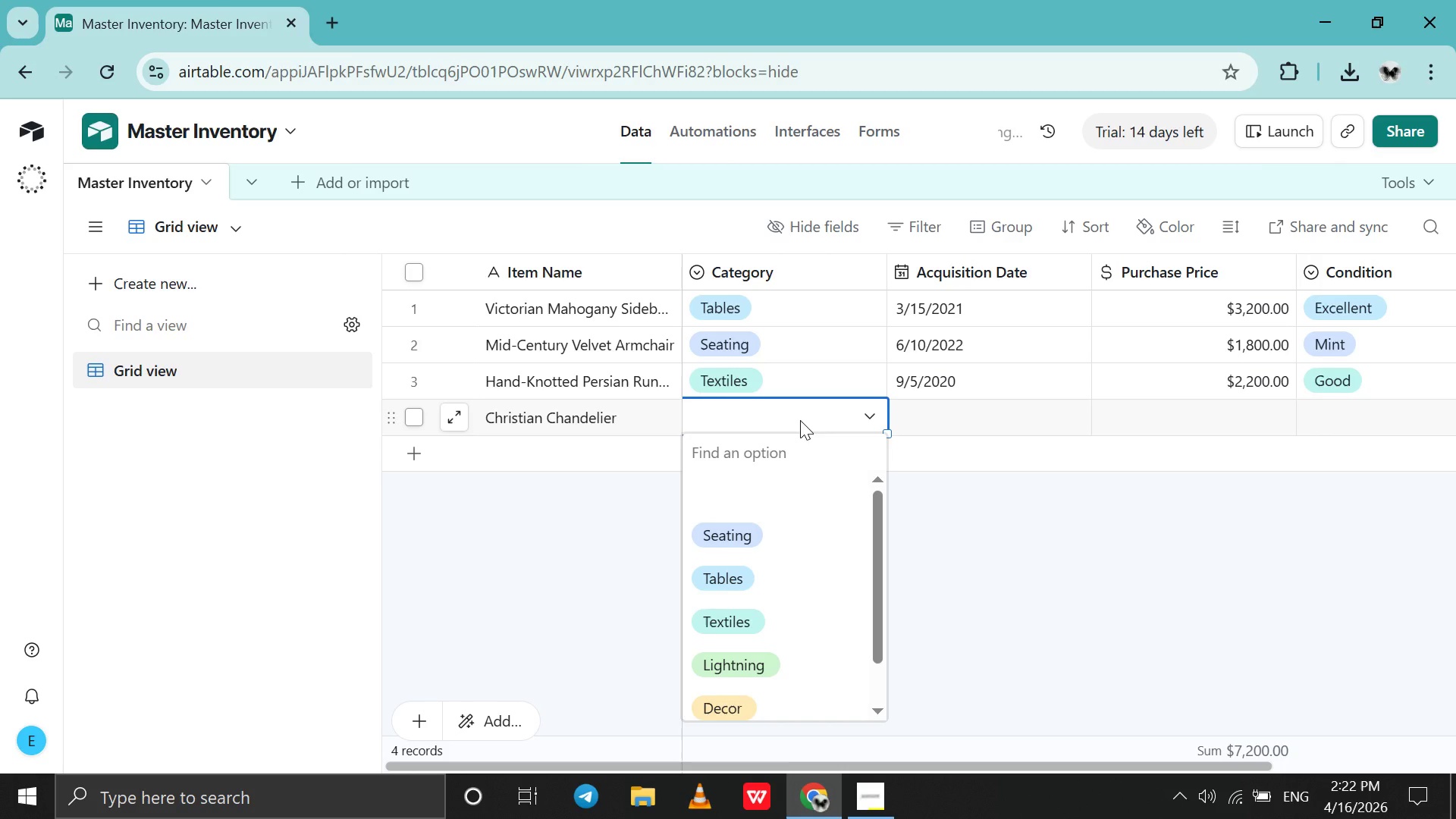 
wait(5.58)
 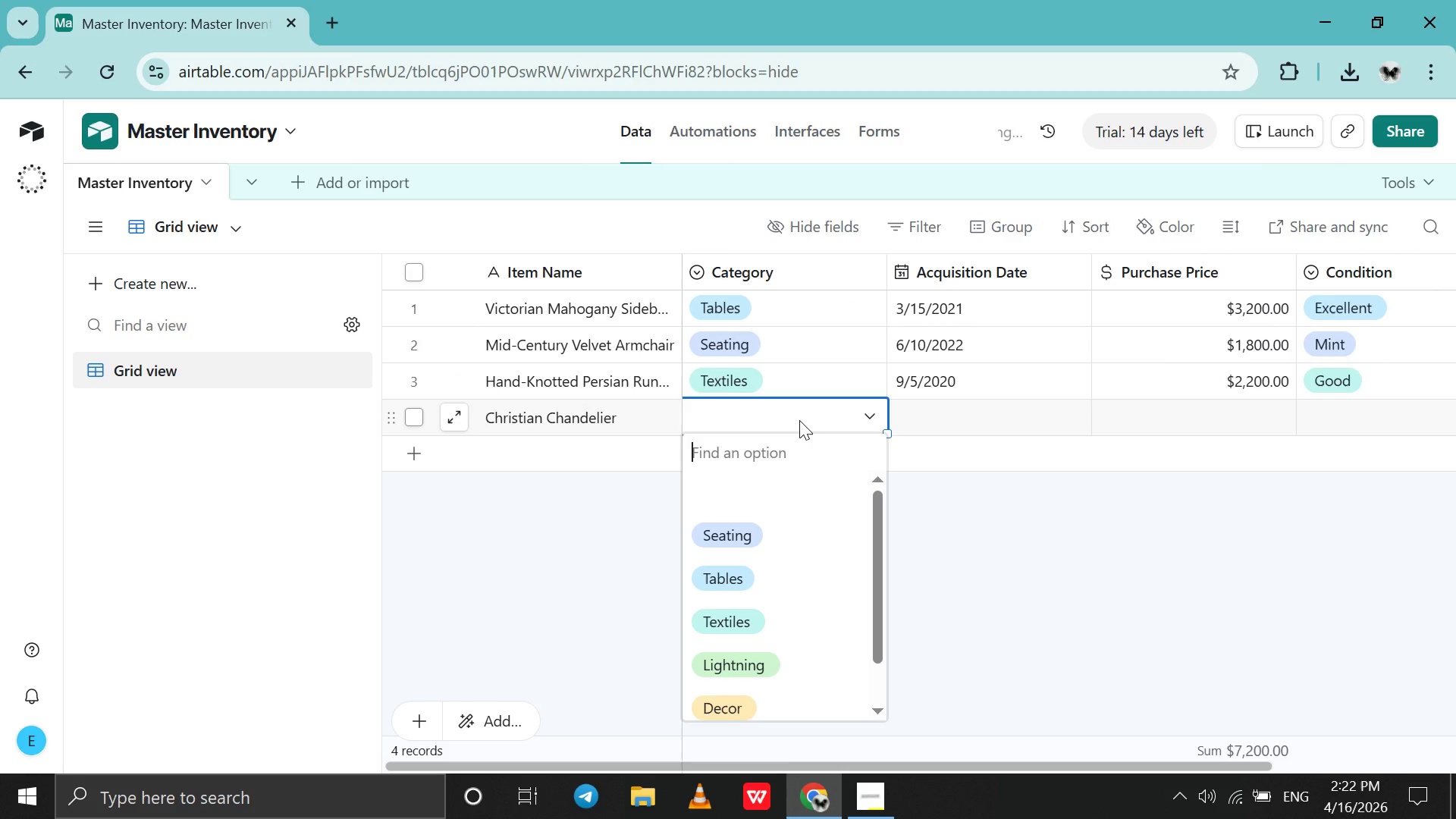 
left_click([768, 654])
 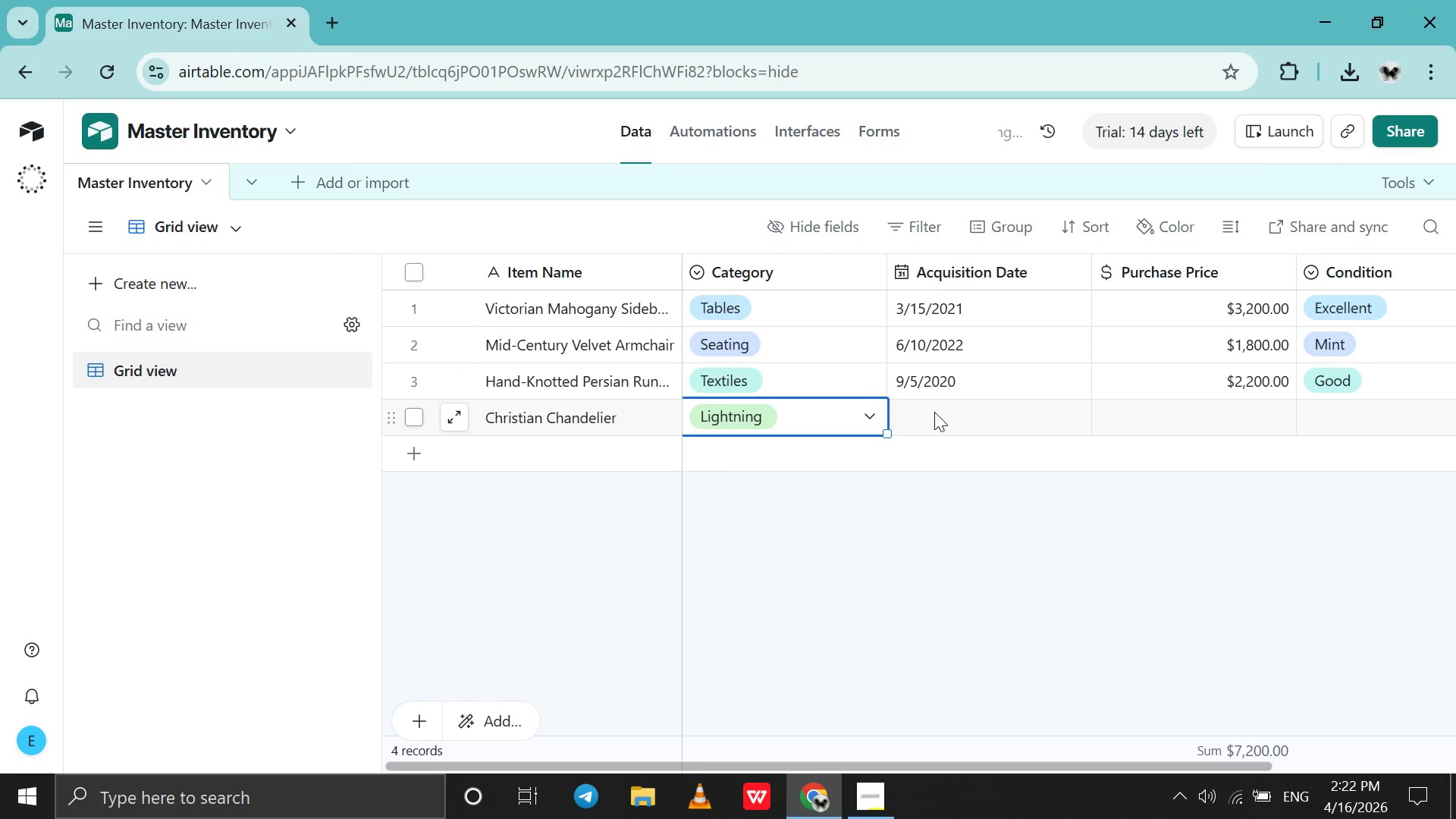 
double_click([934, 412])
 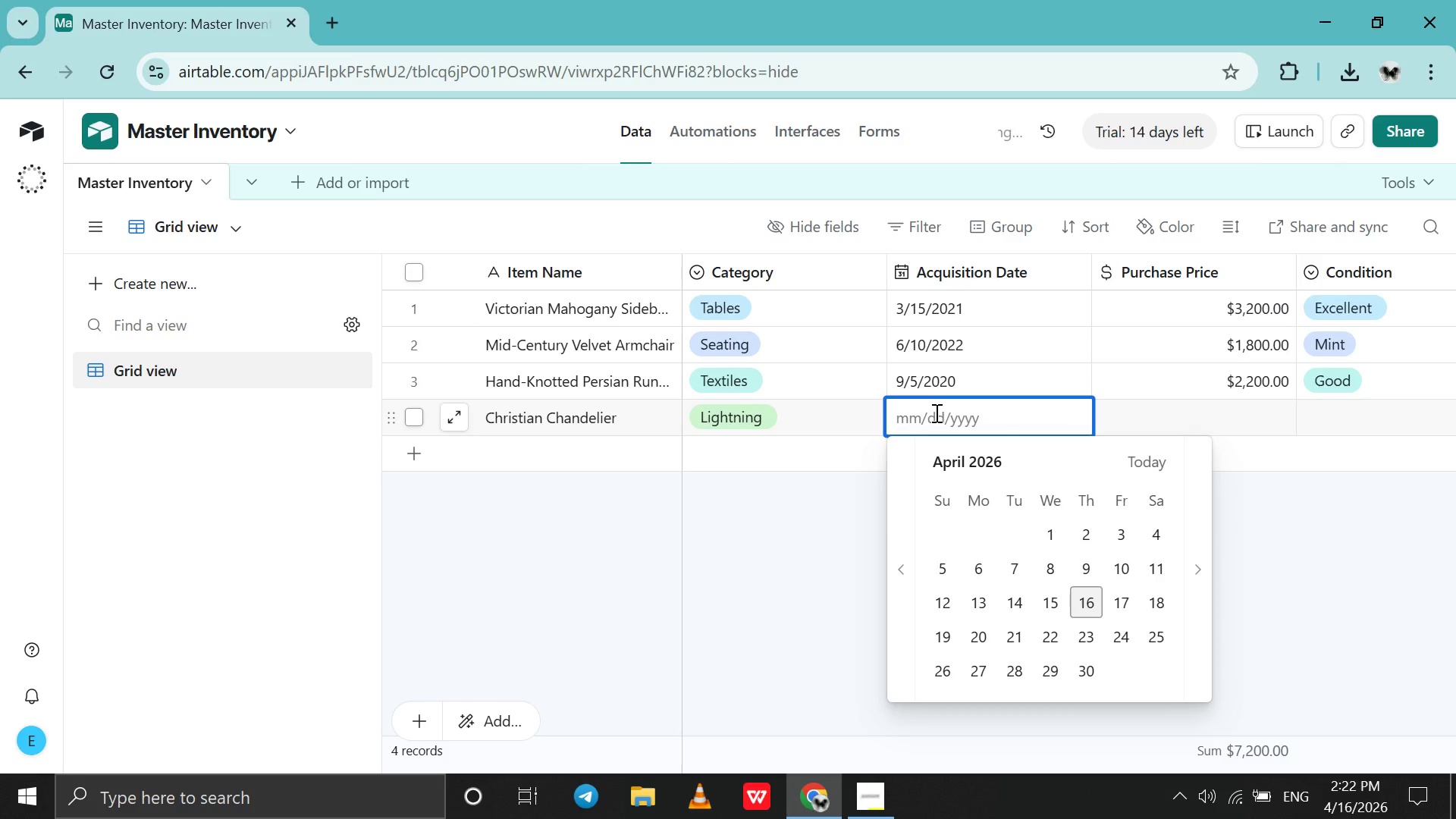 
wait(14.12)
 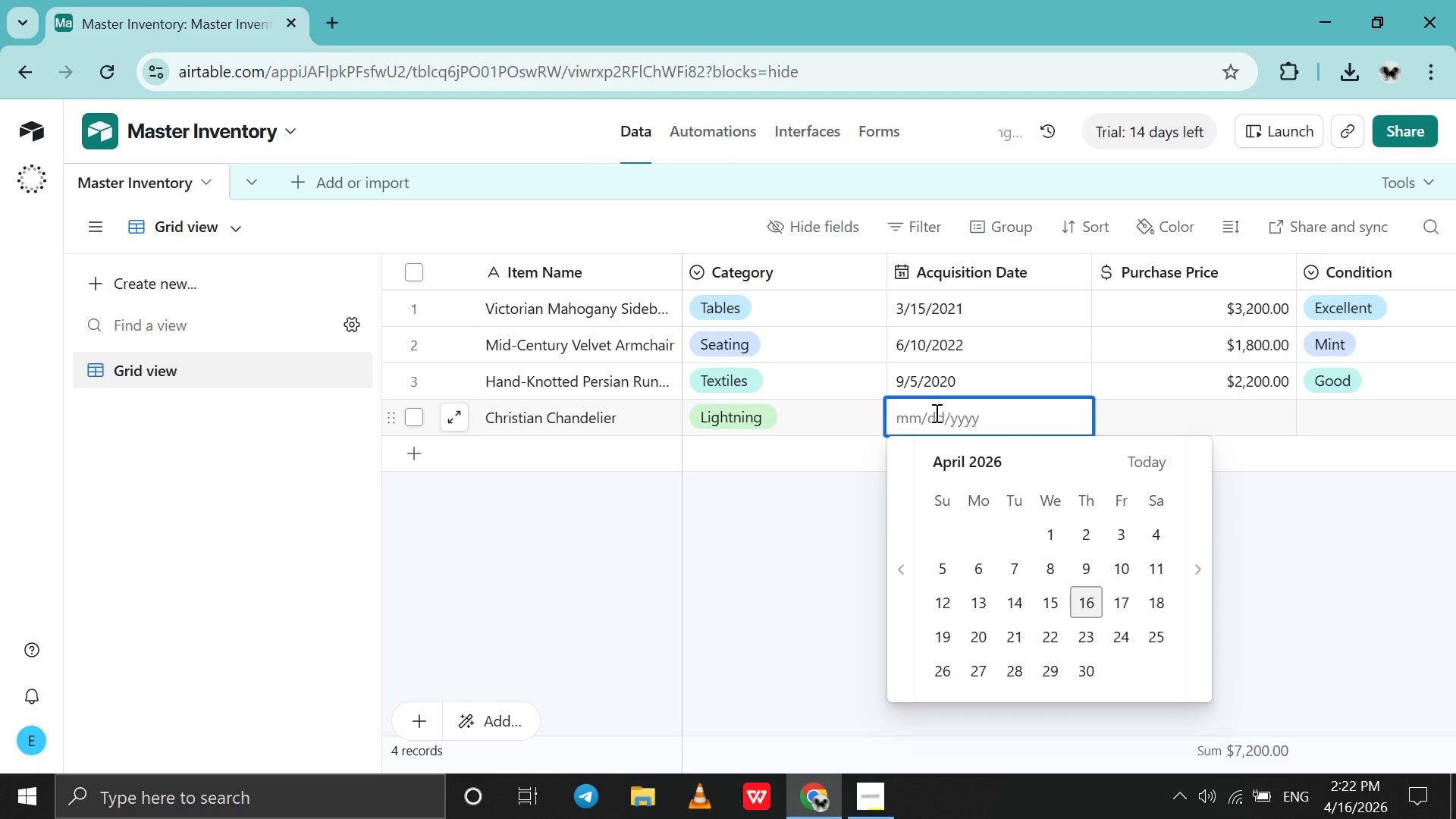 
double_click([905, 552])
 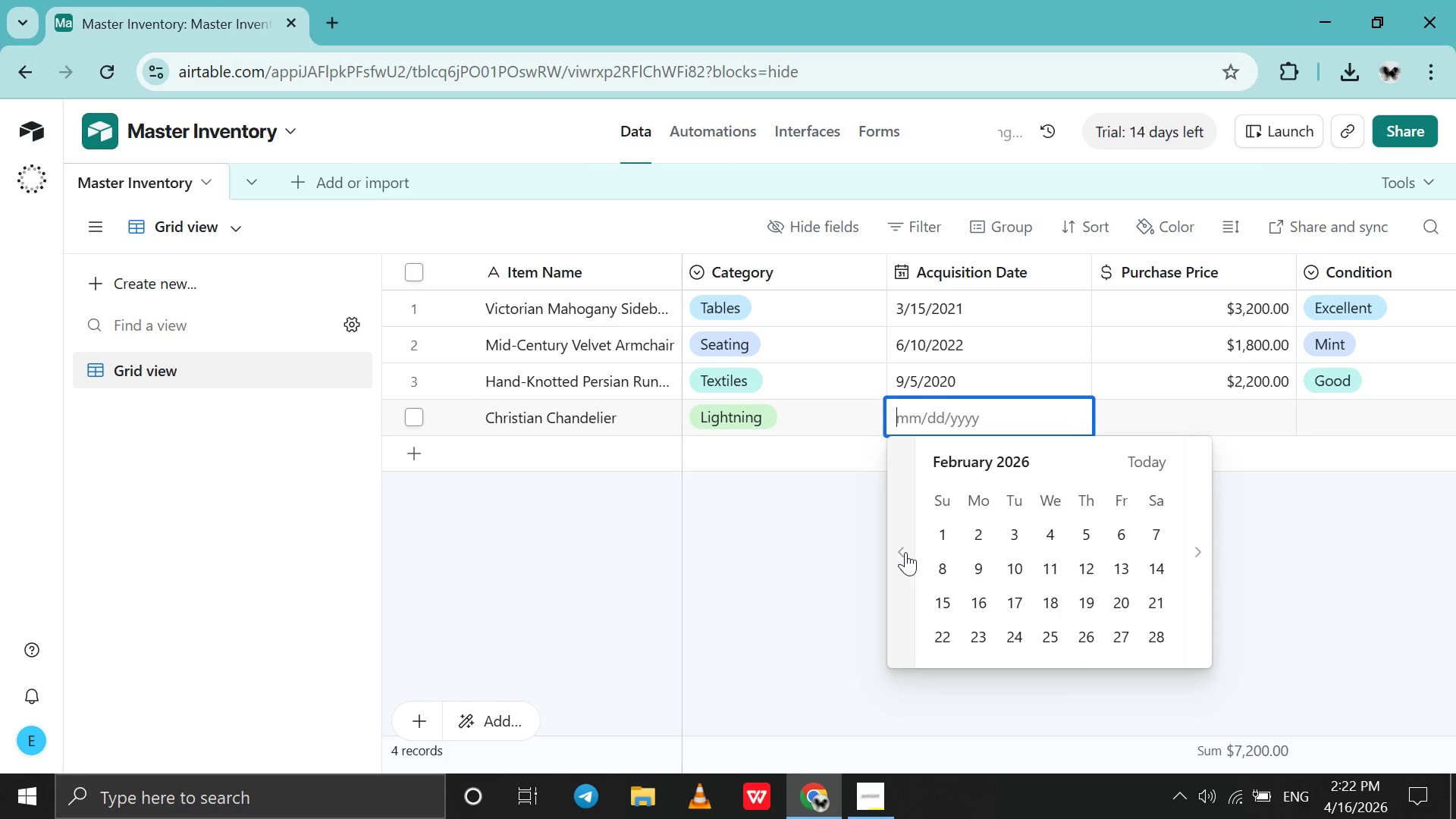 
triple_click([905, 552])
 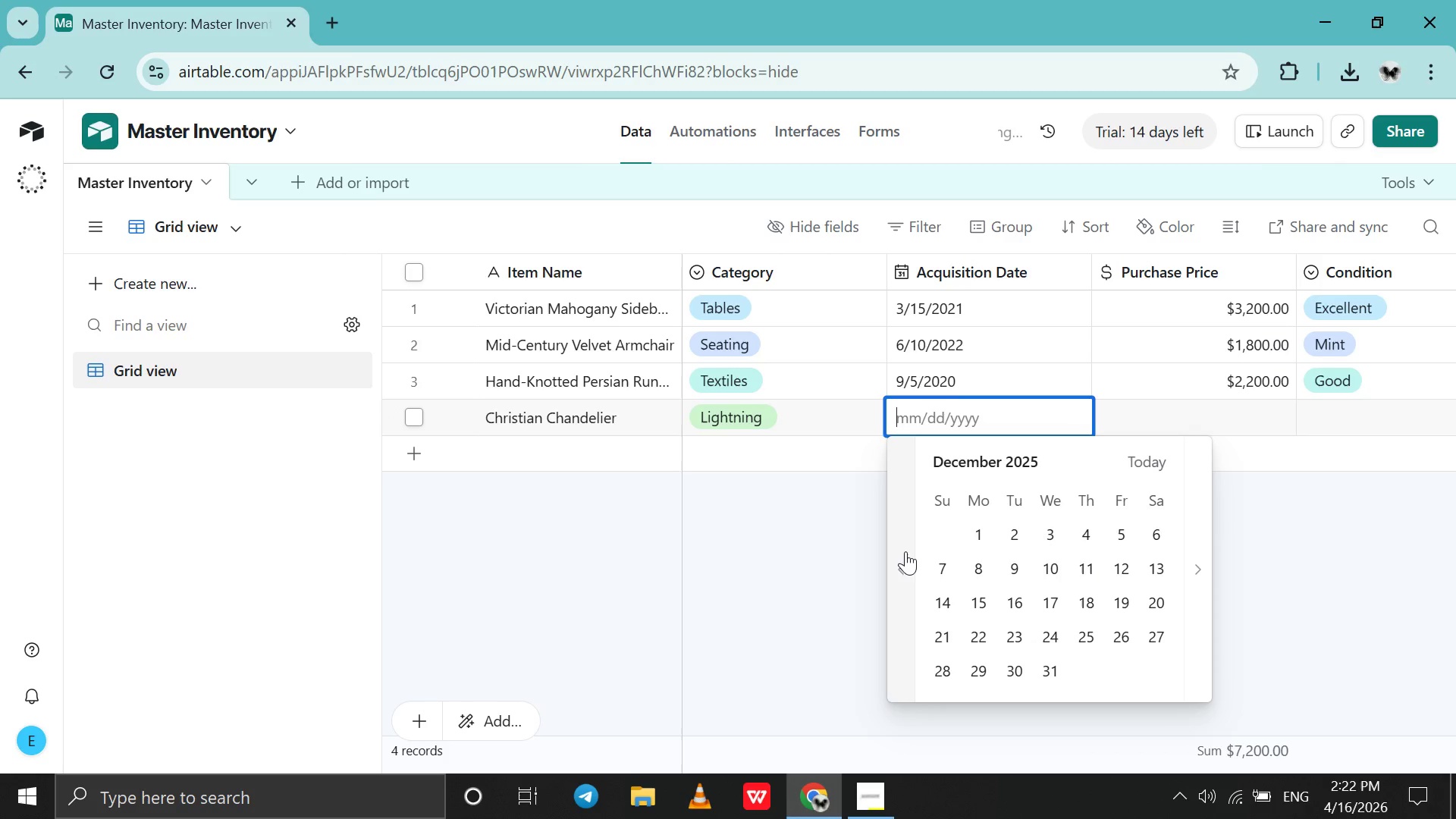 
double_click([905, 551])
 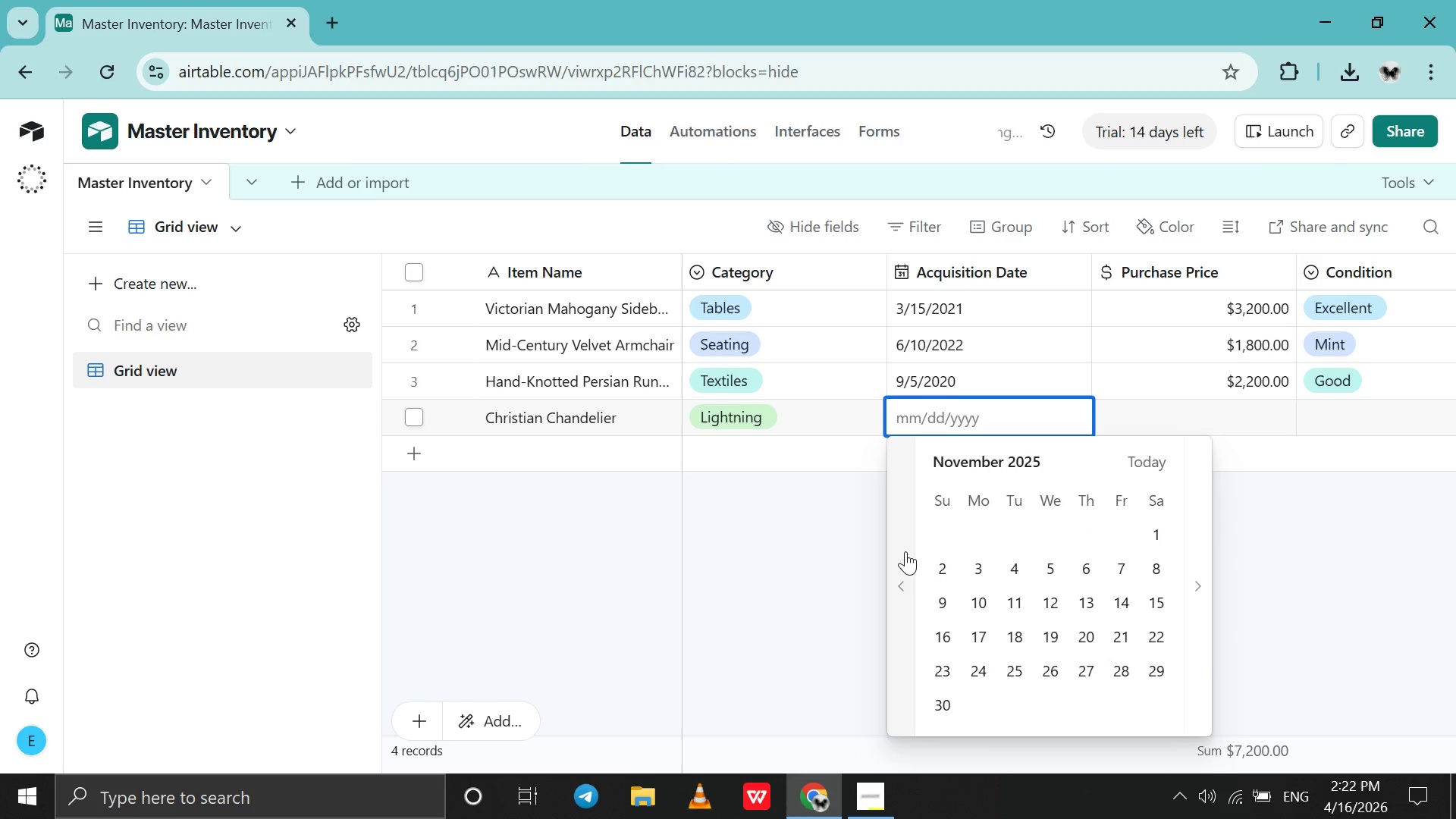 
triple_click([905, 551])
 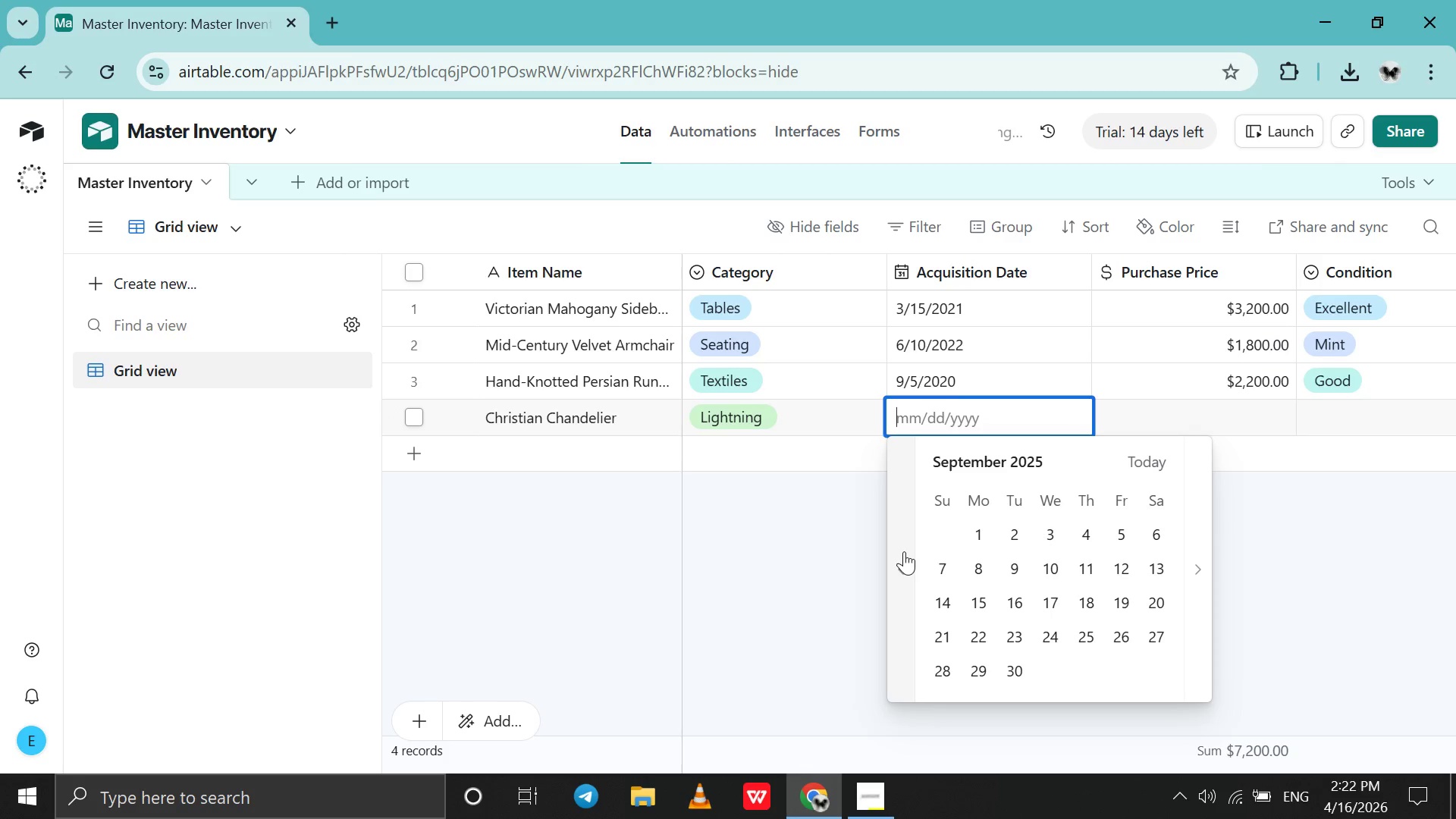 
triple_click([904, 551])
 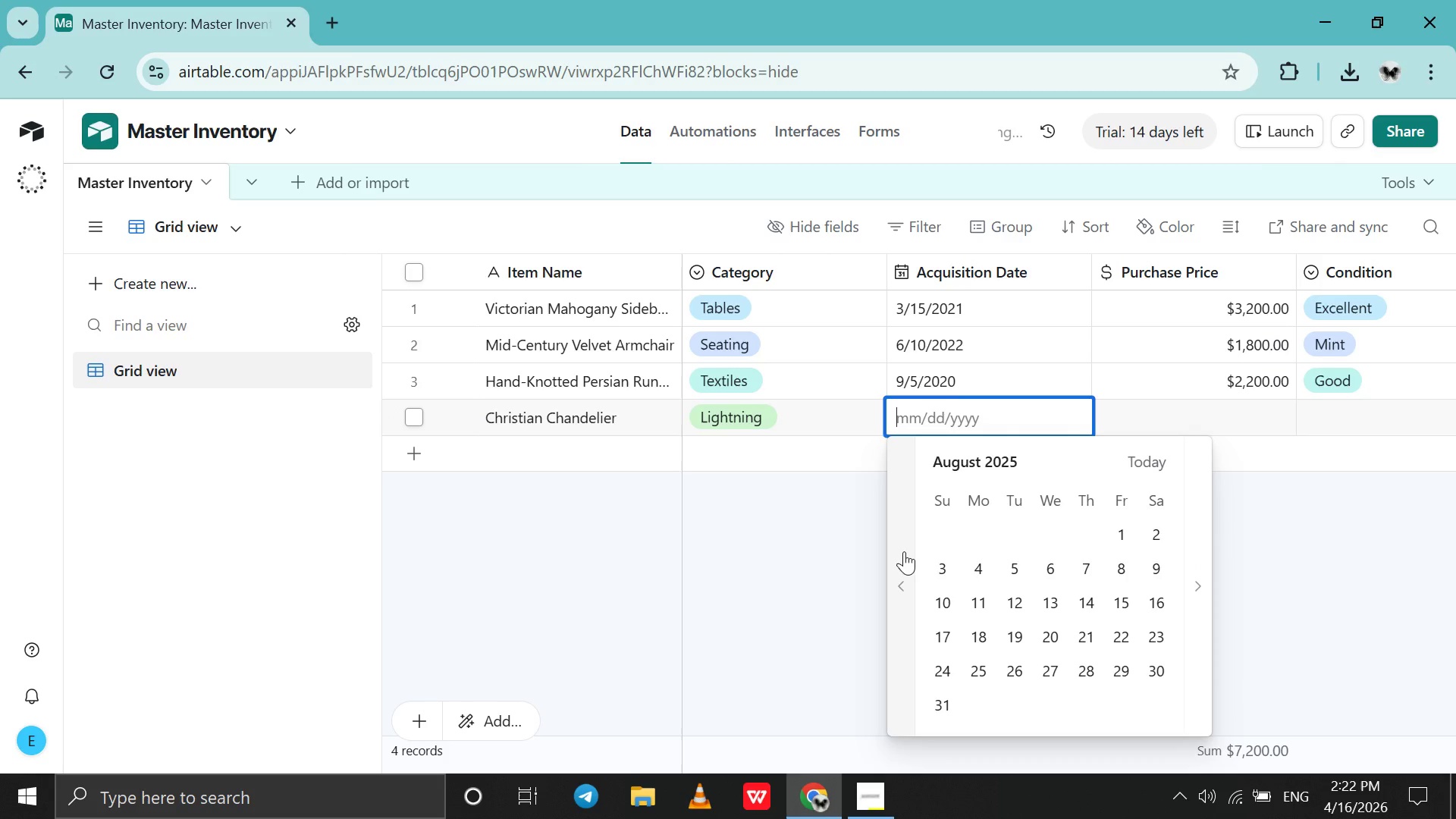 
triple_click([904, 551])
 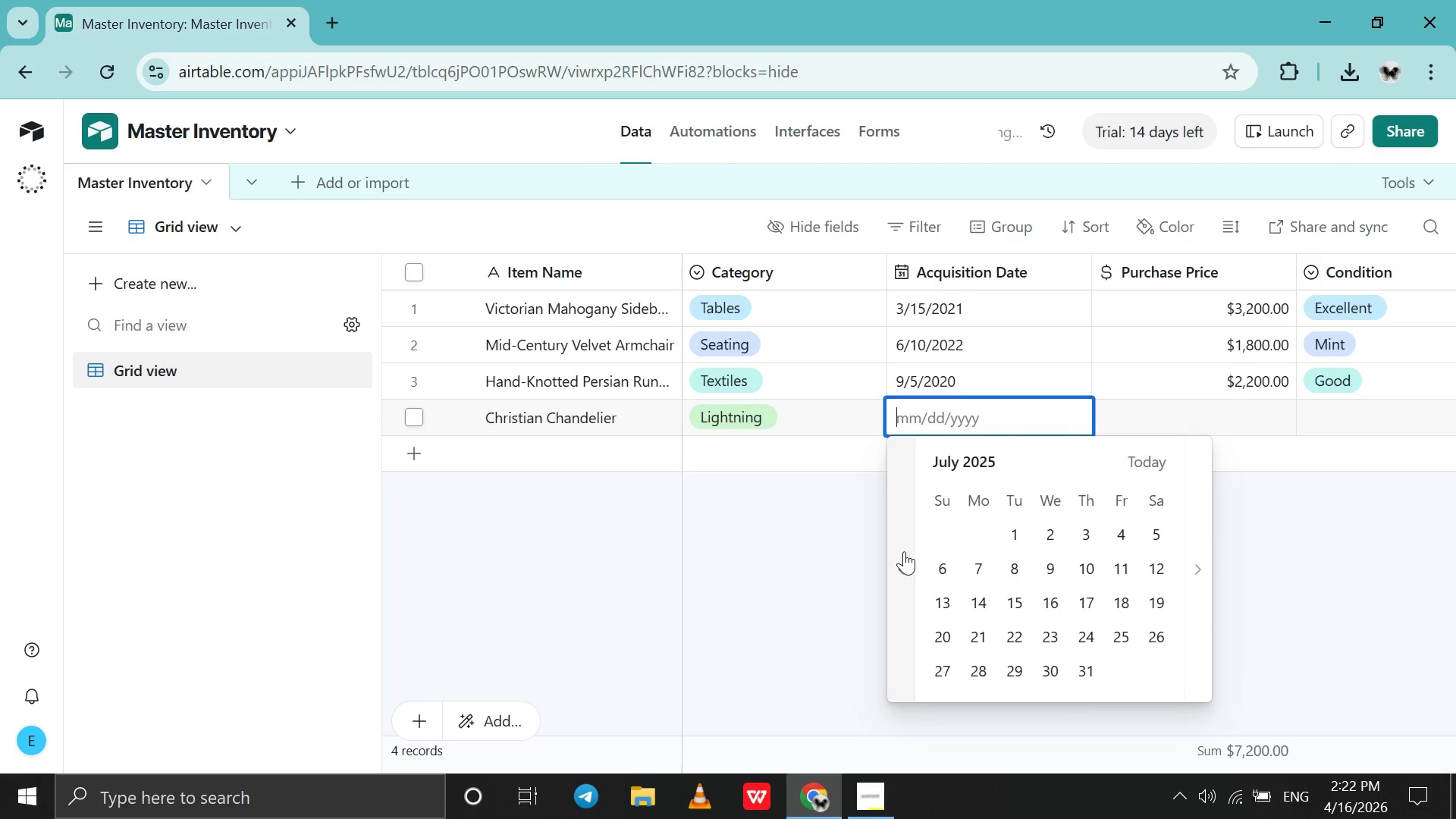 
triple_click([904, 551])
 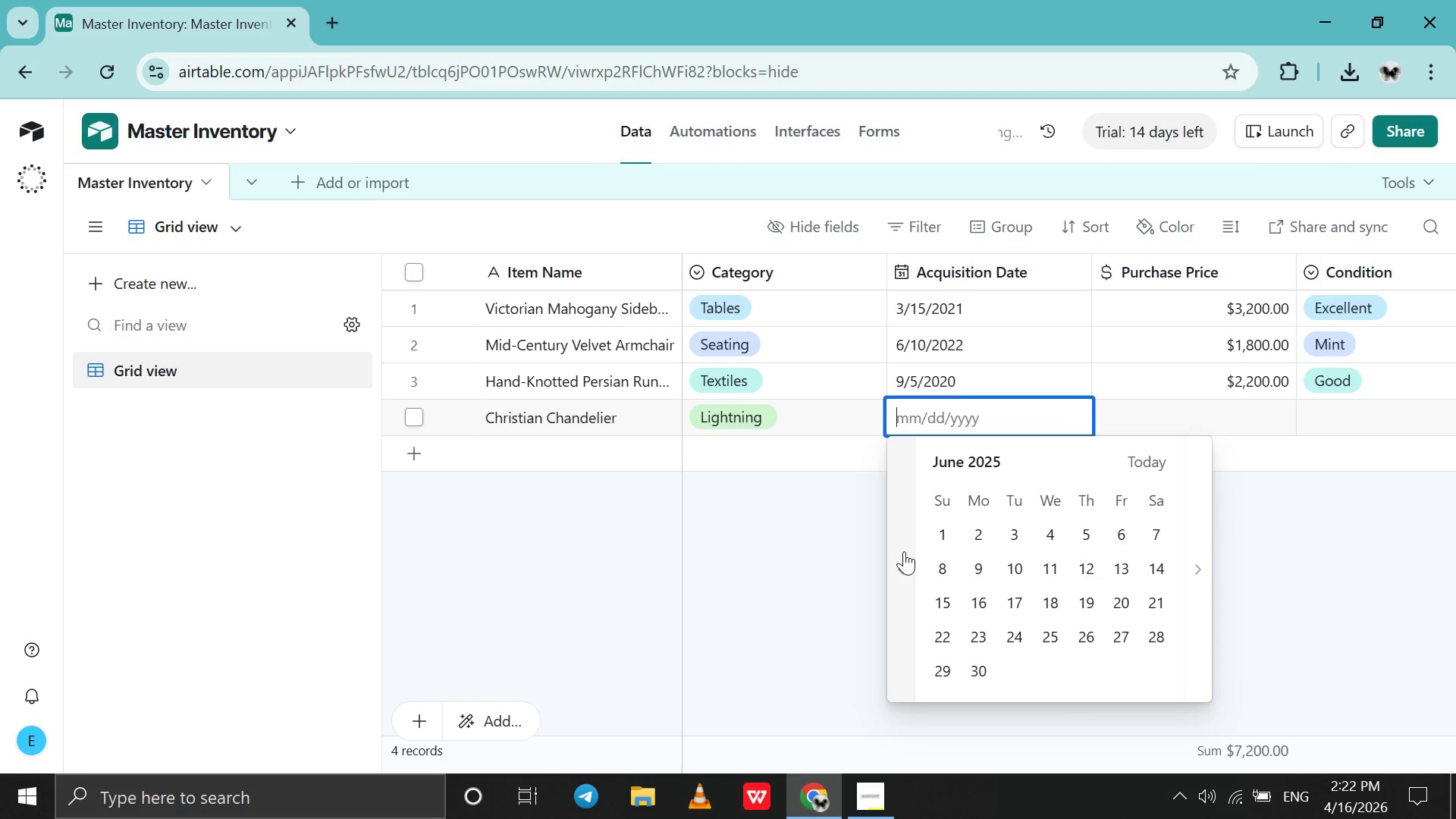 
triple_click([904, 551])
 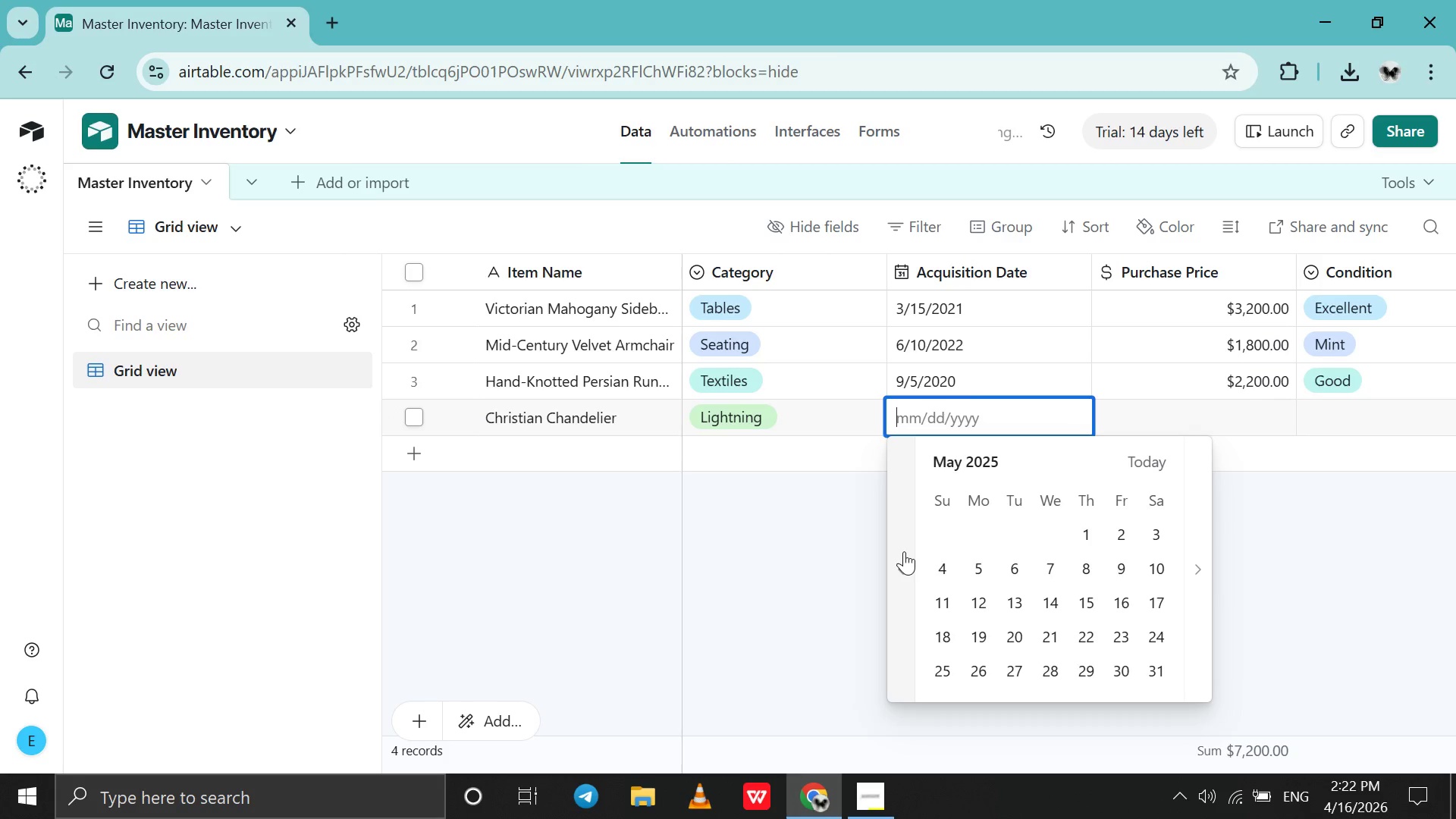 
triple_click([904, 551])
 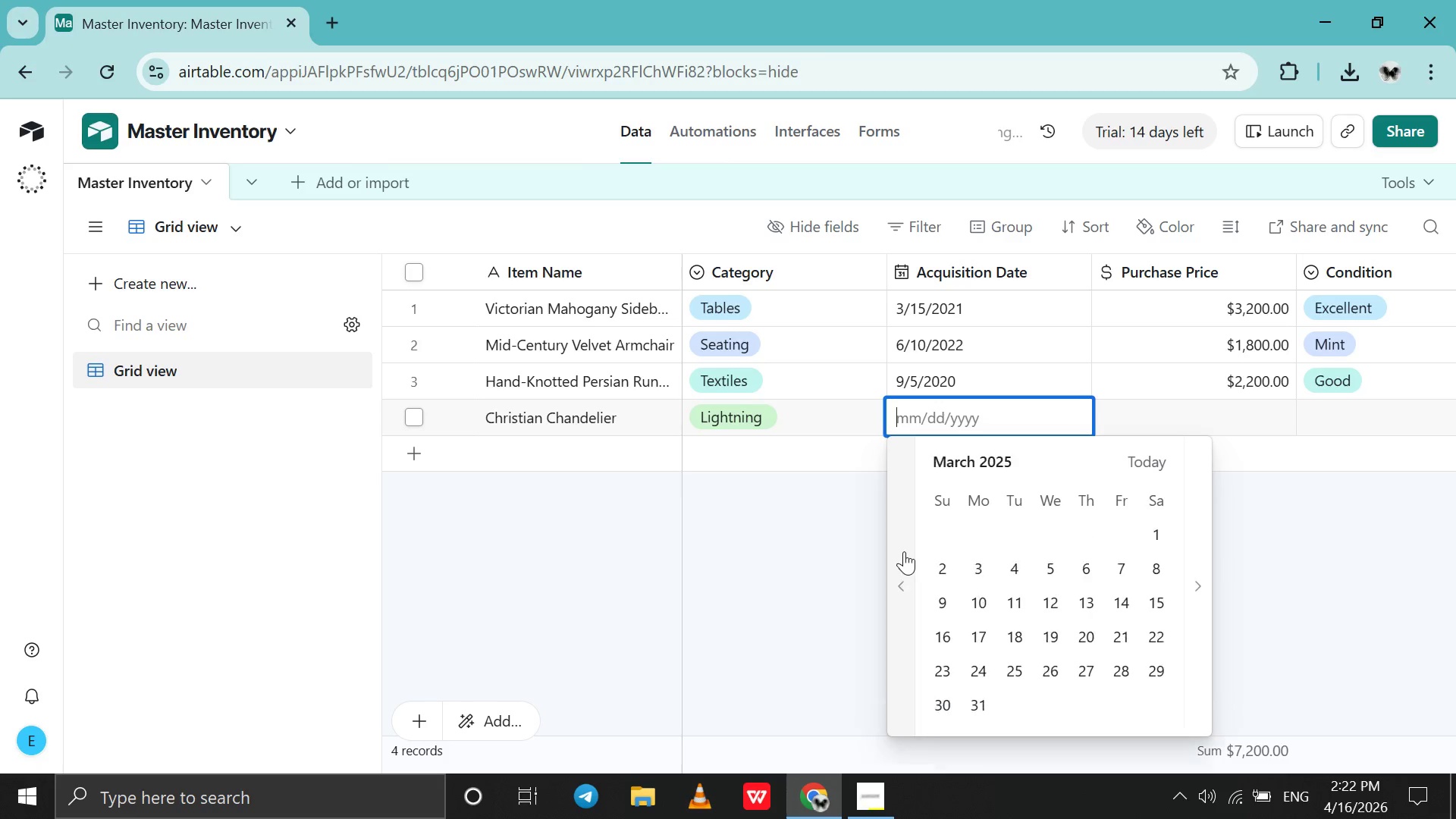 
triple_click([904, 551])
 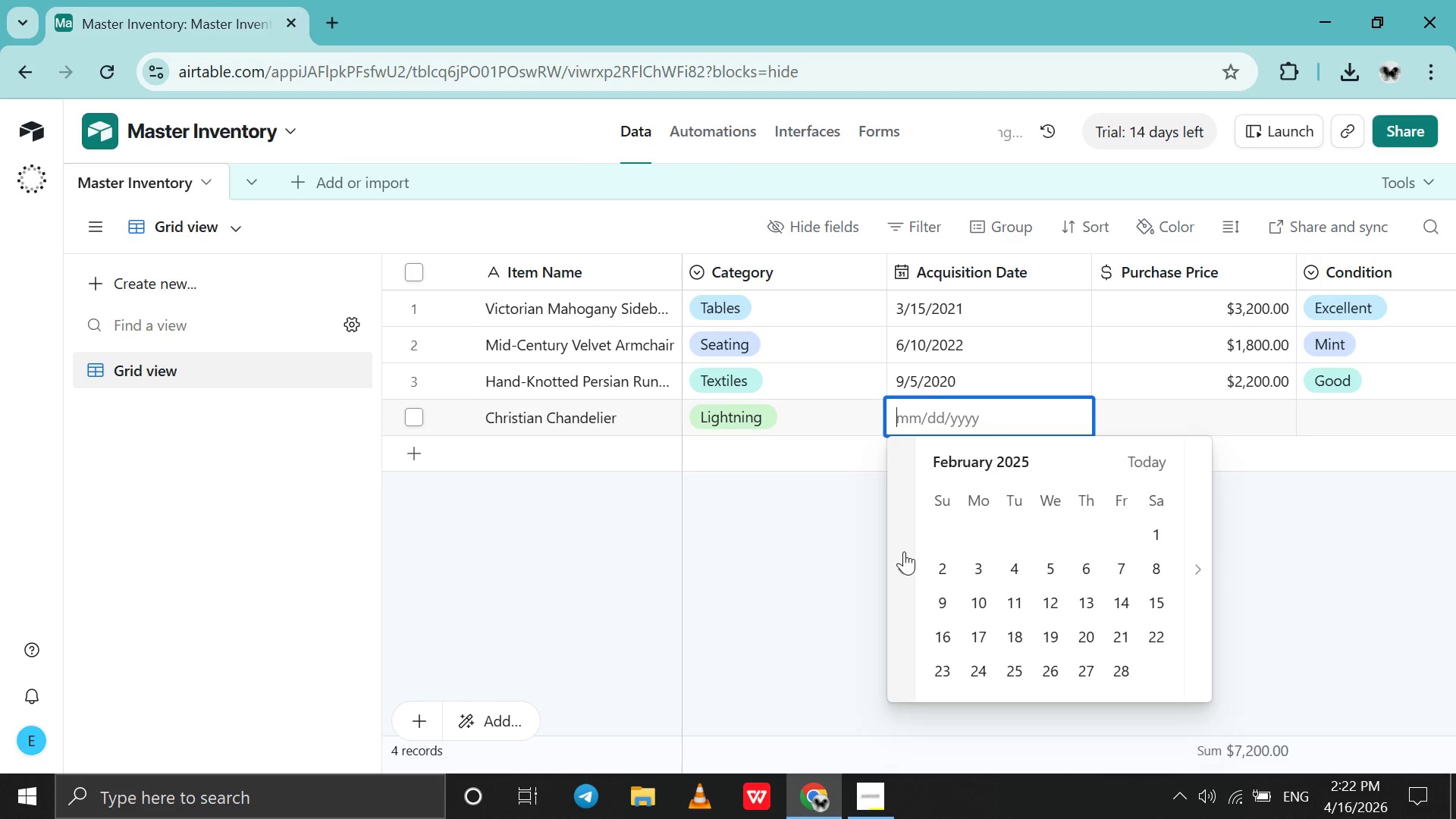 
triple_click([904, 551])
 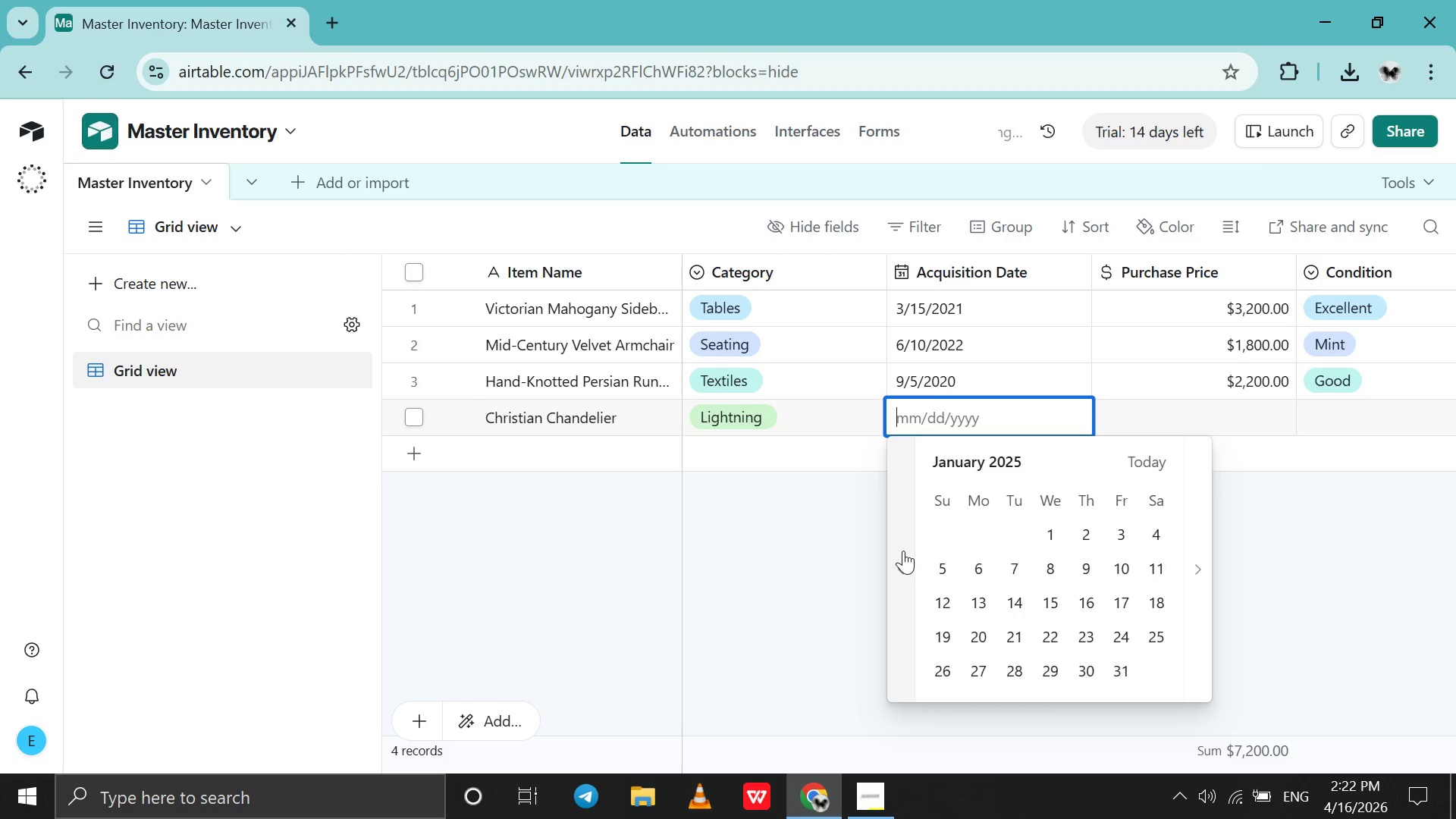 
triple_click([904, 551])
 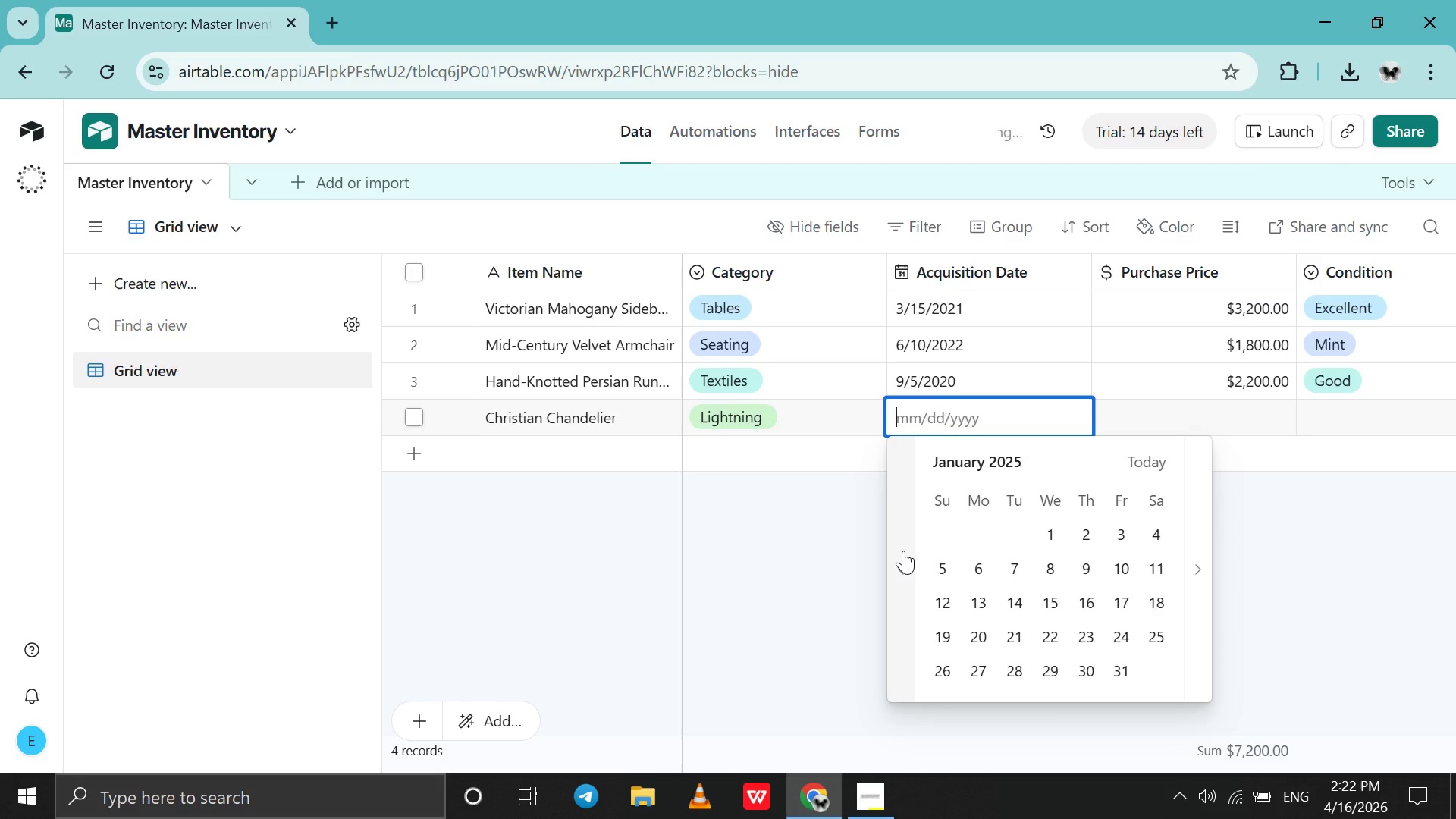 
triple_click([903, 551])
 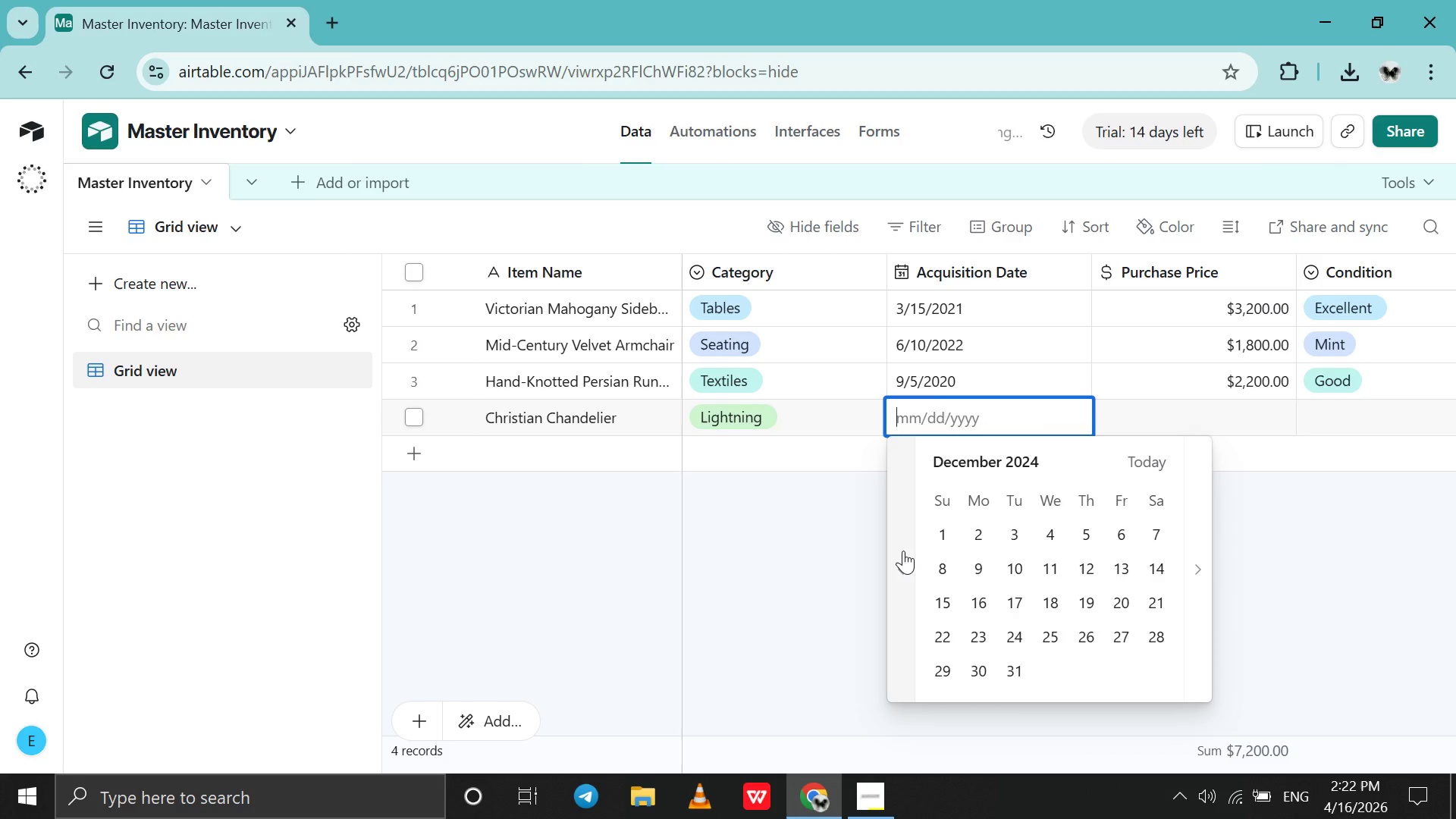 
triple_click([903, 551])
 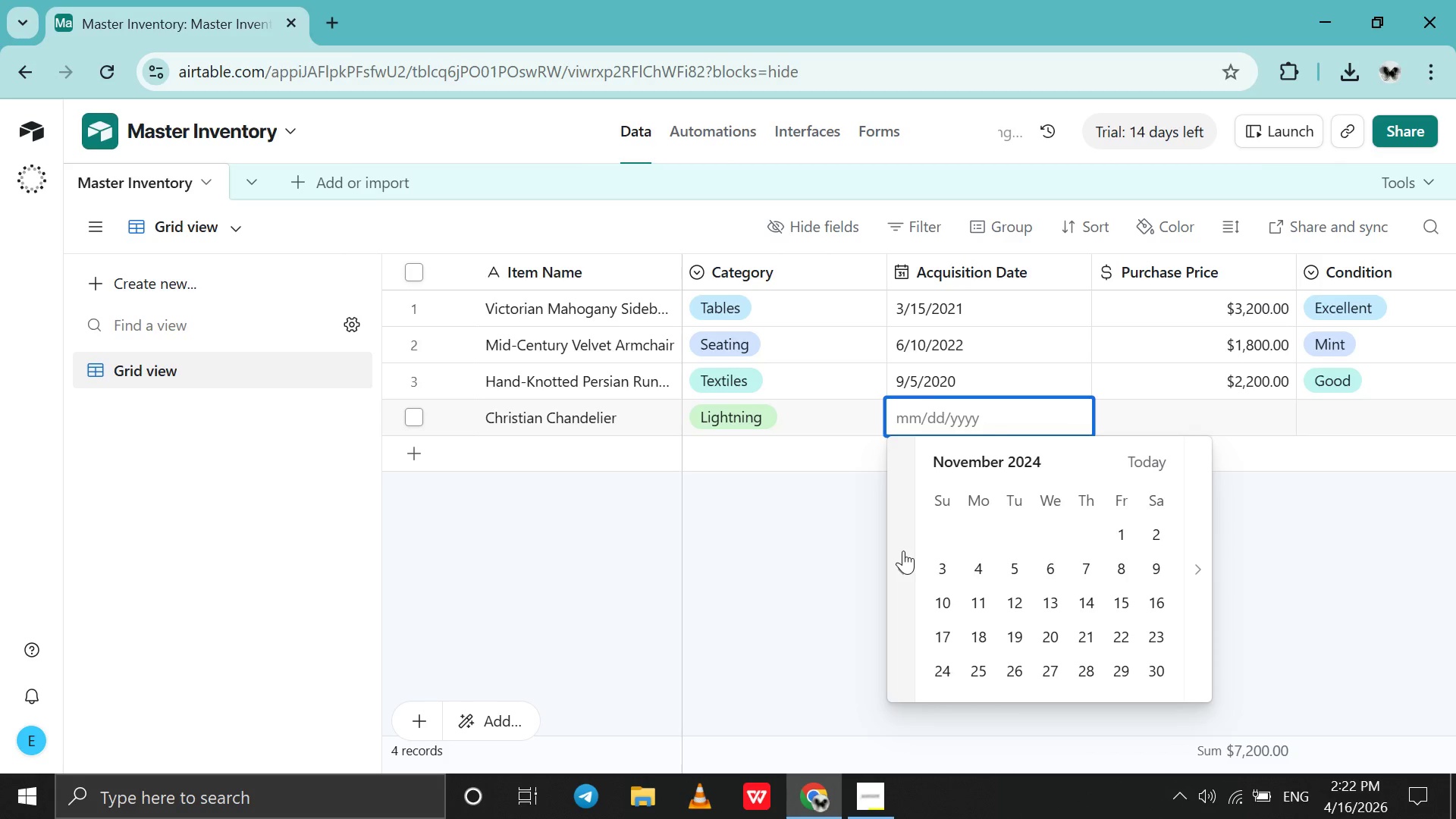 
triple_click([903, 551])
 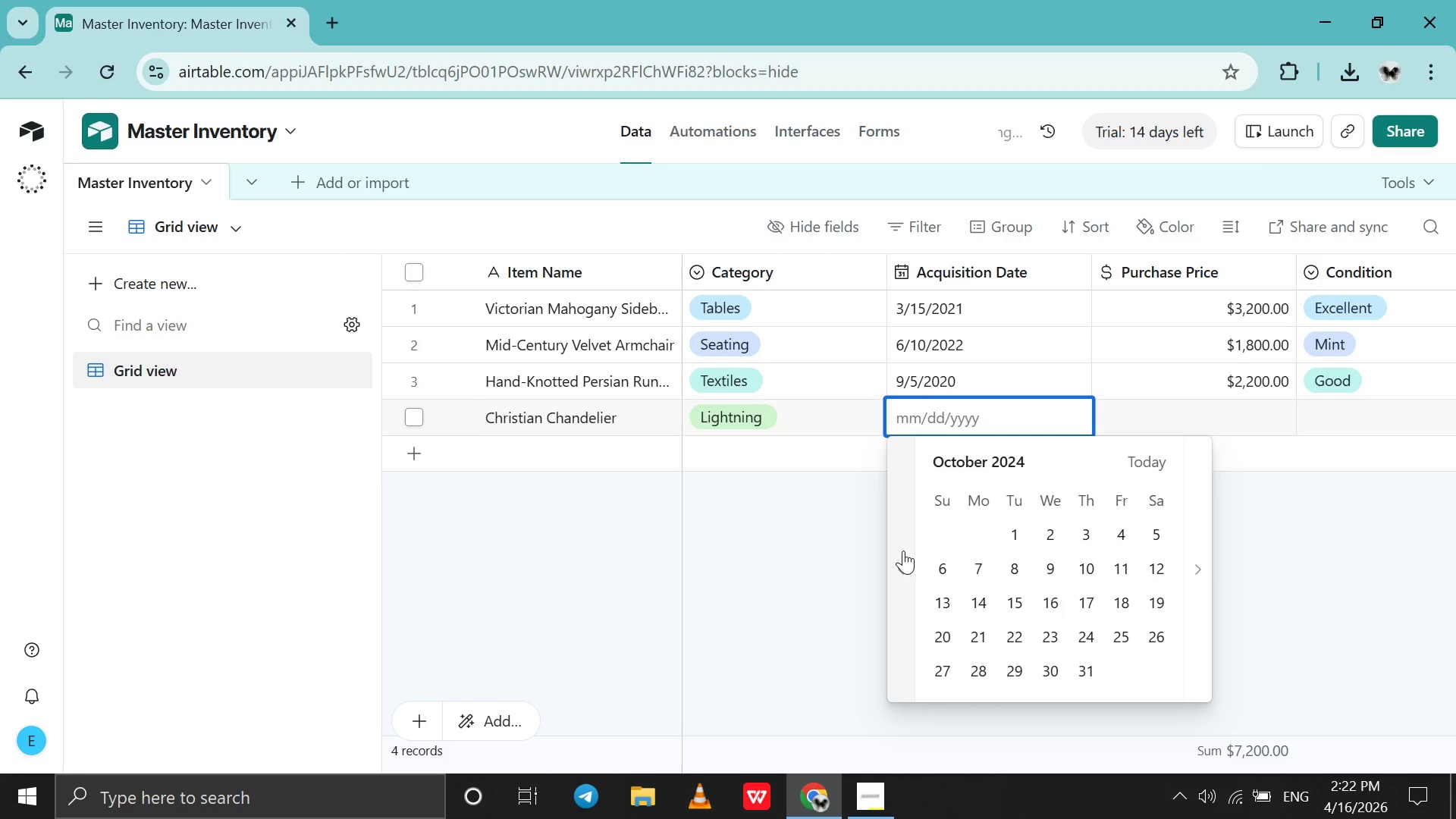 
triple_click([903, 551])
 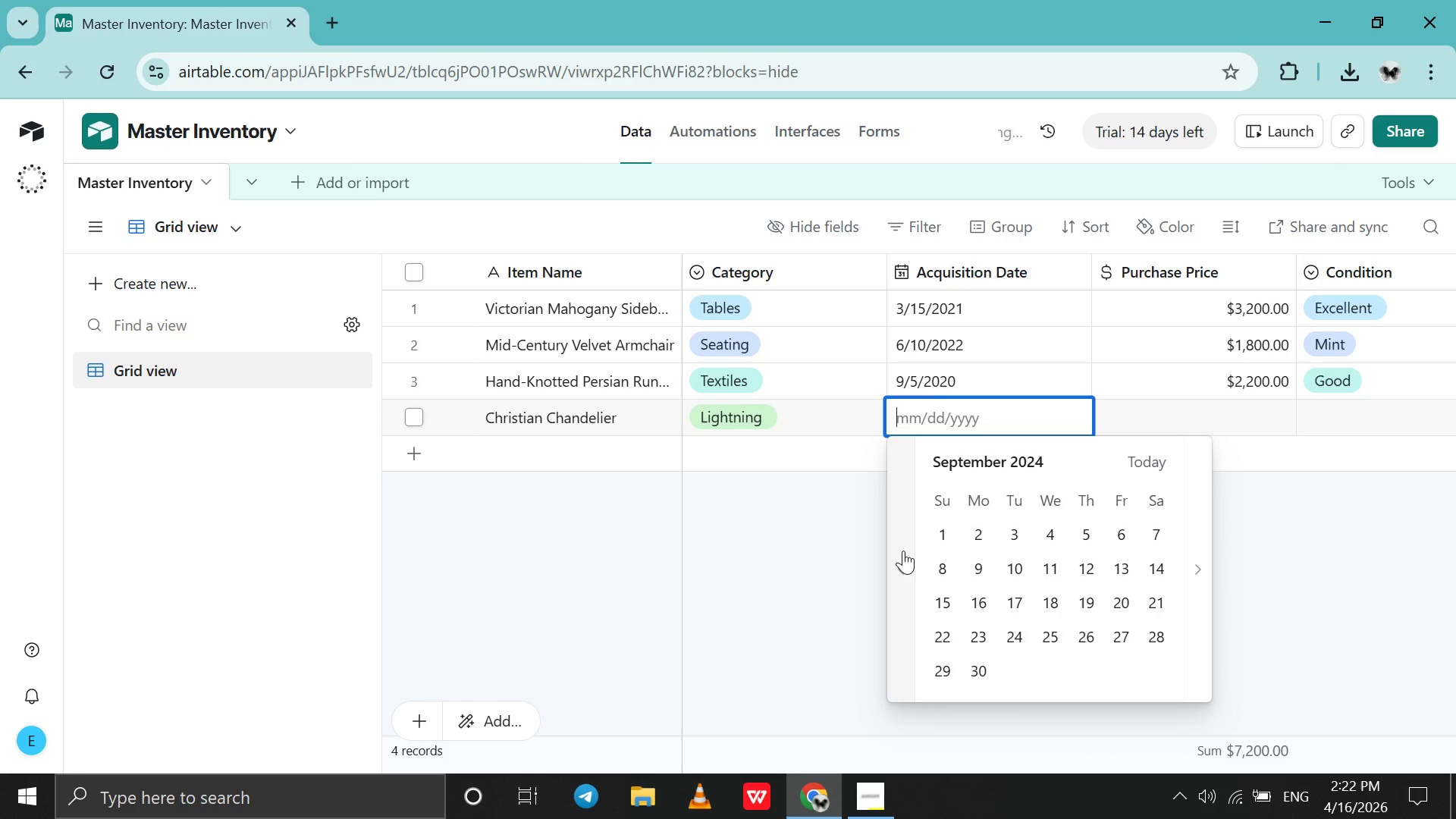 
triple_click([903, 551])
 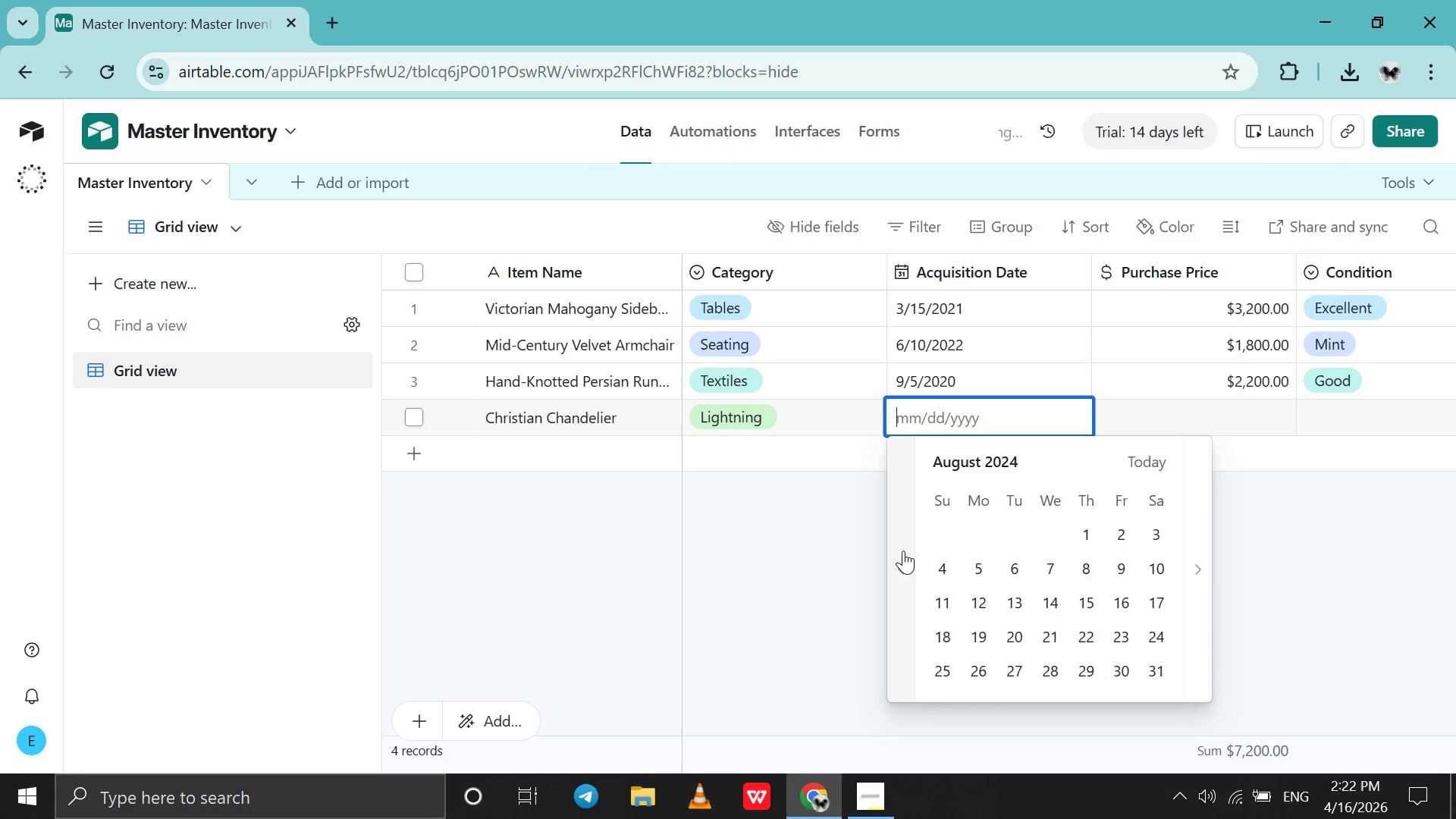 
triple_click([903, 551])
 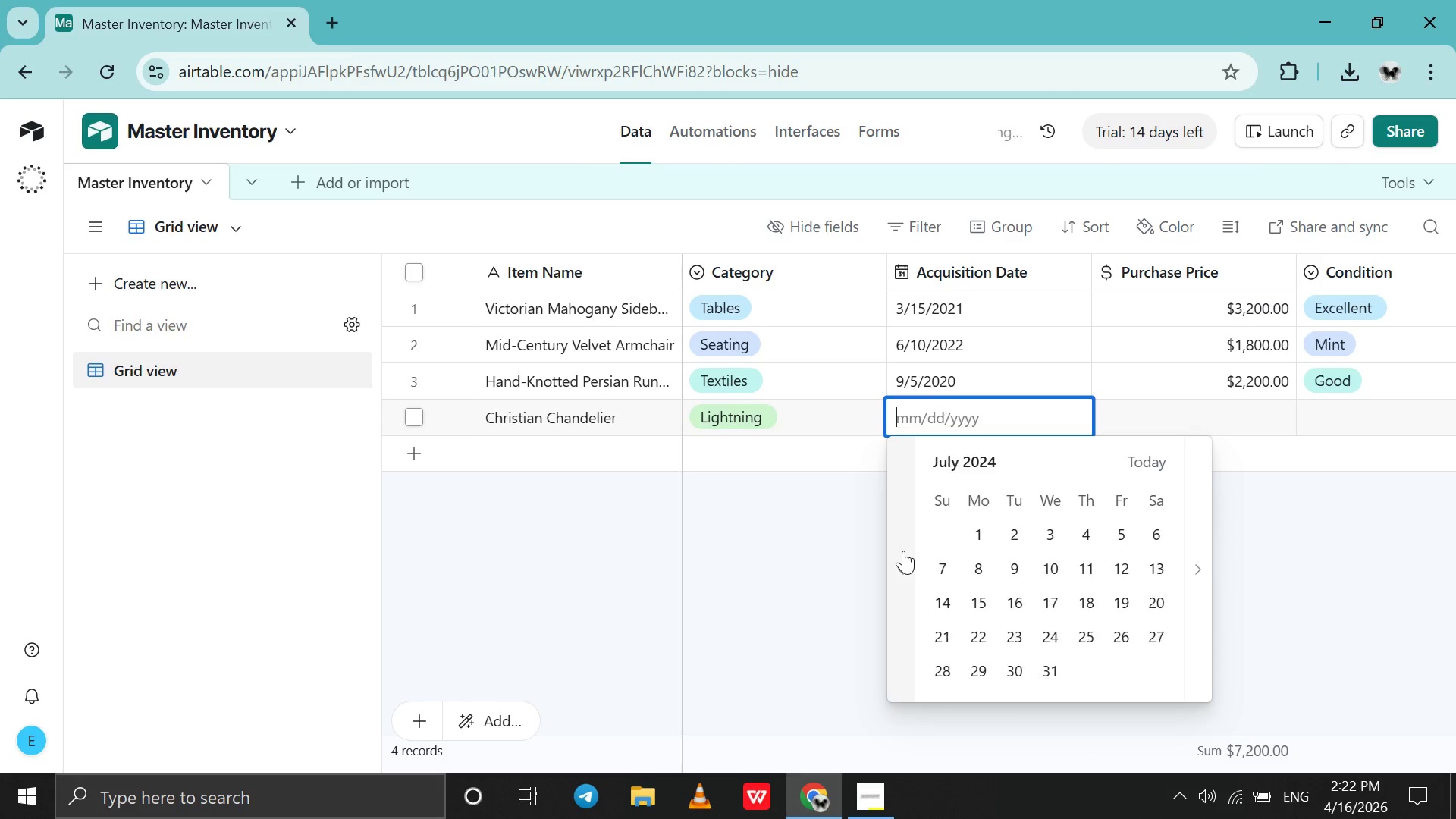 
triple_click([903, 551])
 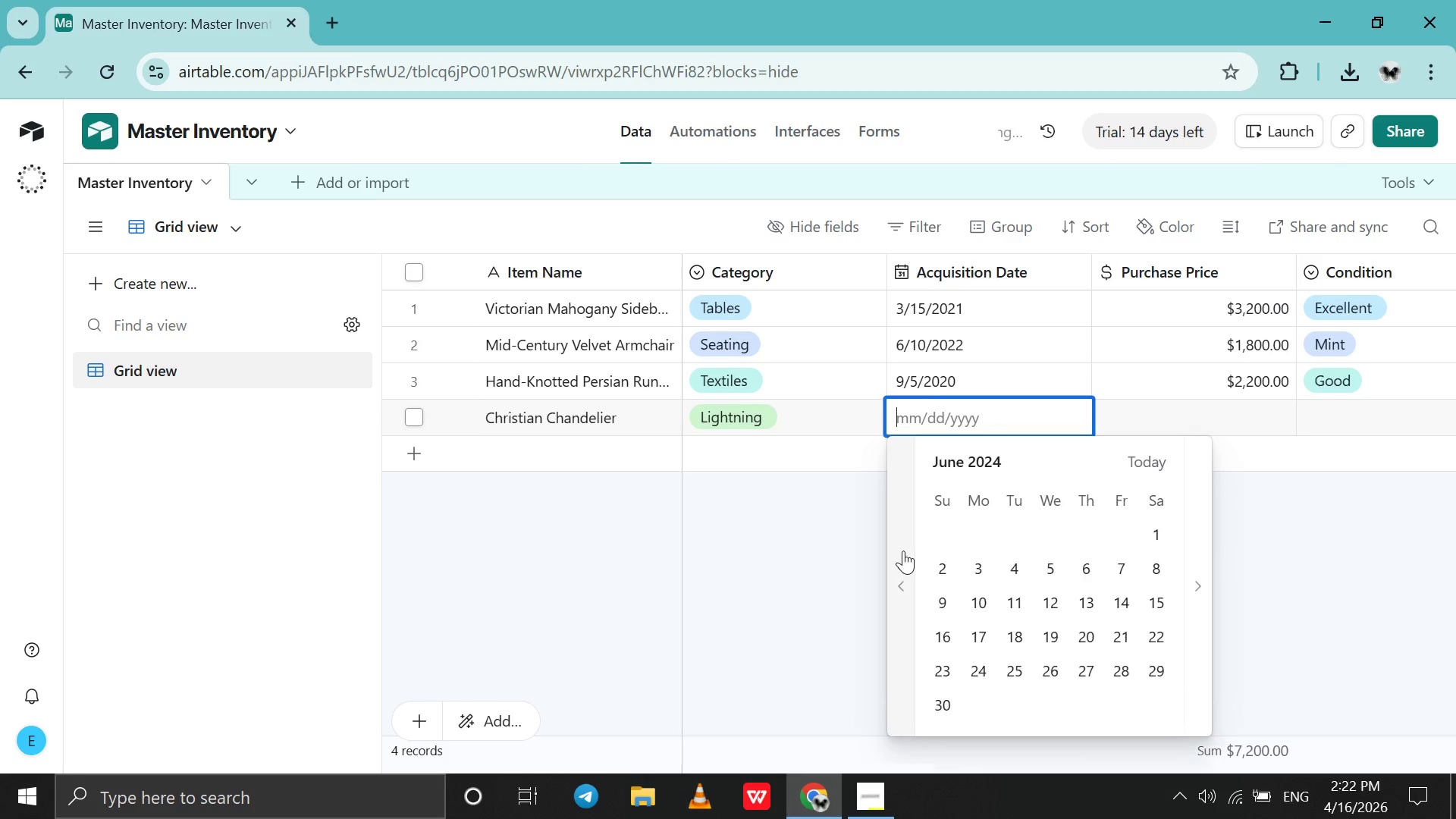 
triple_click([903, 551])
 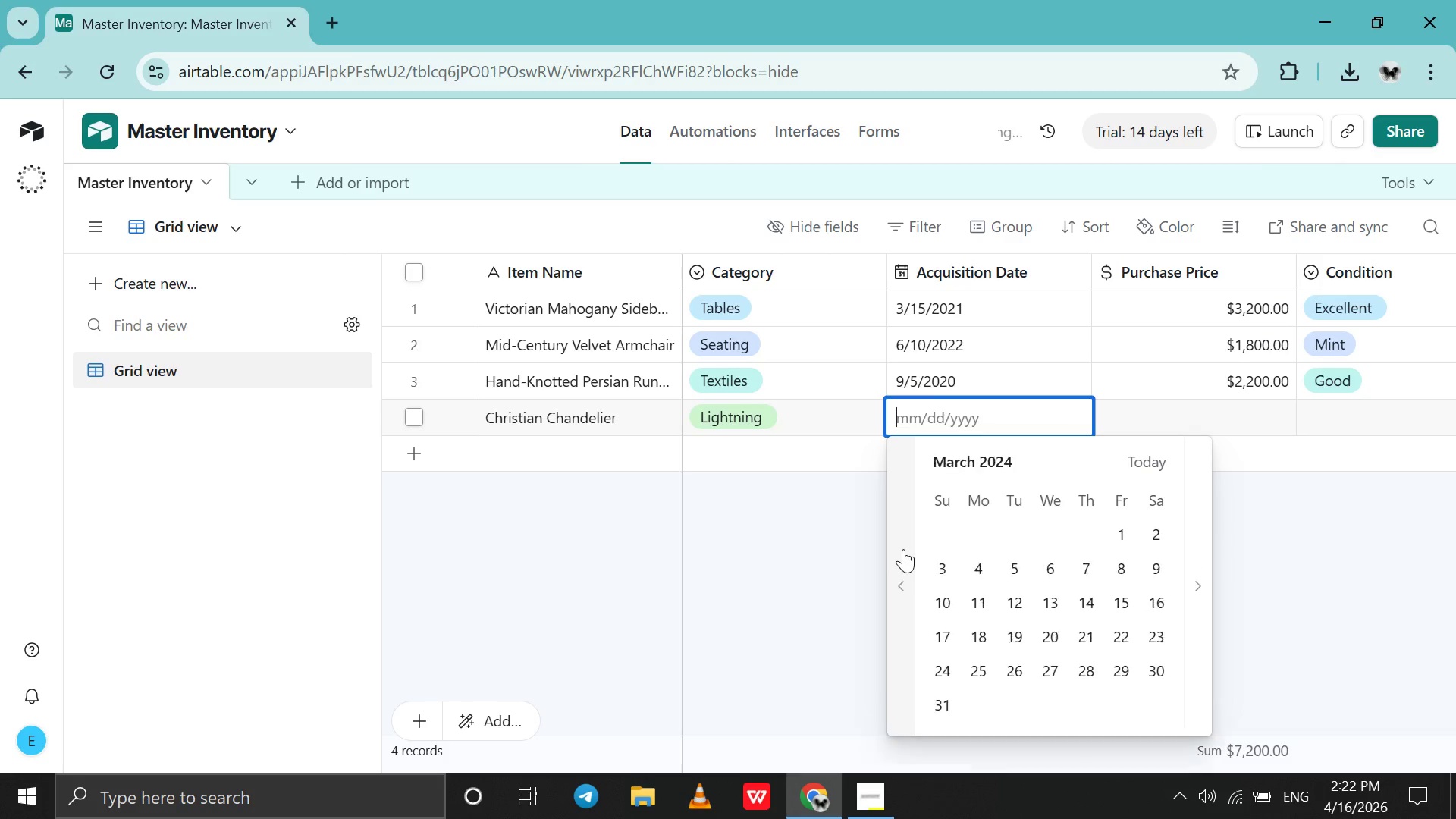 
triple_click([902, 548])
 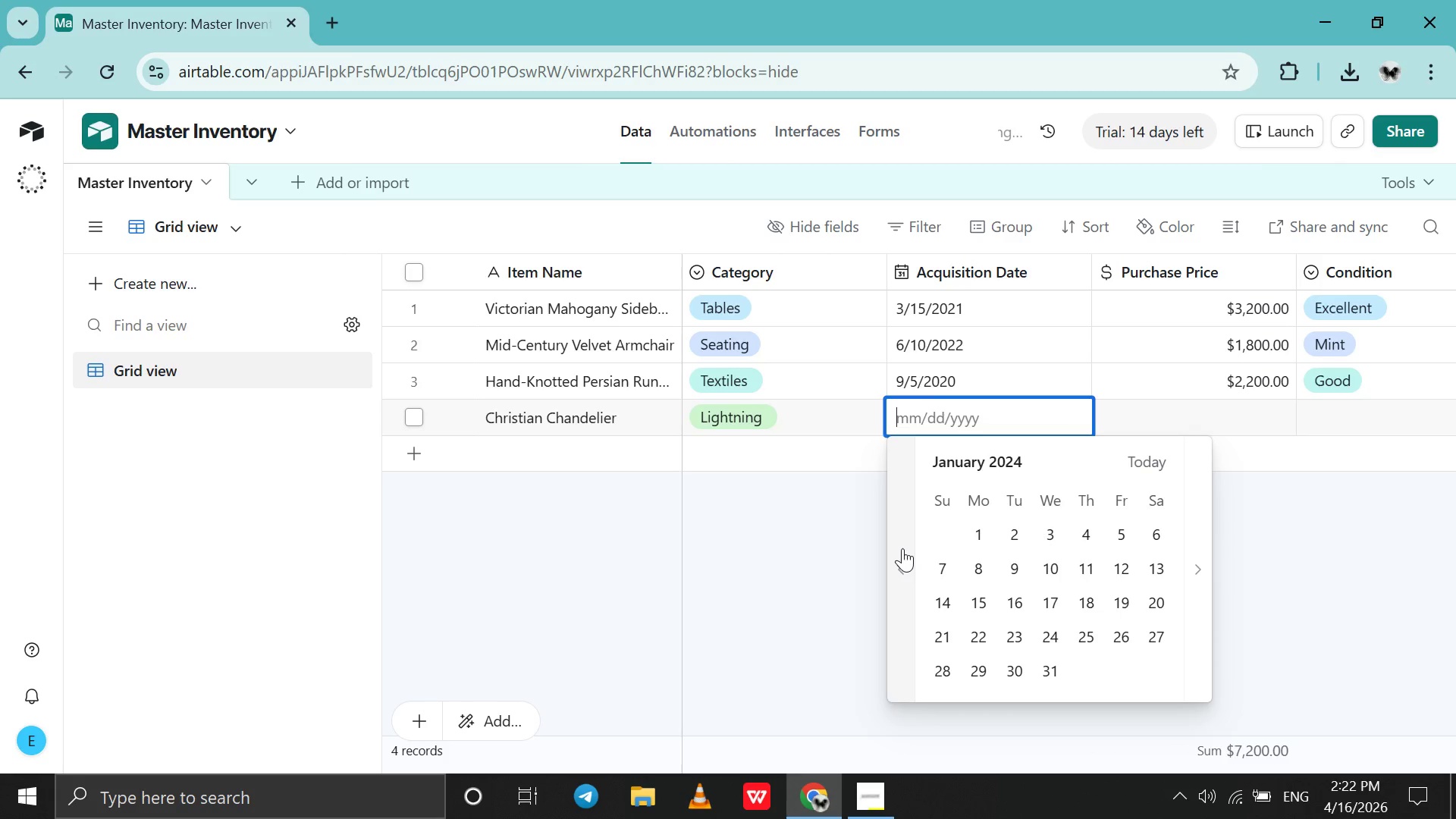 
triple_click([902, 548])
 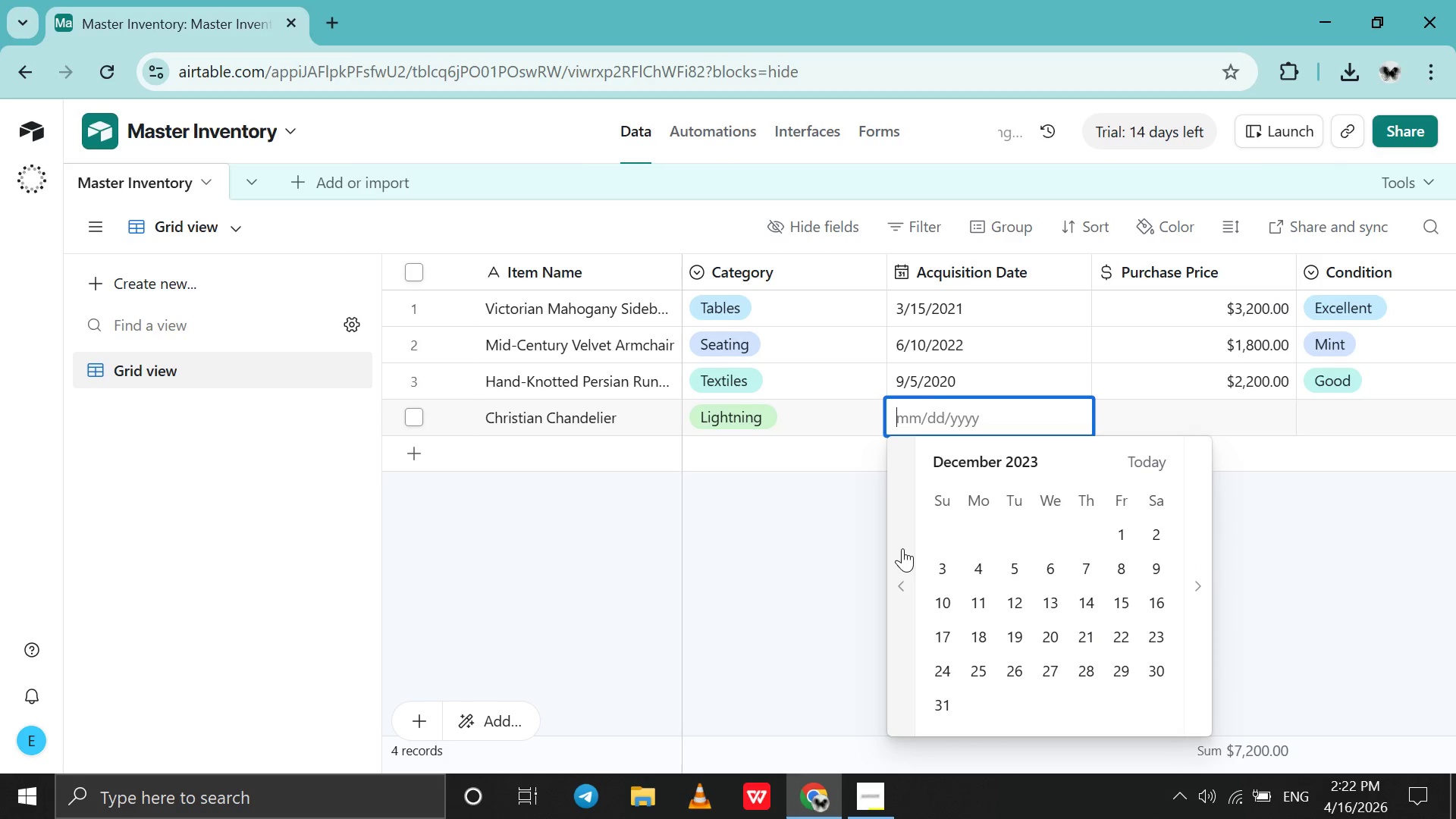 
triple_click([902, 548])
 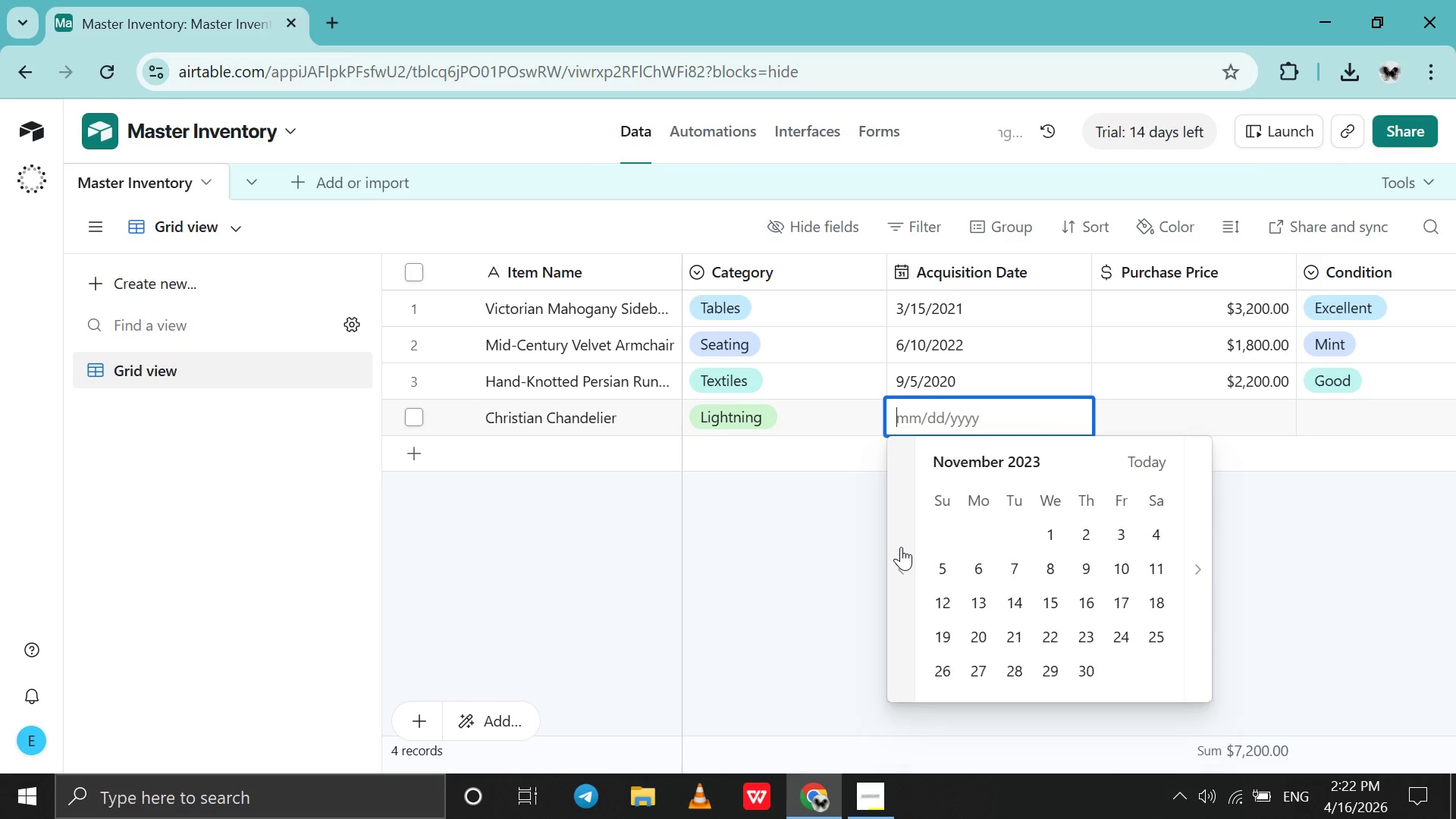 
triple_click([901, 547])
 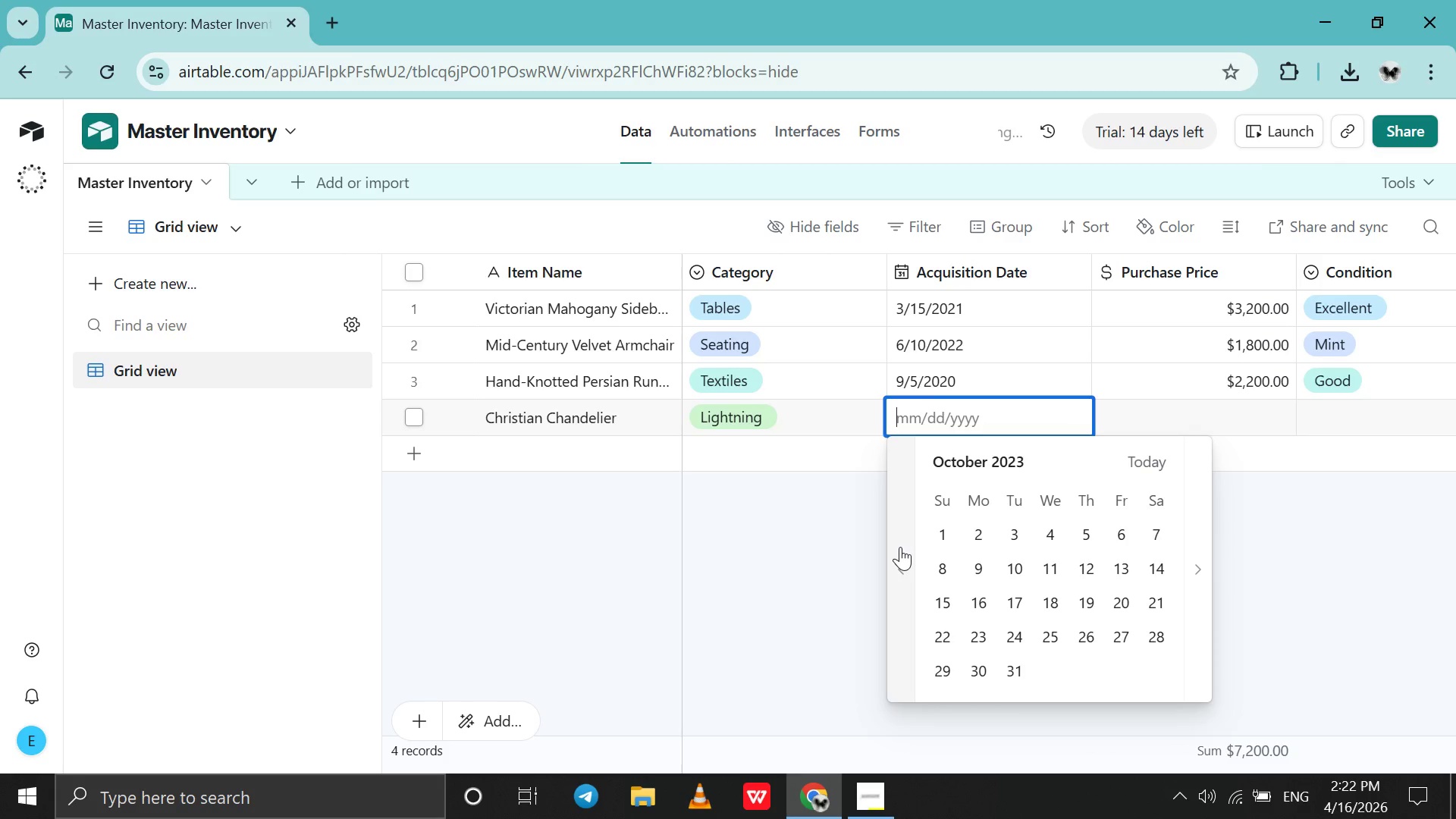 
triple_click([900, 547])
 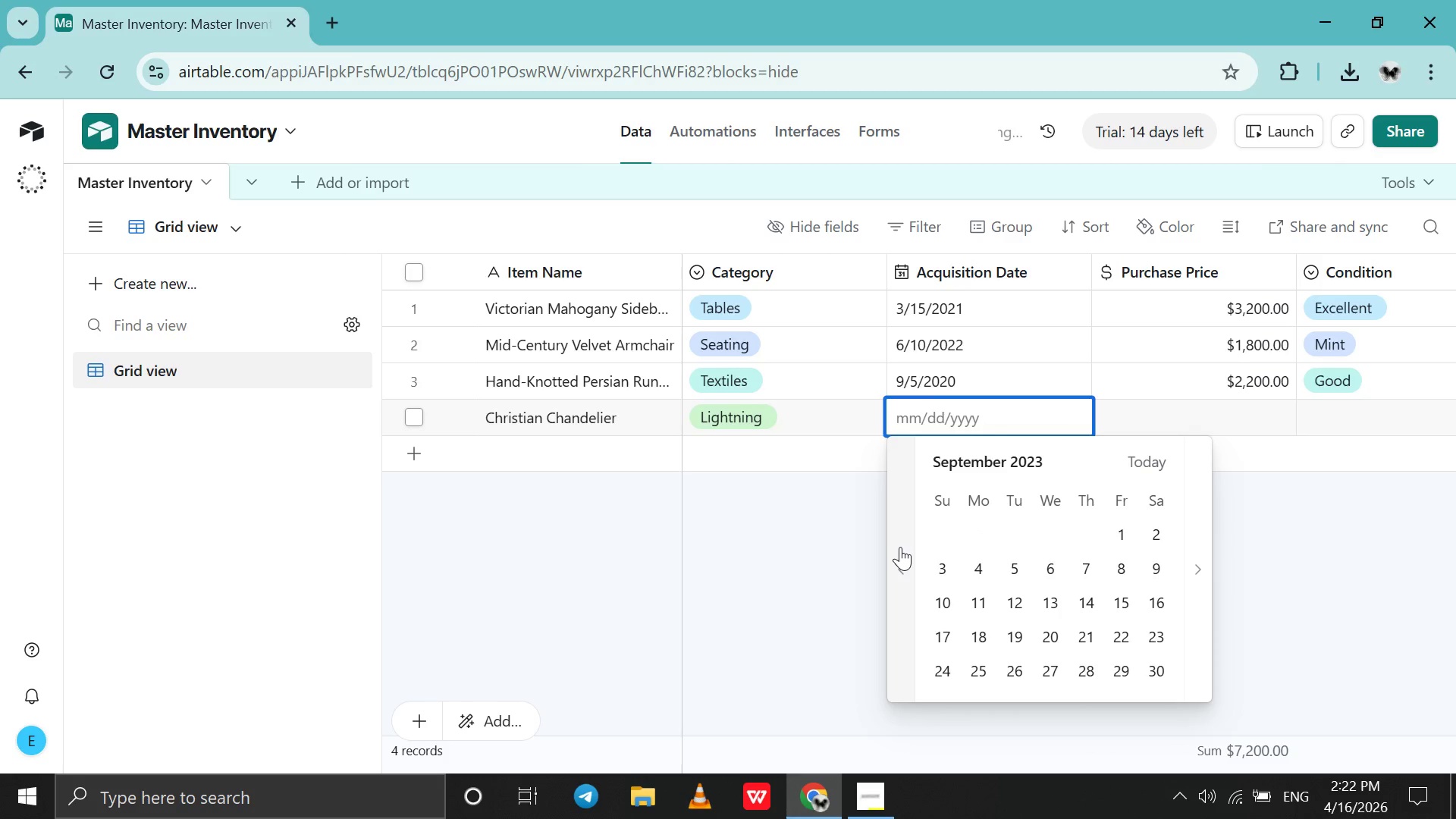 
left_click_drag(start_coordinate=[900, 547], to_coordinate=[896, 544])
 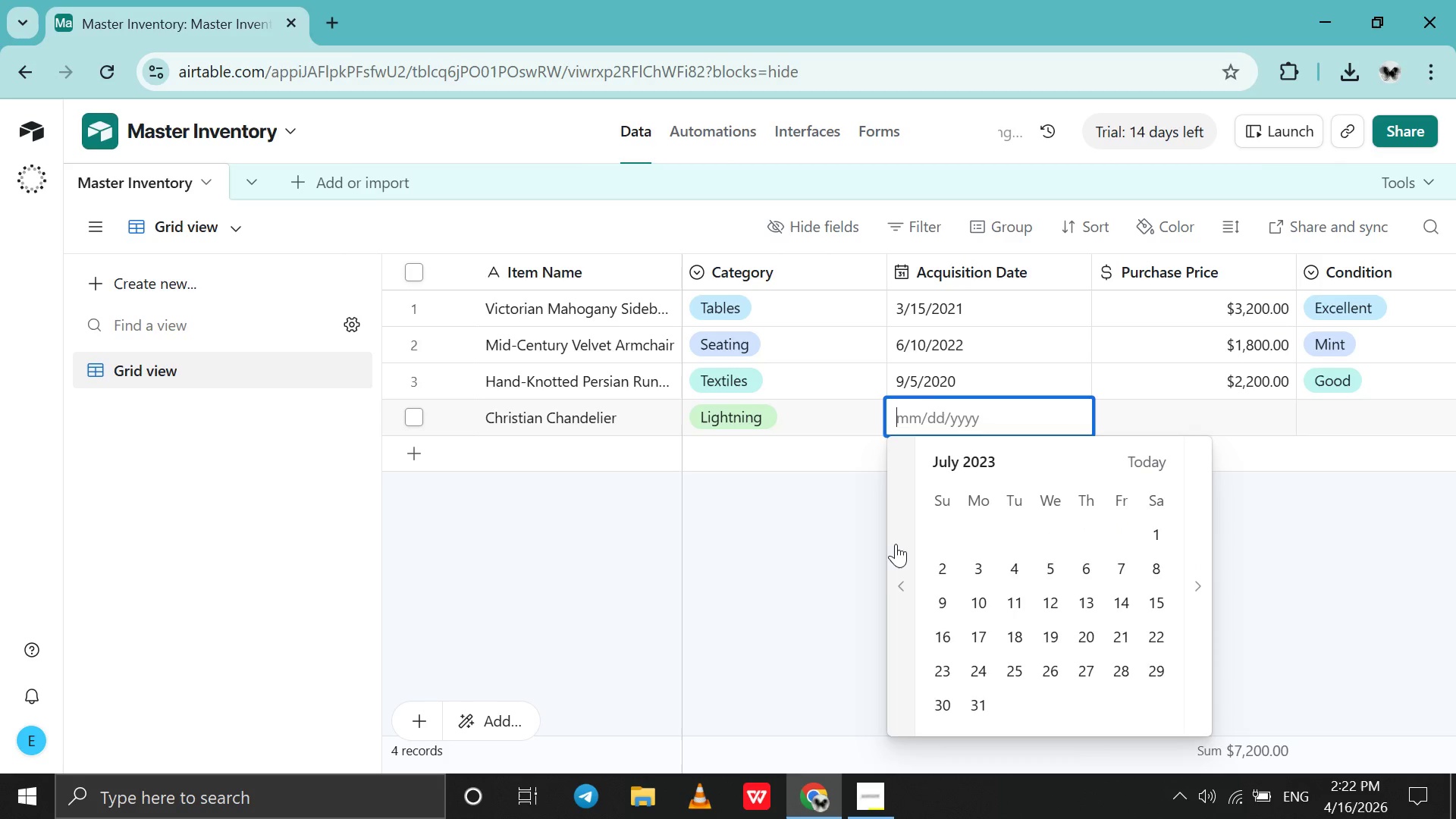 
triple_click([896, 544])
 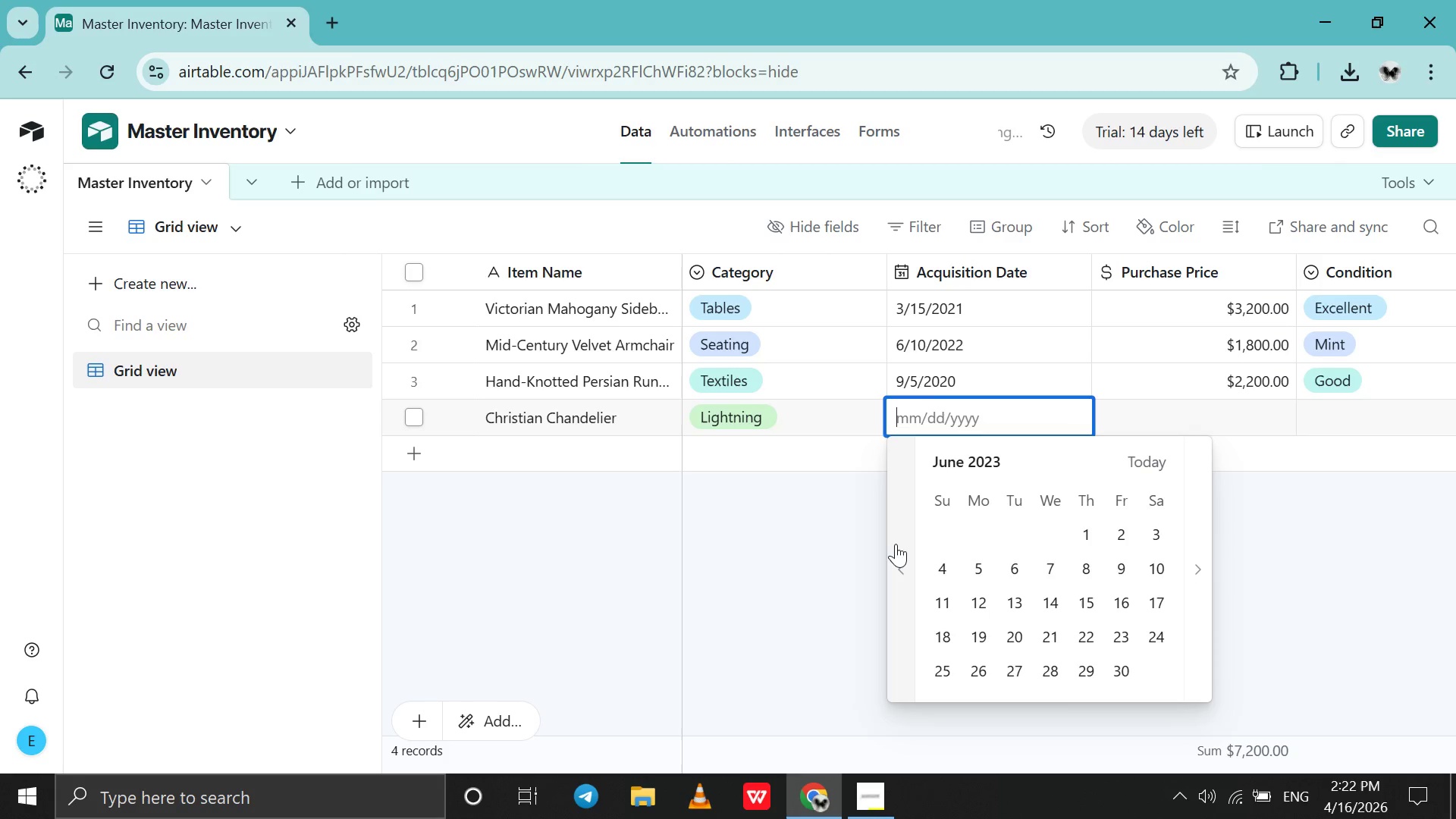 
triple_click([896, 544])
 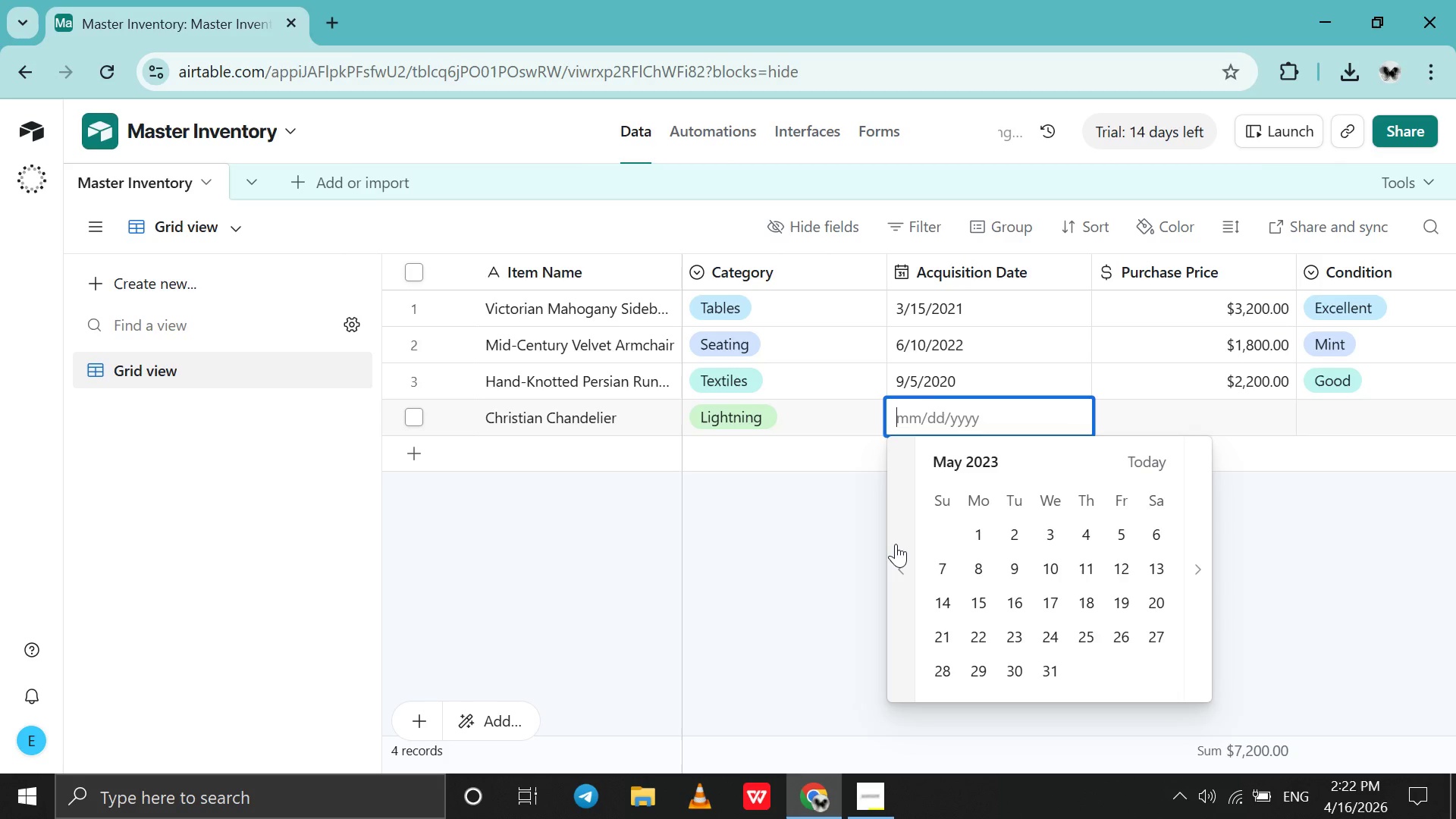 
triple_click([896, 544])
 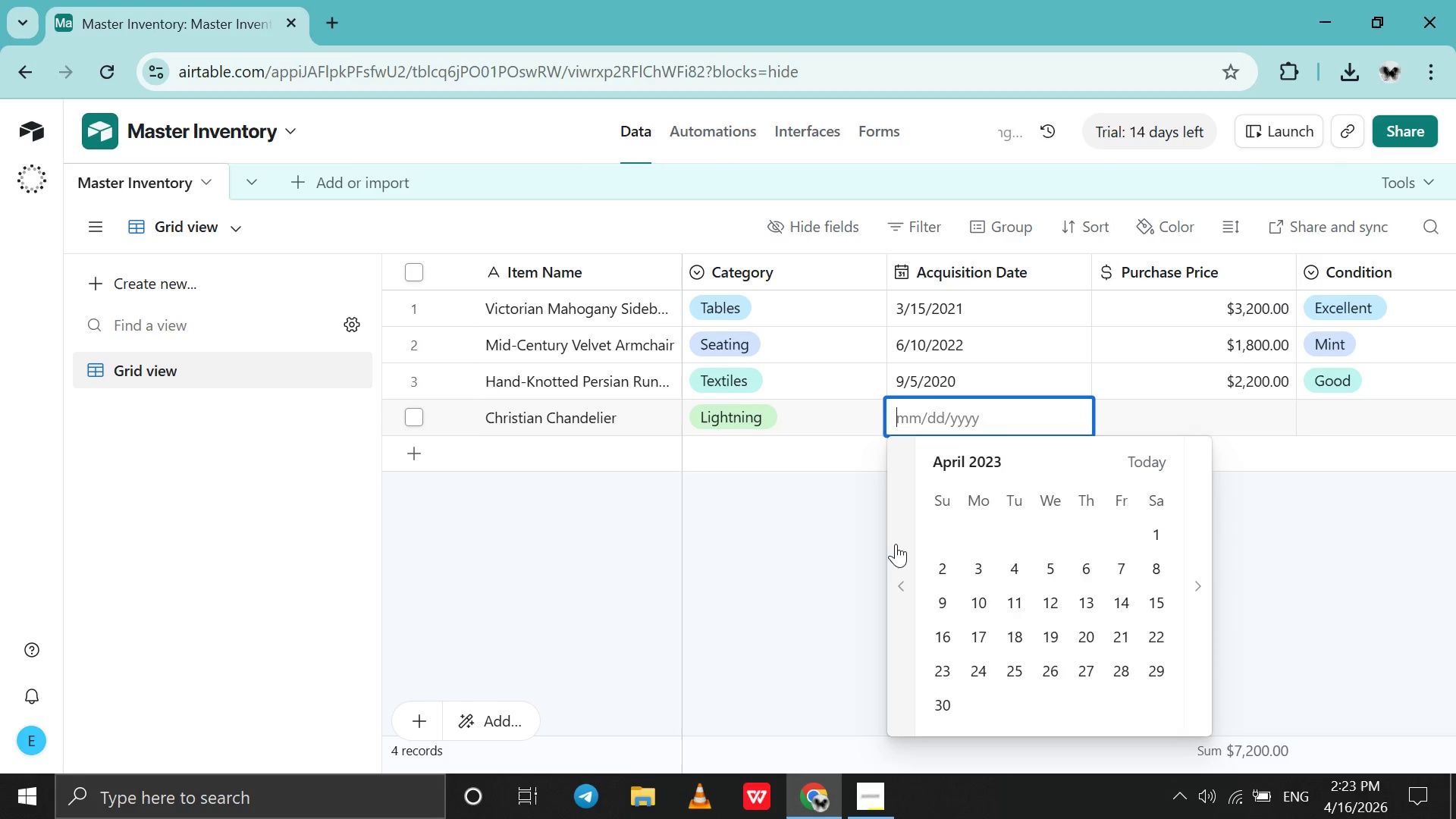 
triple_click([896, 544])
 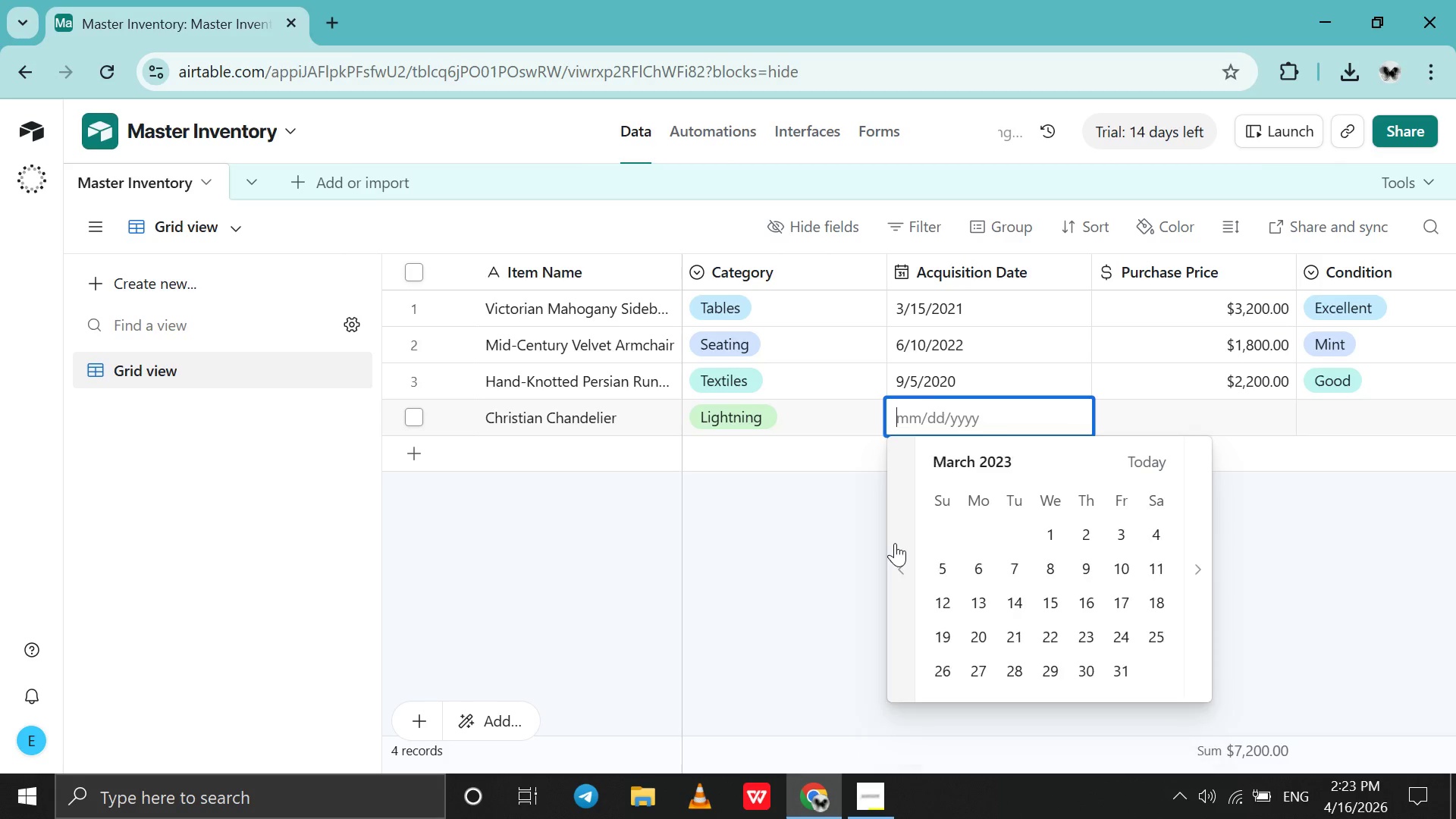 
triple_click([895, 543])
 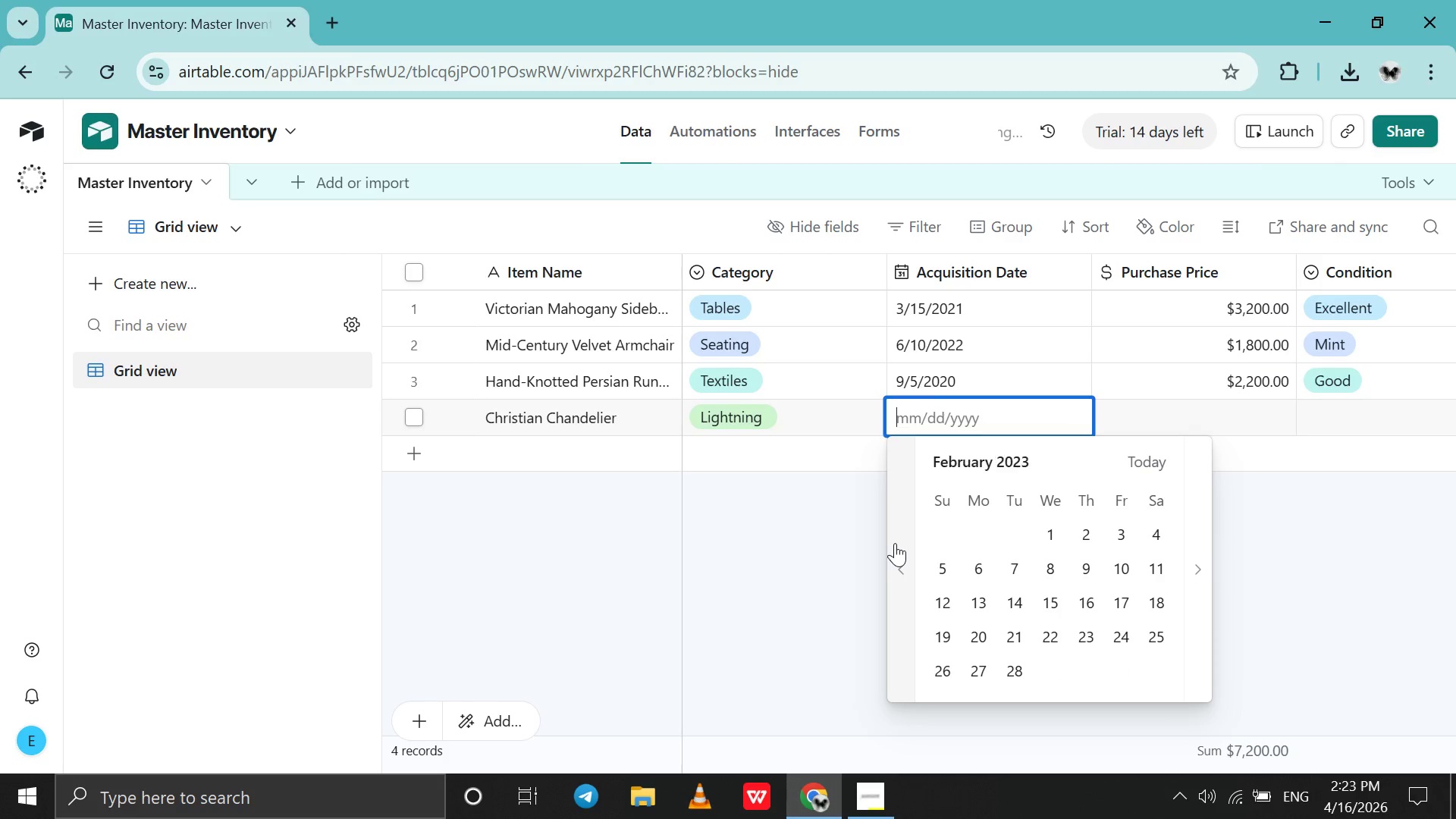 
triple_click([895, 543])
 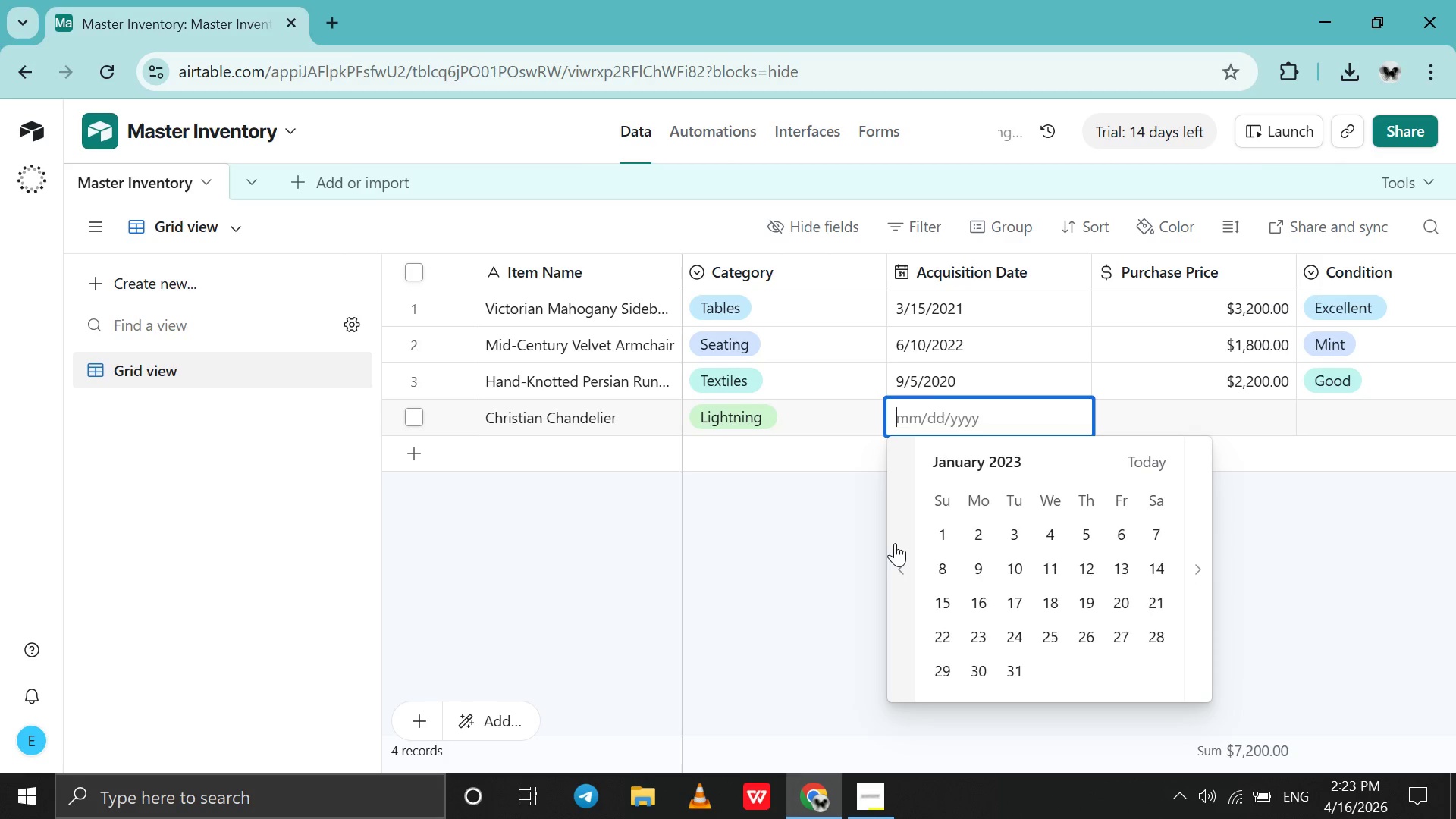 
triple_click([895, 543])
 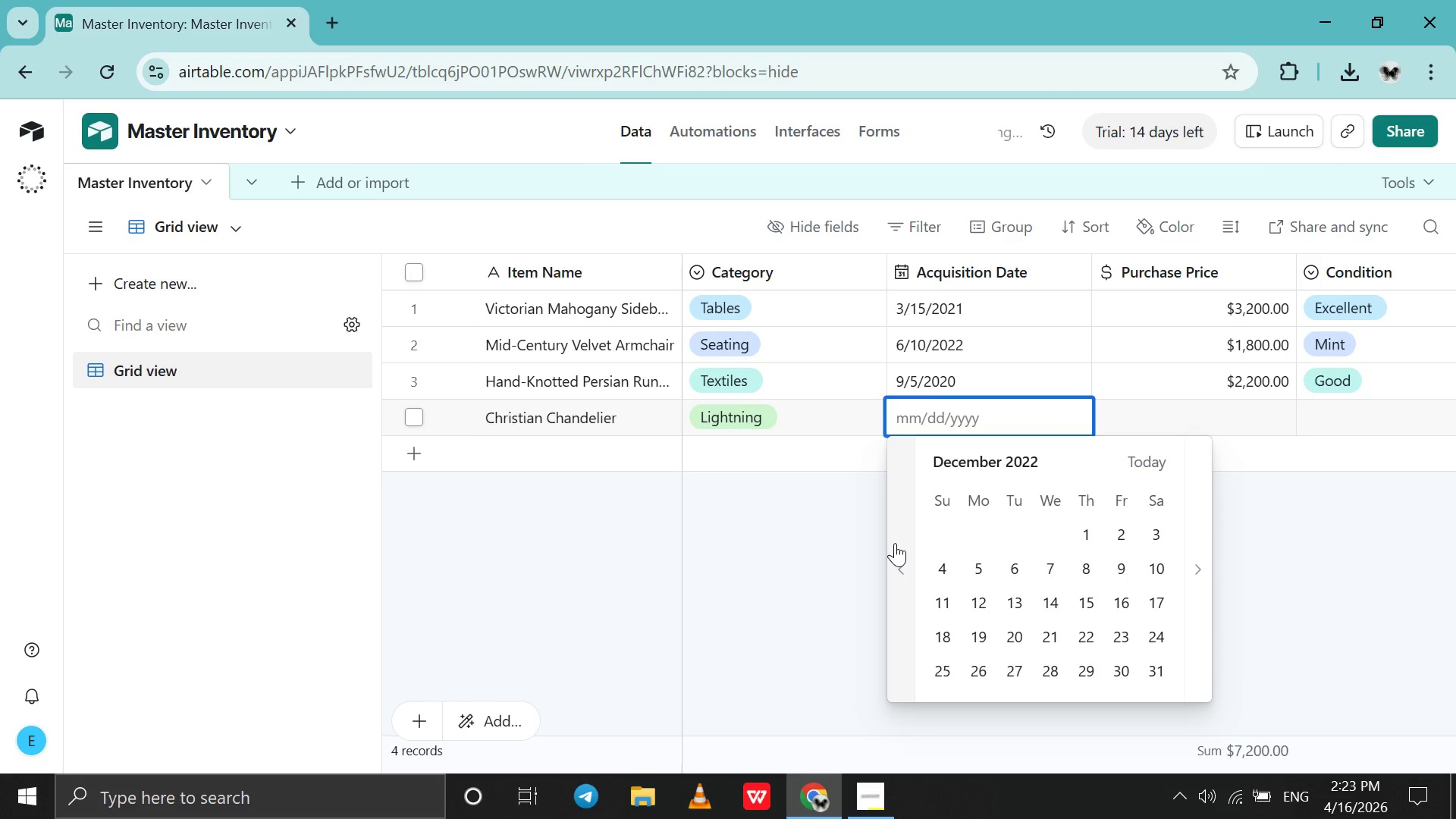 
triple_click([895, 543])
 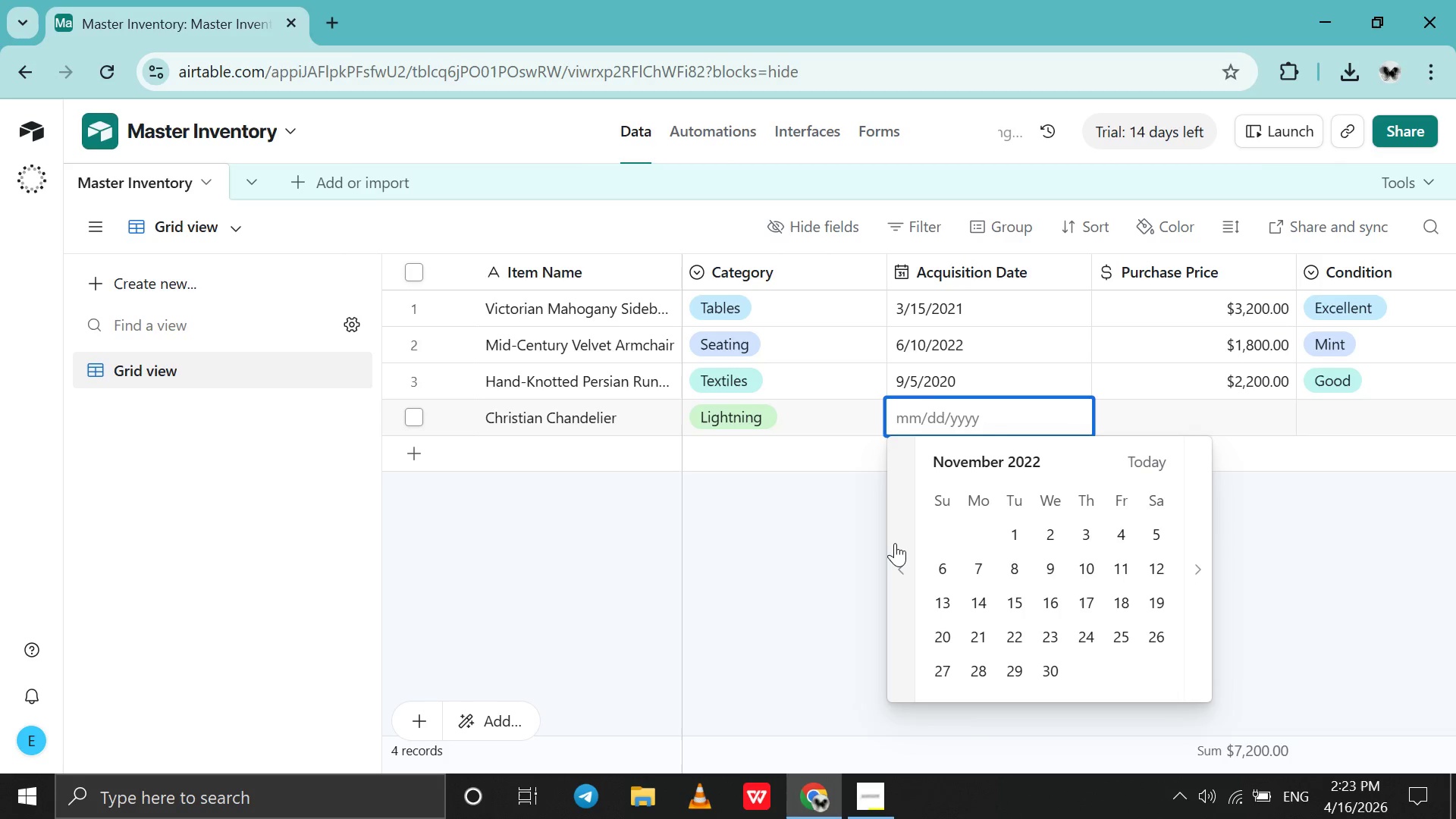 
triple_click([895, 543])
 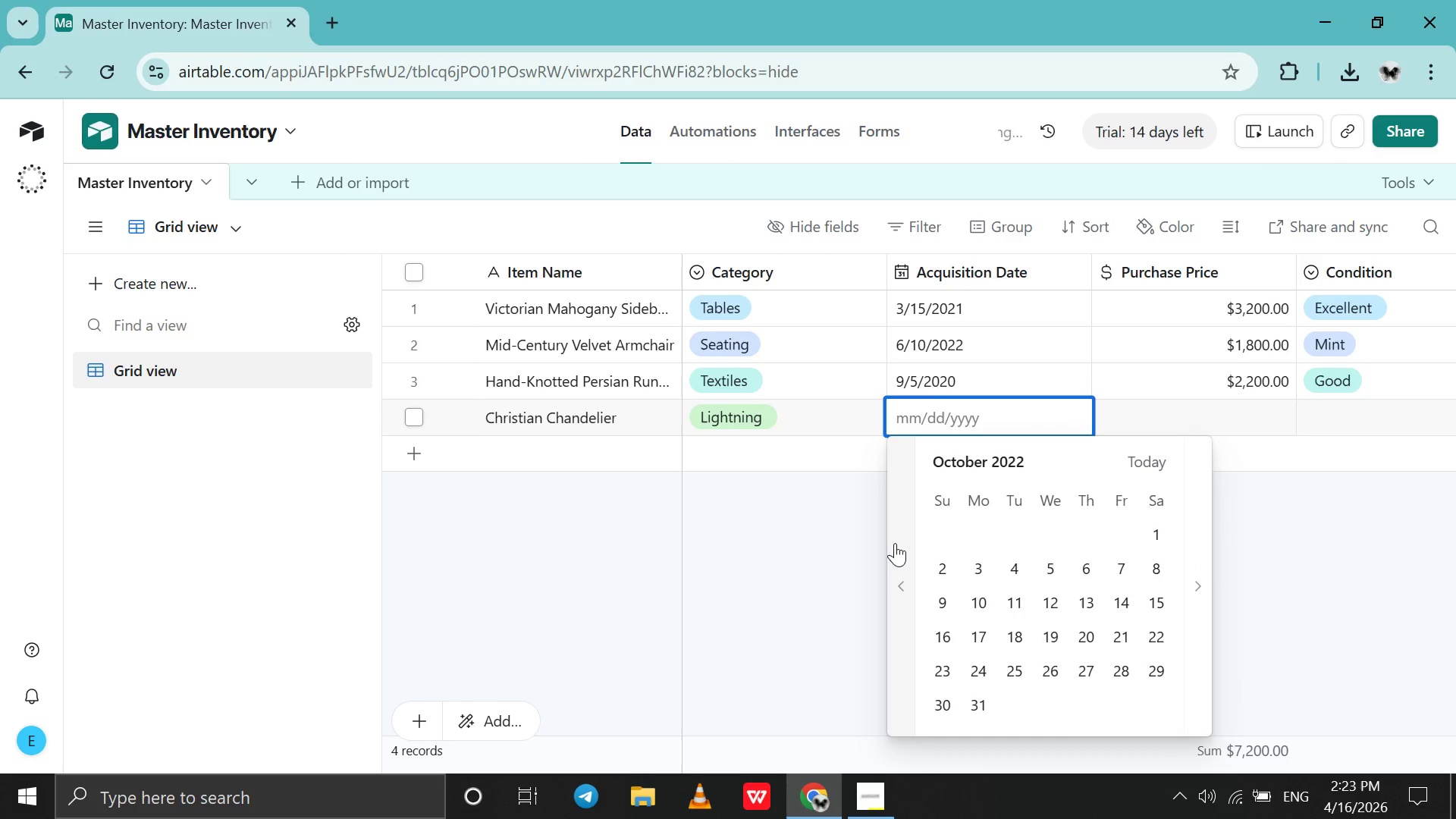 
triple_click([895, 543])
 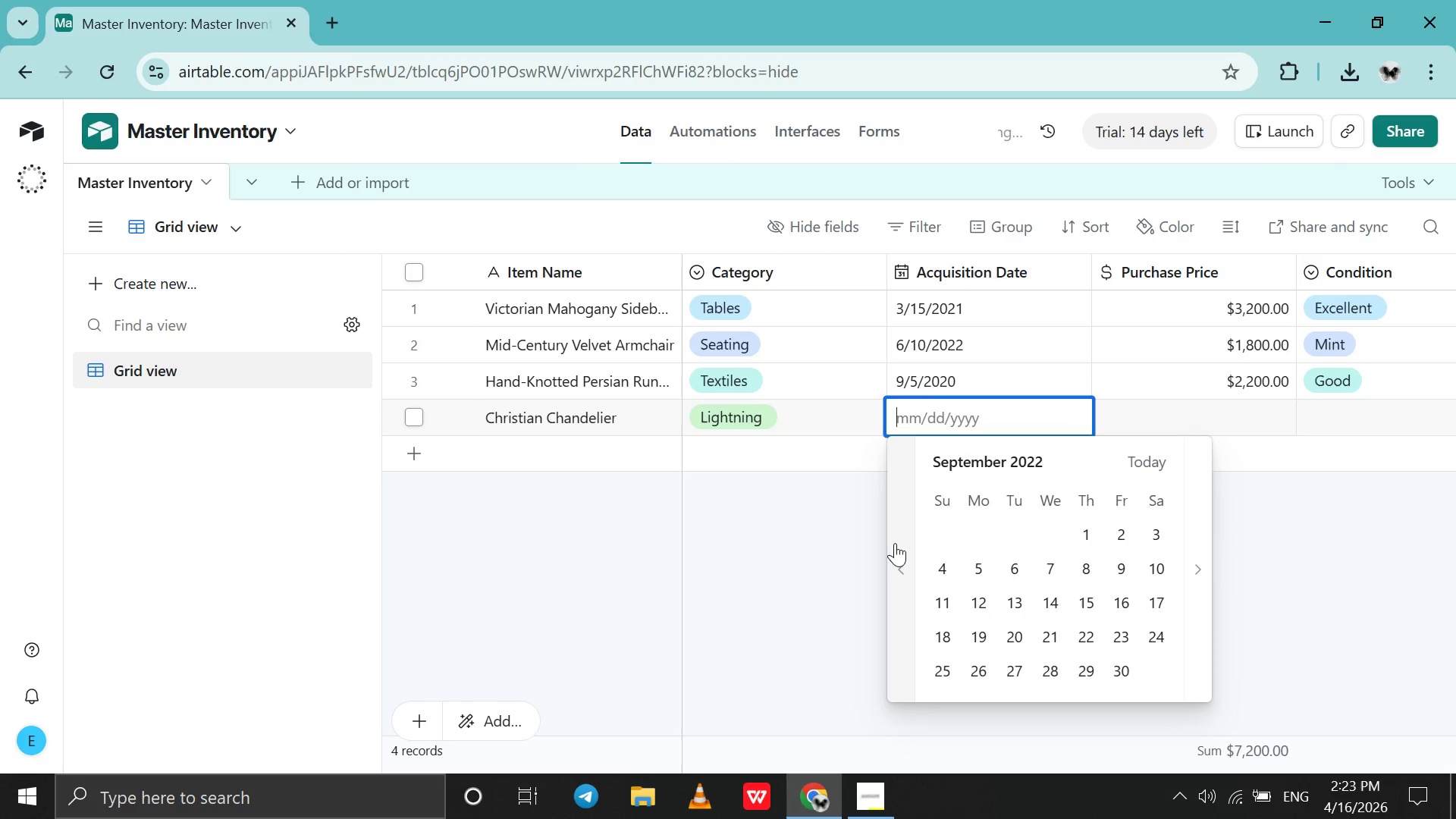 
triple_click([895, 543])
 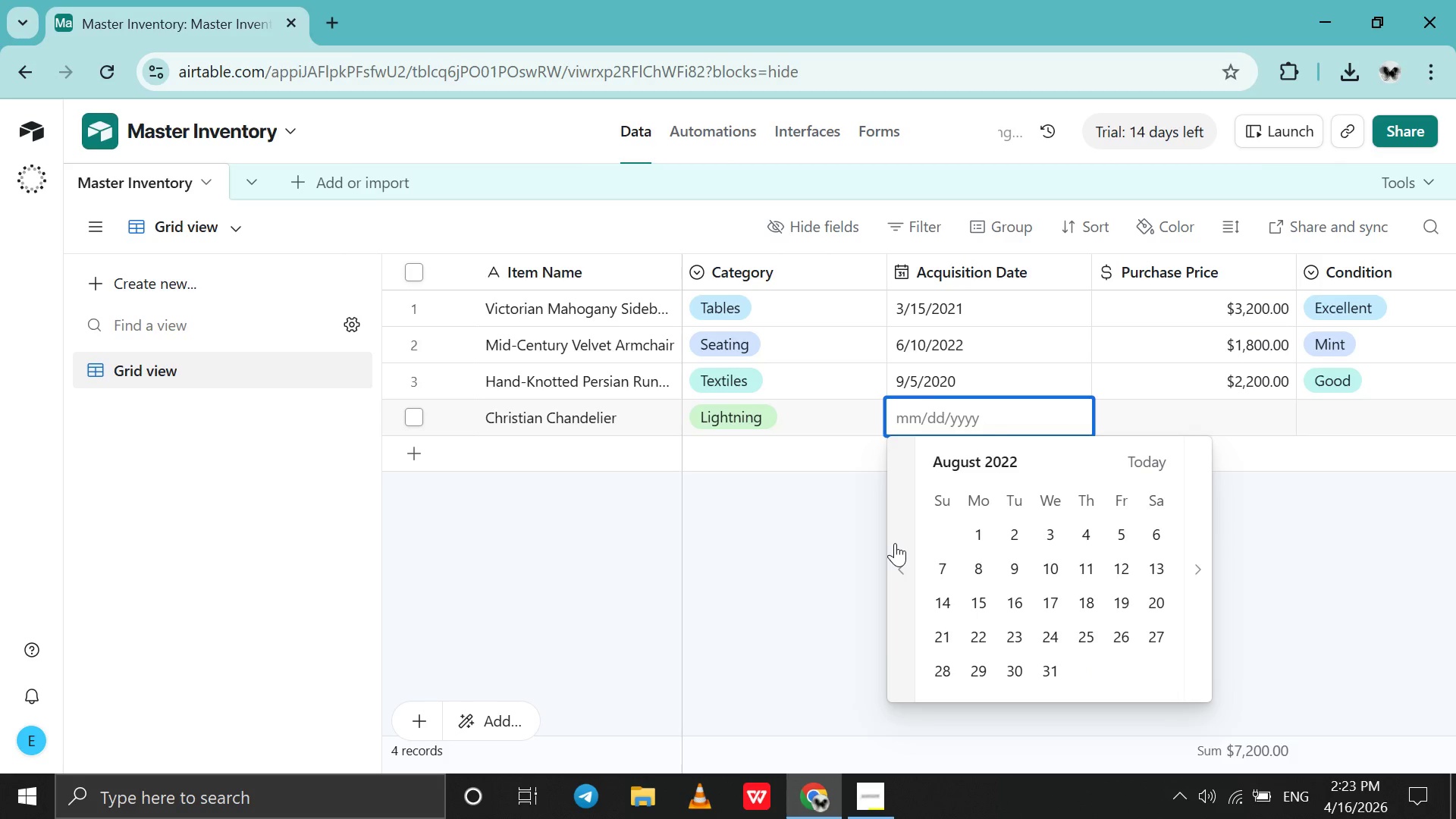 
left_click([895, 543])
 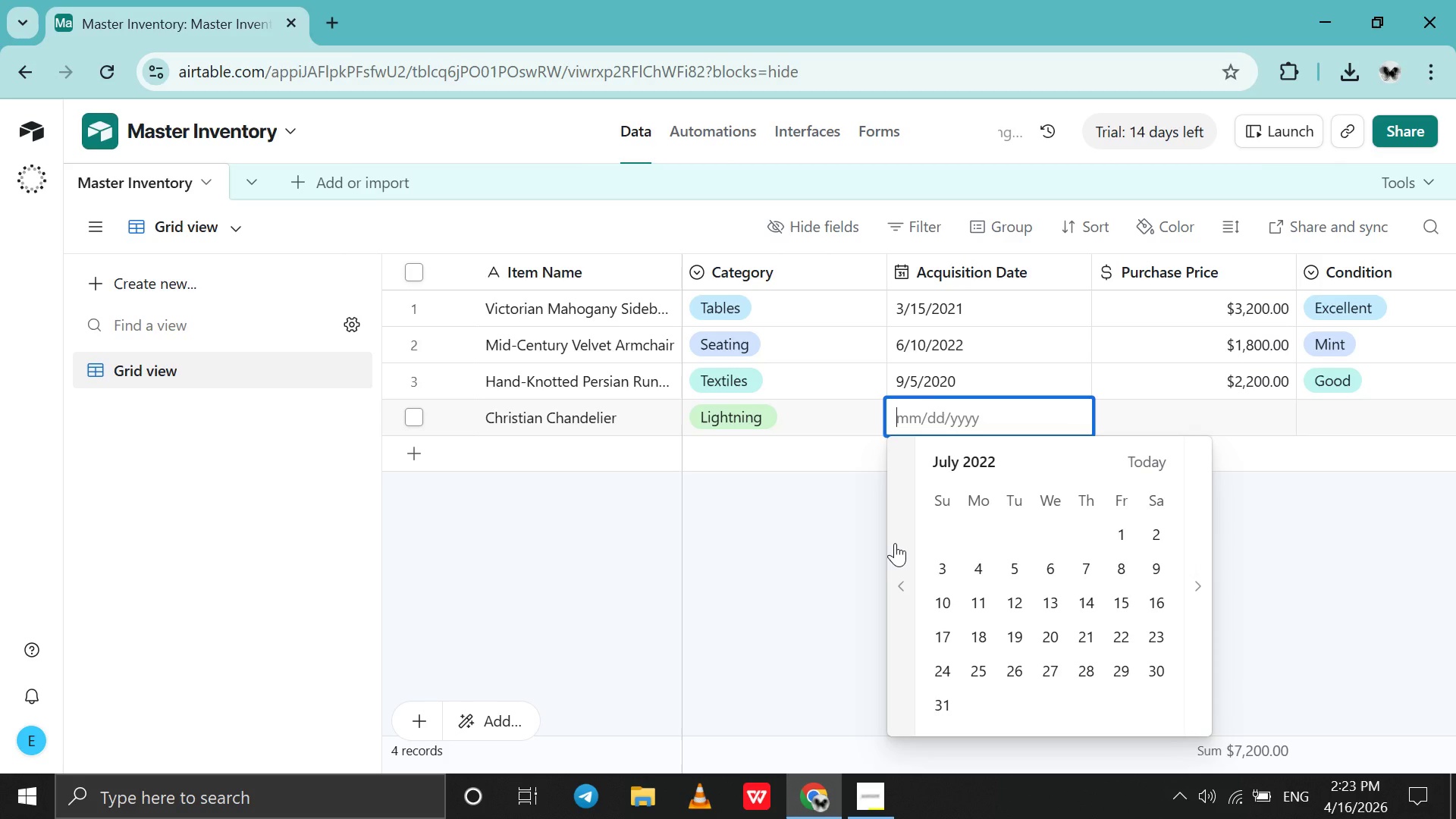 
left_click([895, 543])
 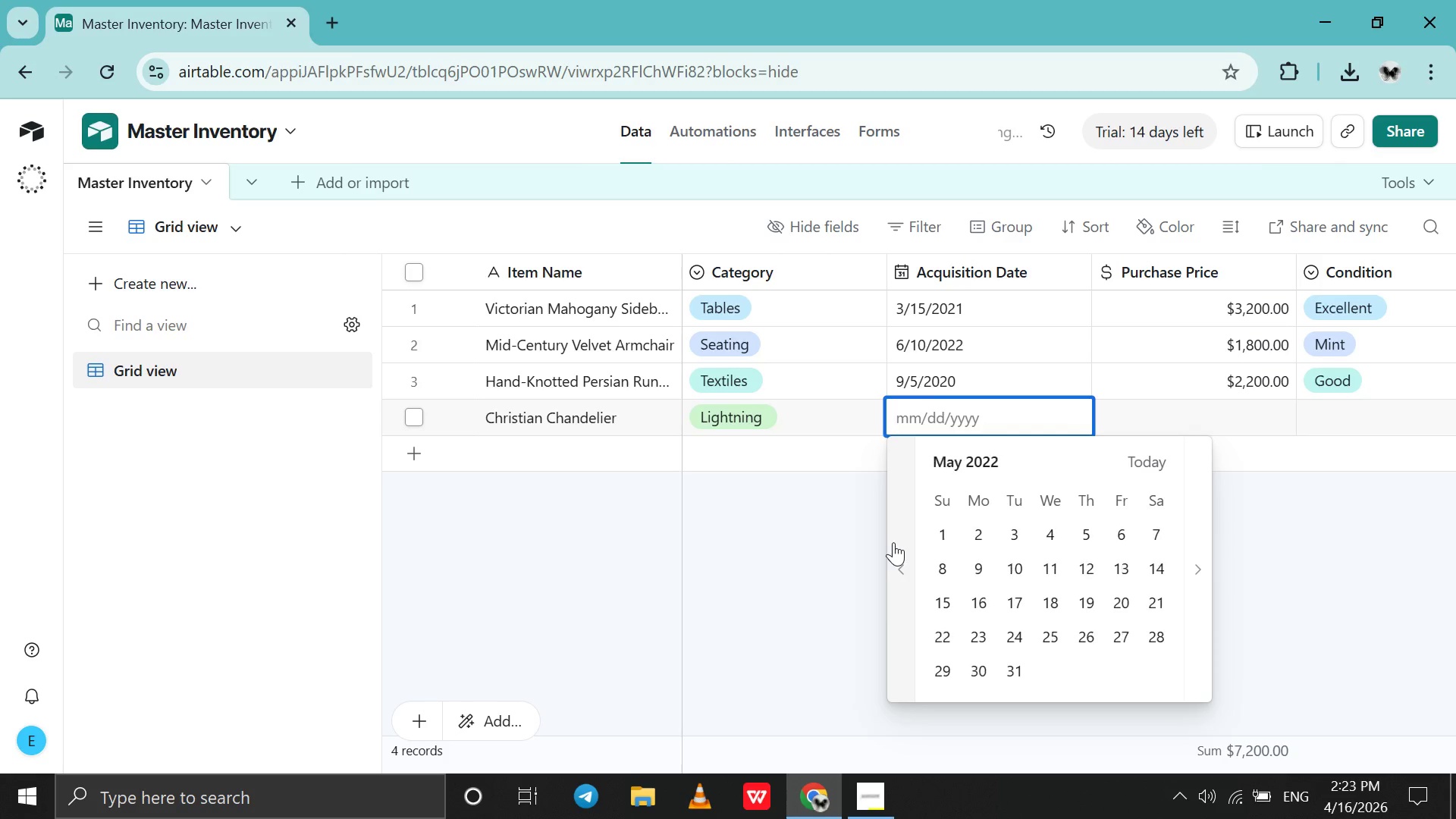 
triple_click([893, 542])
 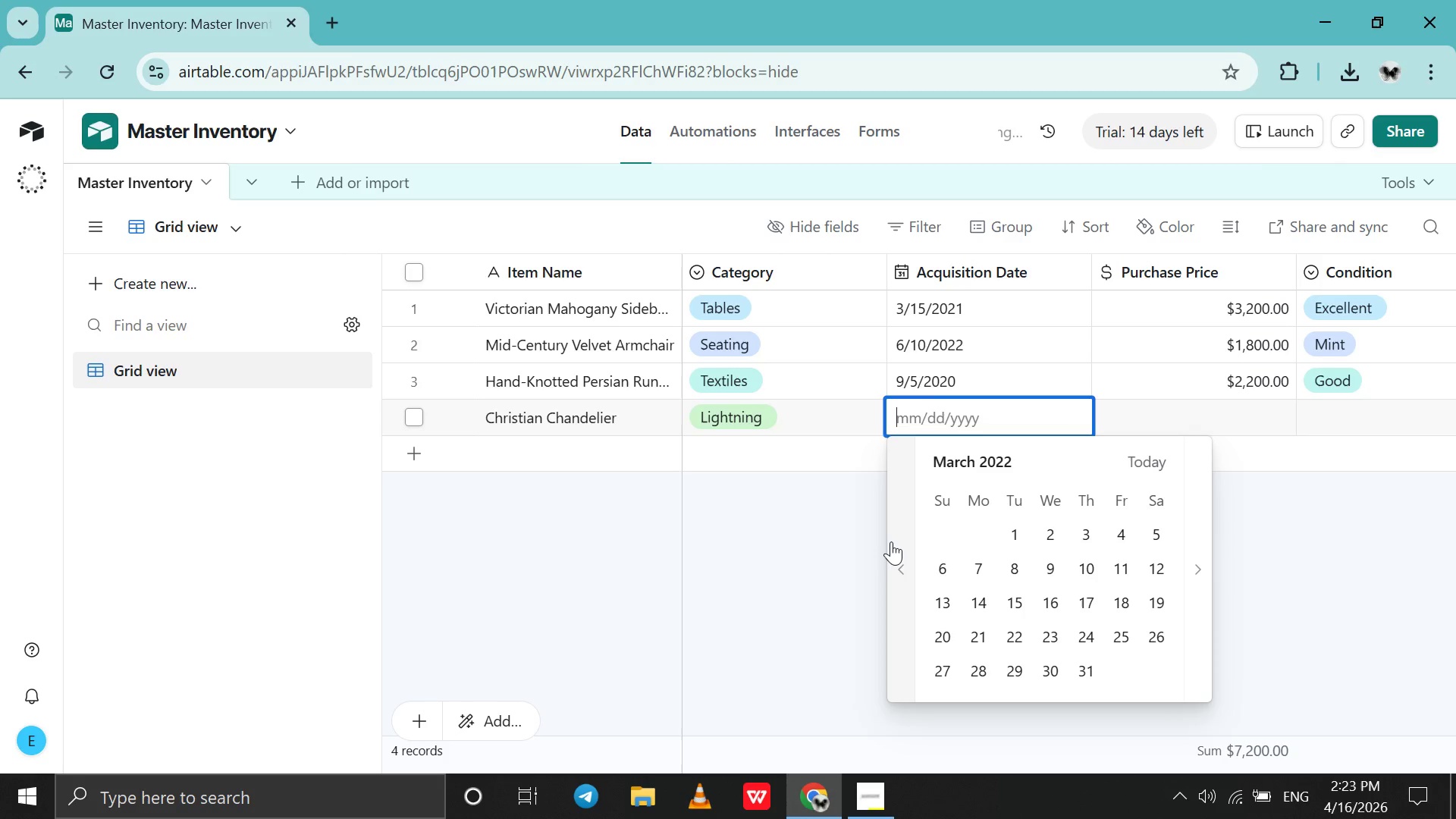 
left_click([891, 541])
 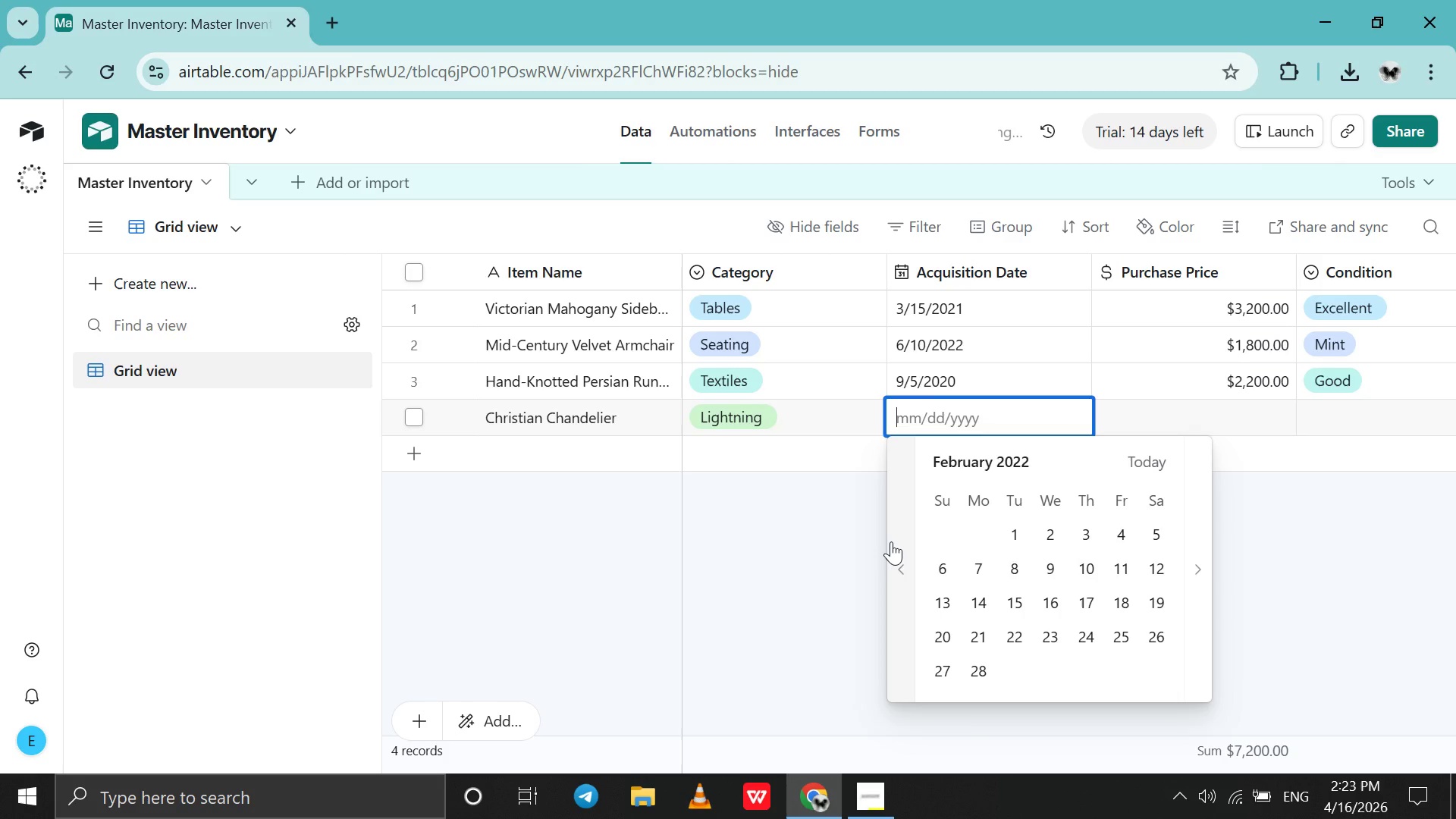 
left_click([891, 541])
 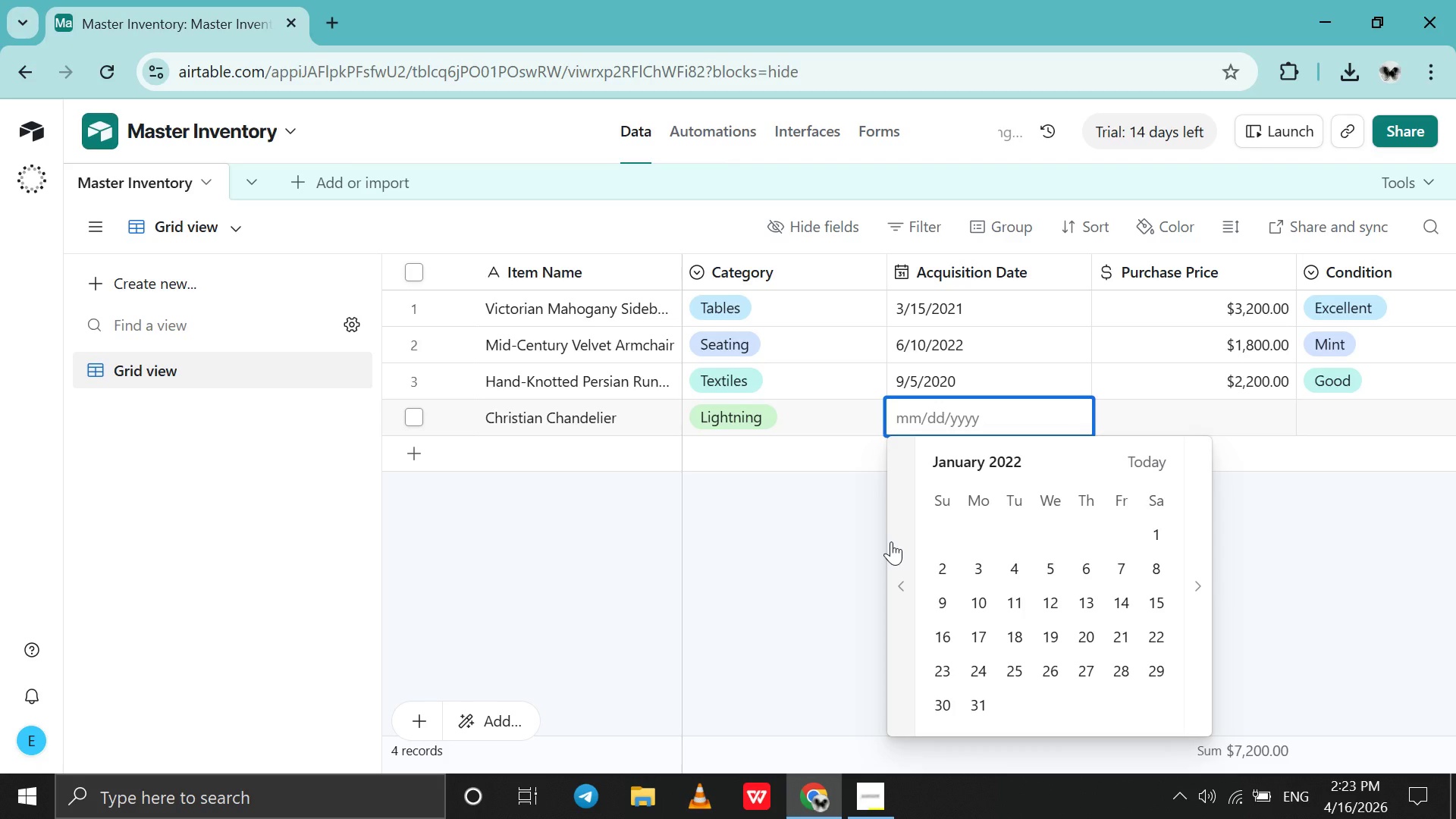 
left_click([891, 541])
 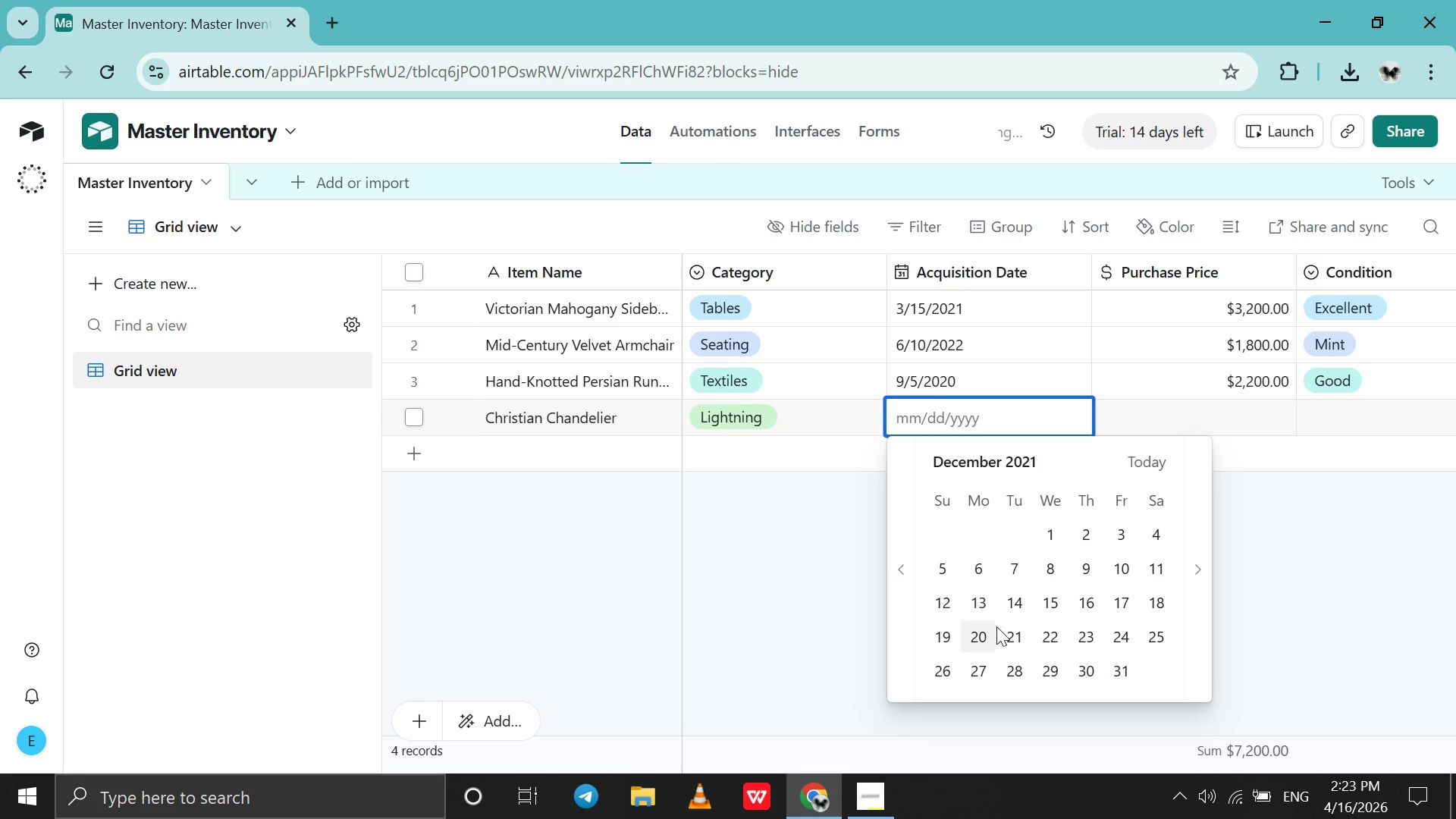 
left_click([993, 631])
 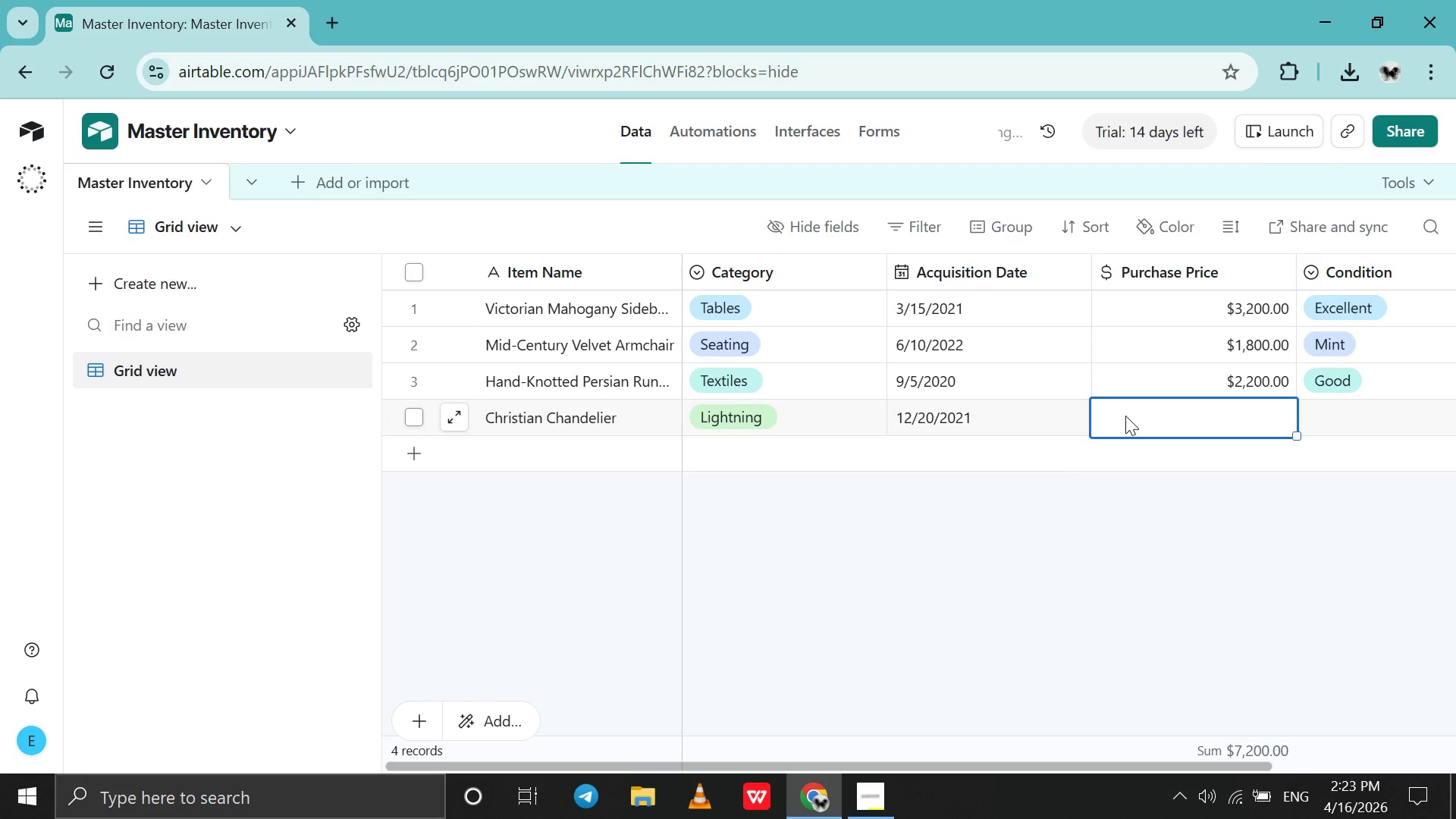 
double_click([1127, 416])
 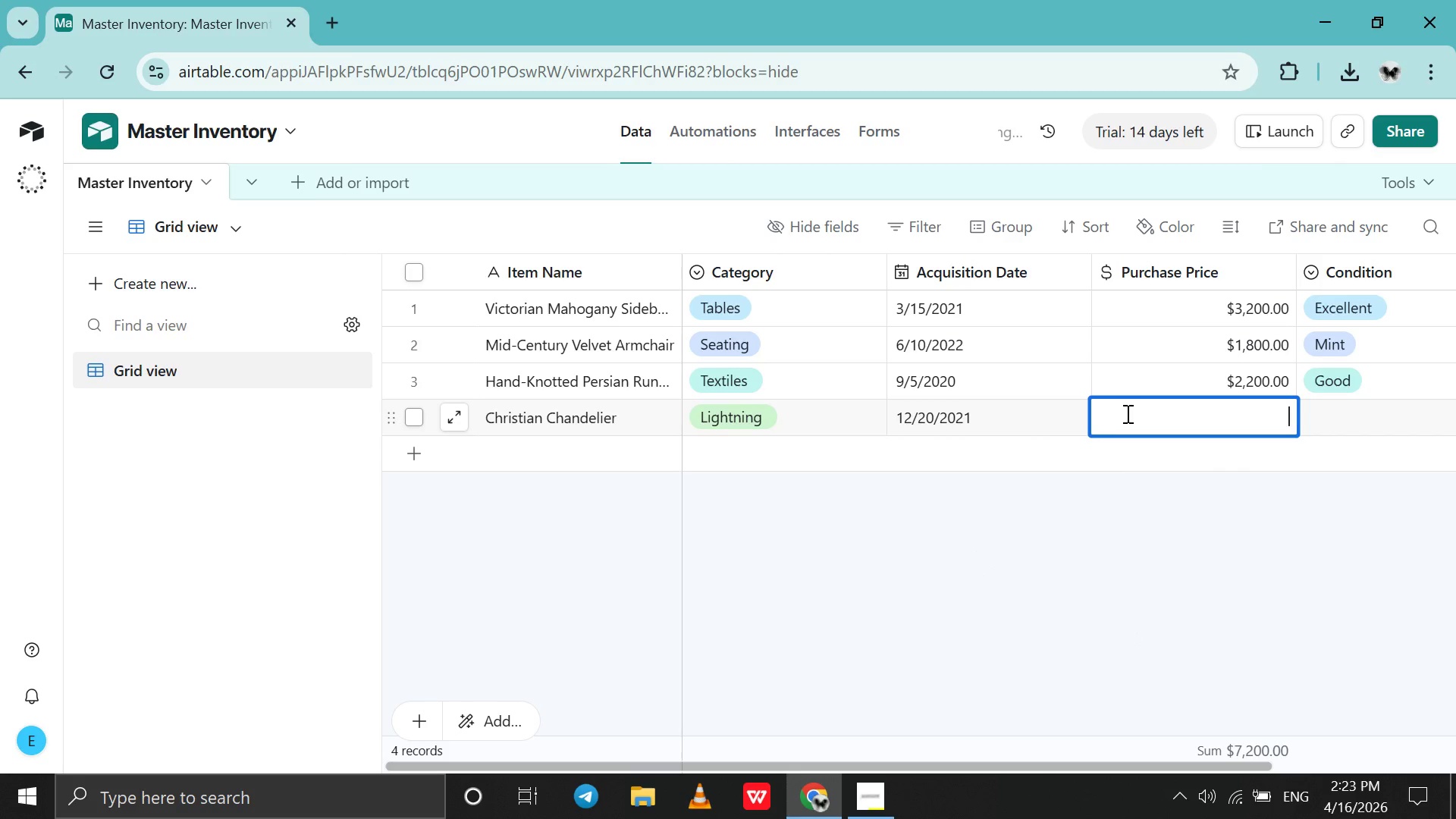 
type(4500)
 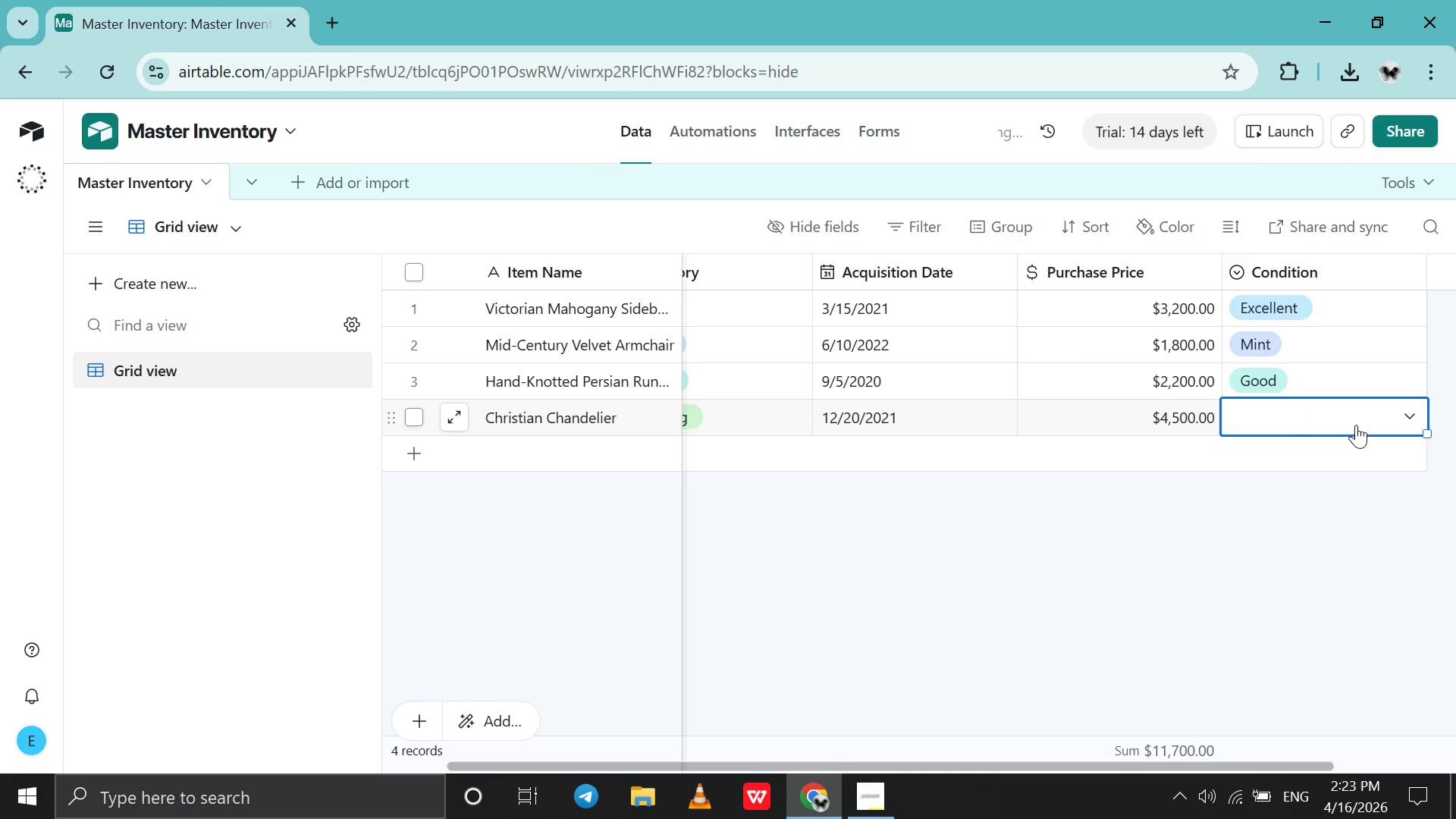 
left_click([1356, 425])
 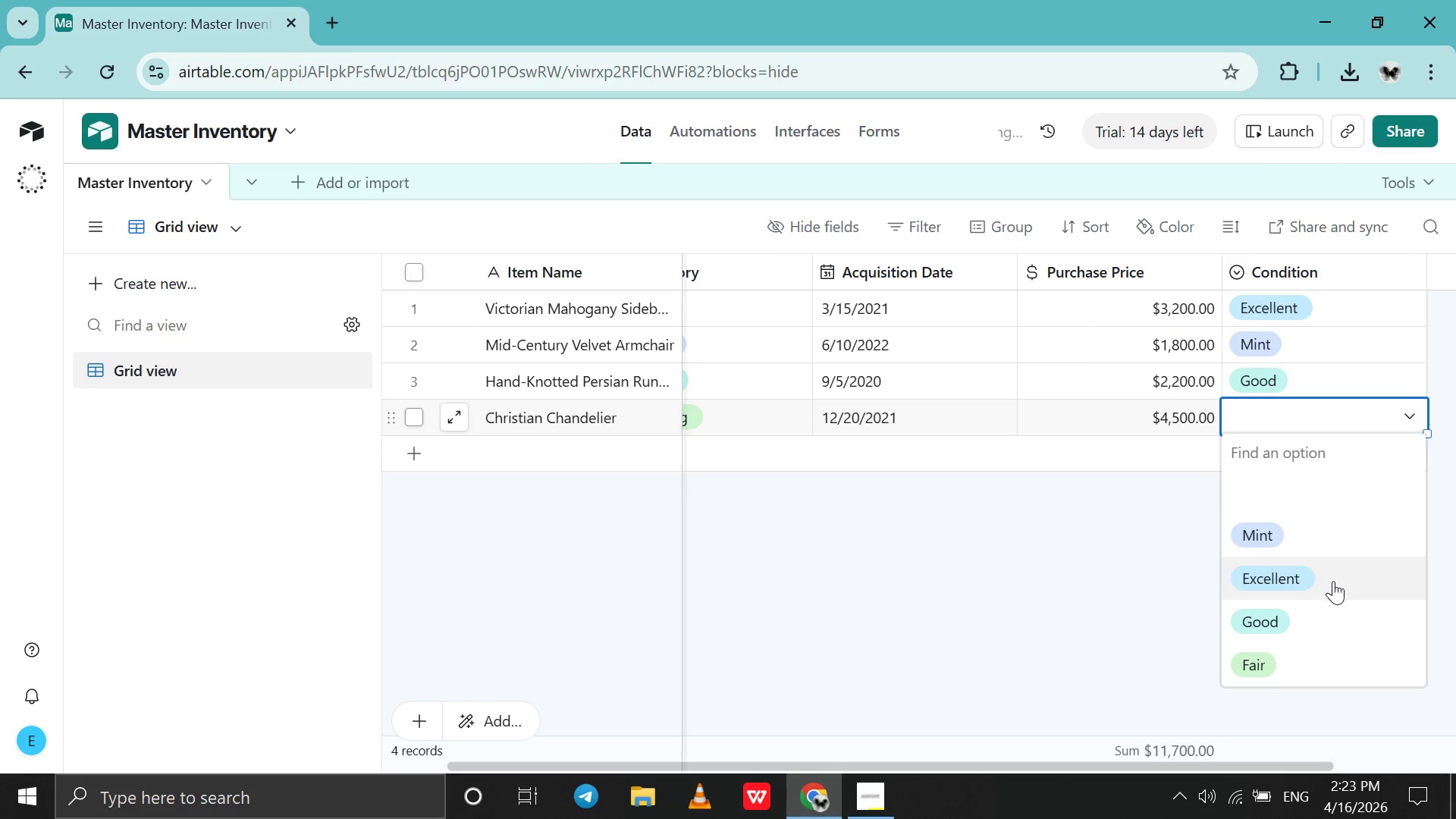 
left_click([1333, 581])
 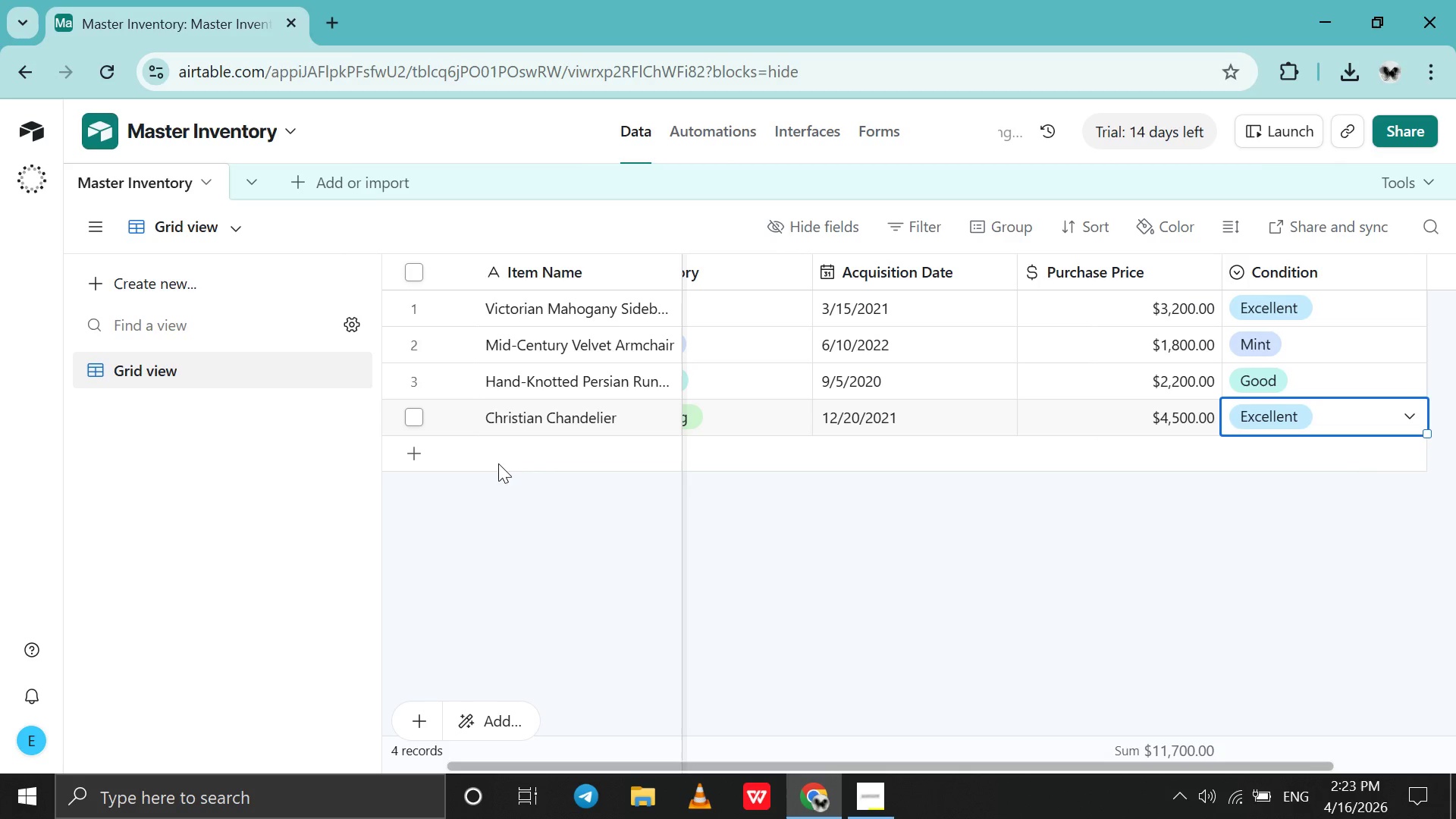 
double_click([499, 452])
 